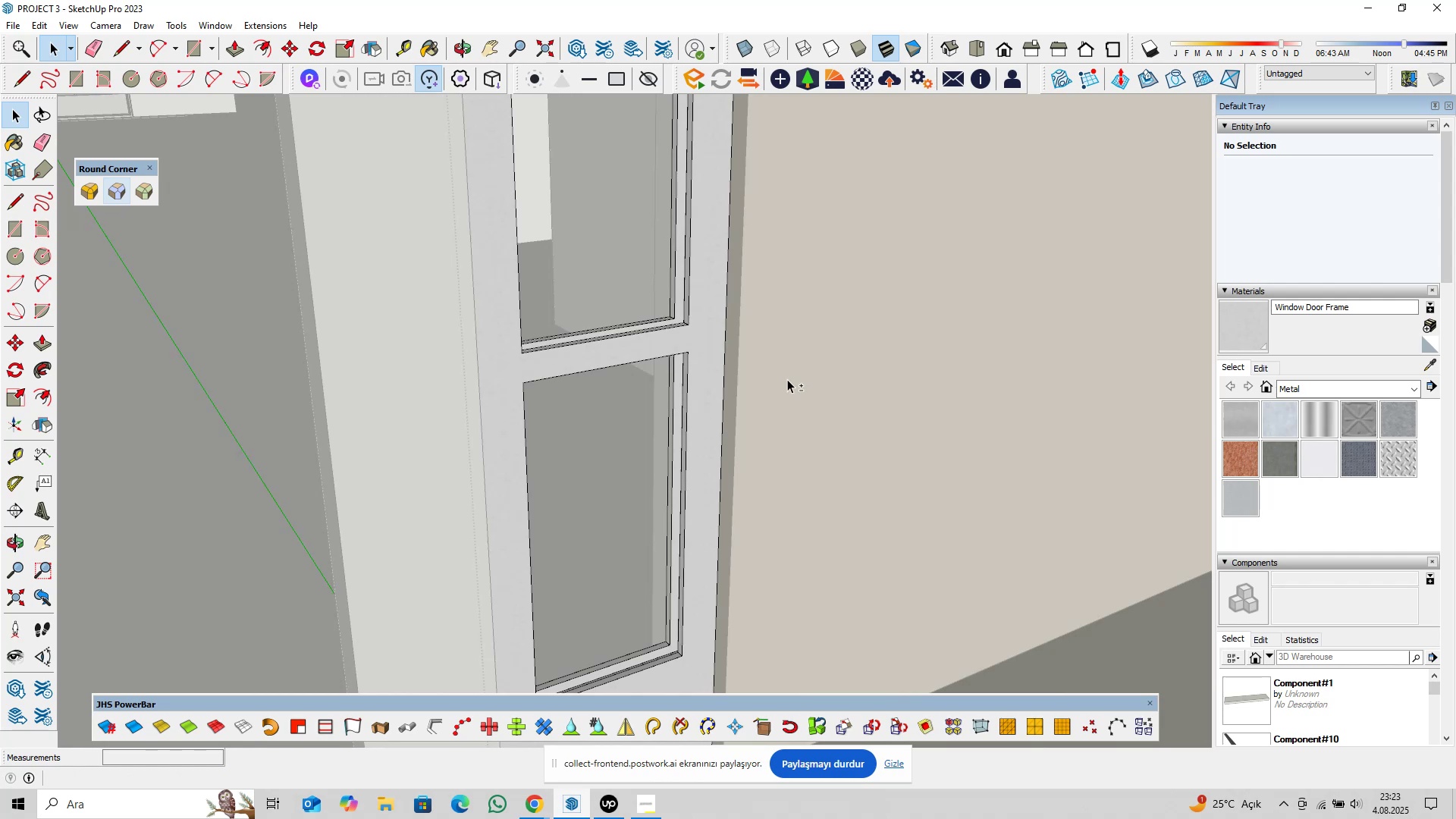 
wait(9.24)
 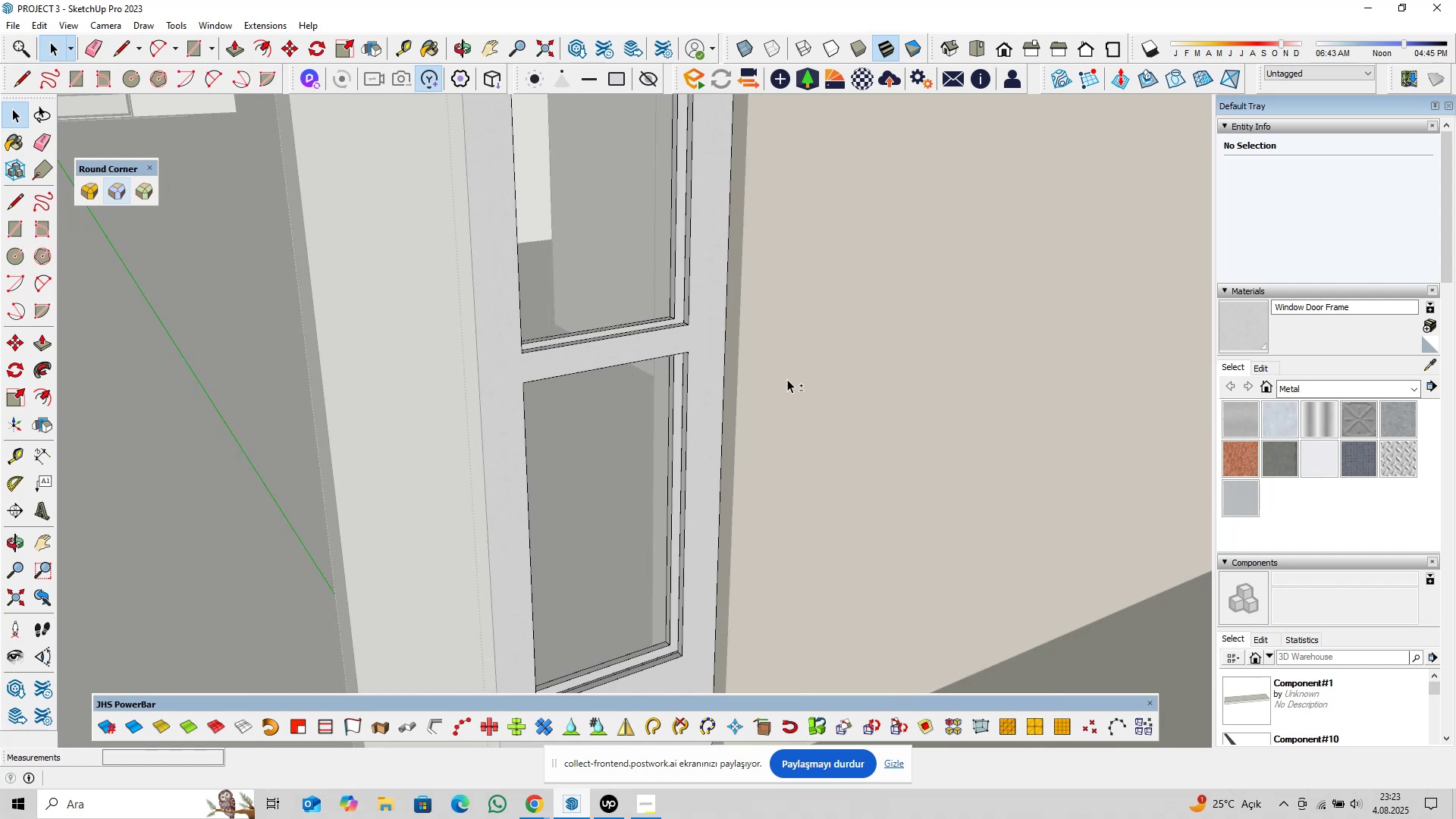 
key(Escape)
 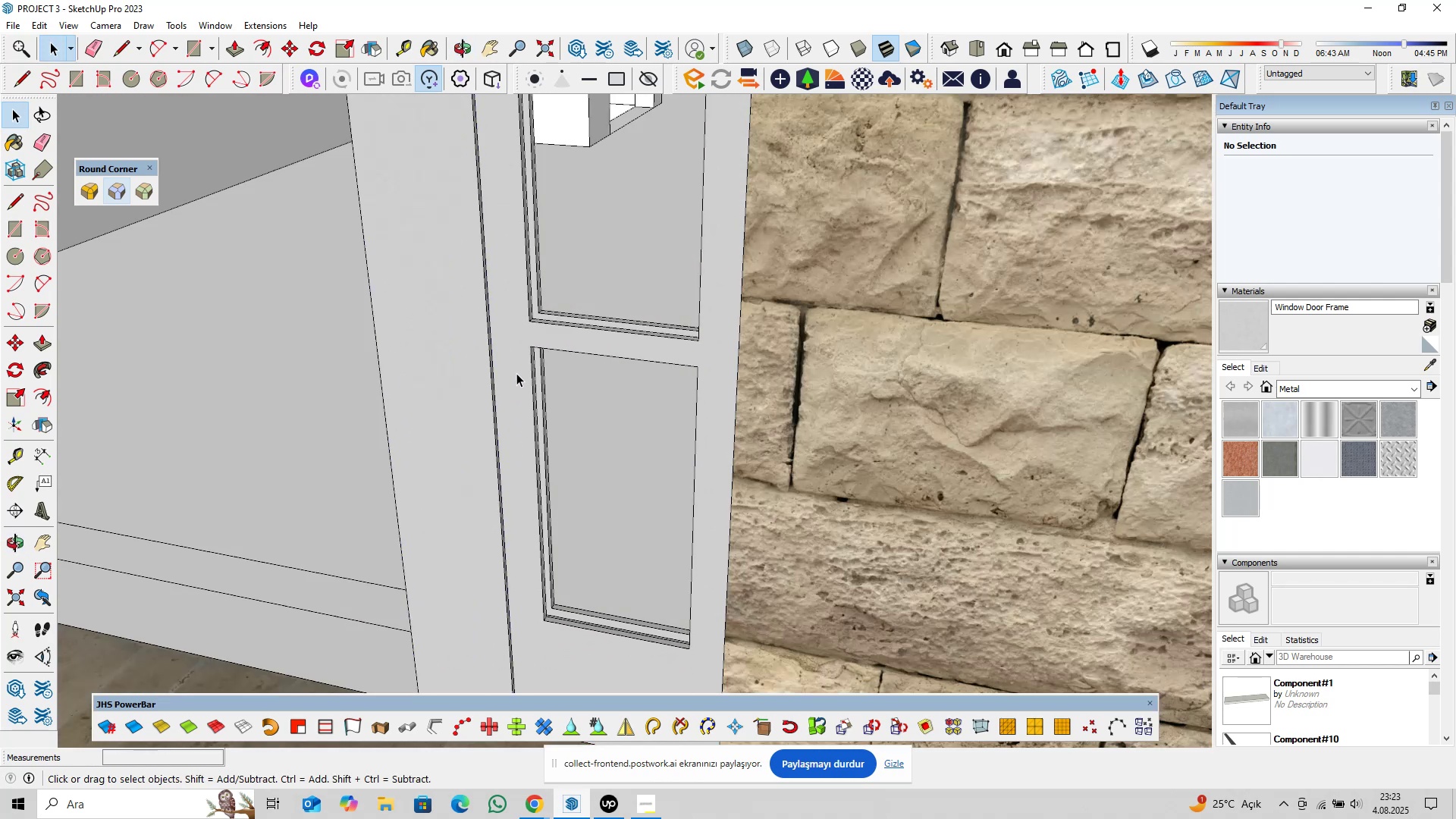 
left_click([516, 373])
 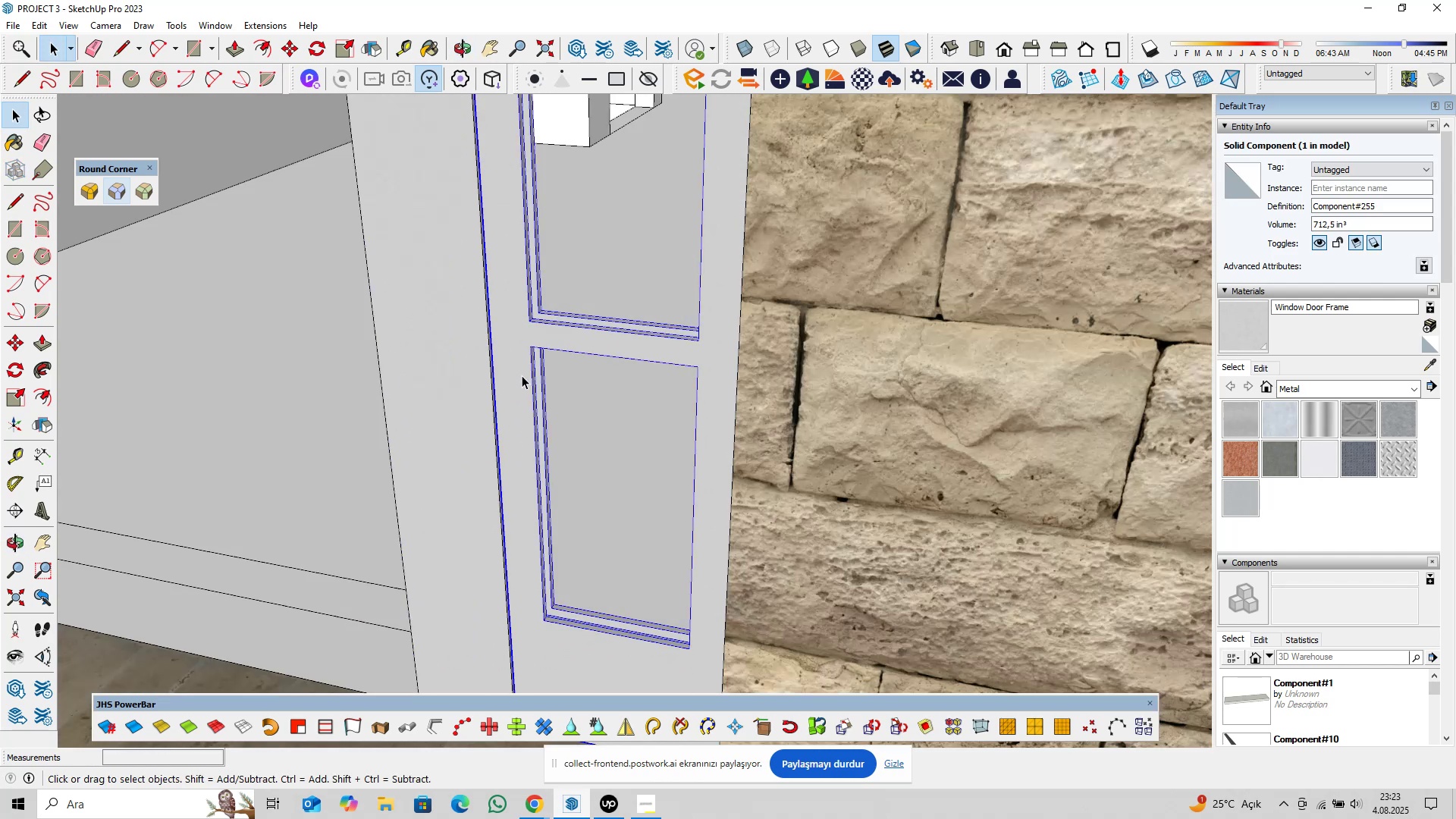 
scroll: coordinate [531, 389], scroll_direction: down, amount: 8.0
 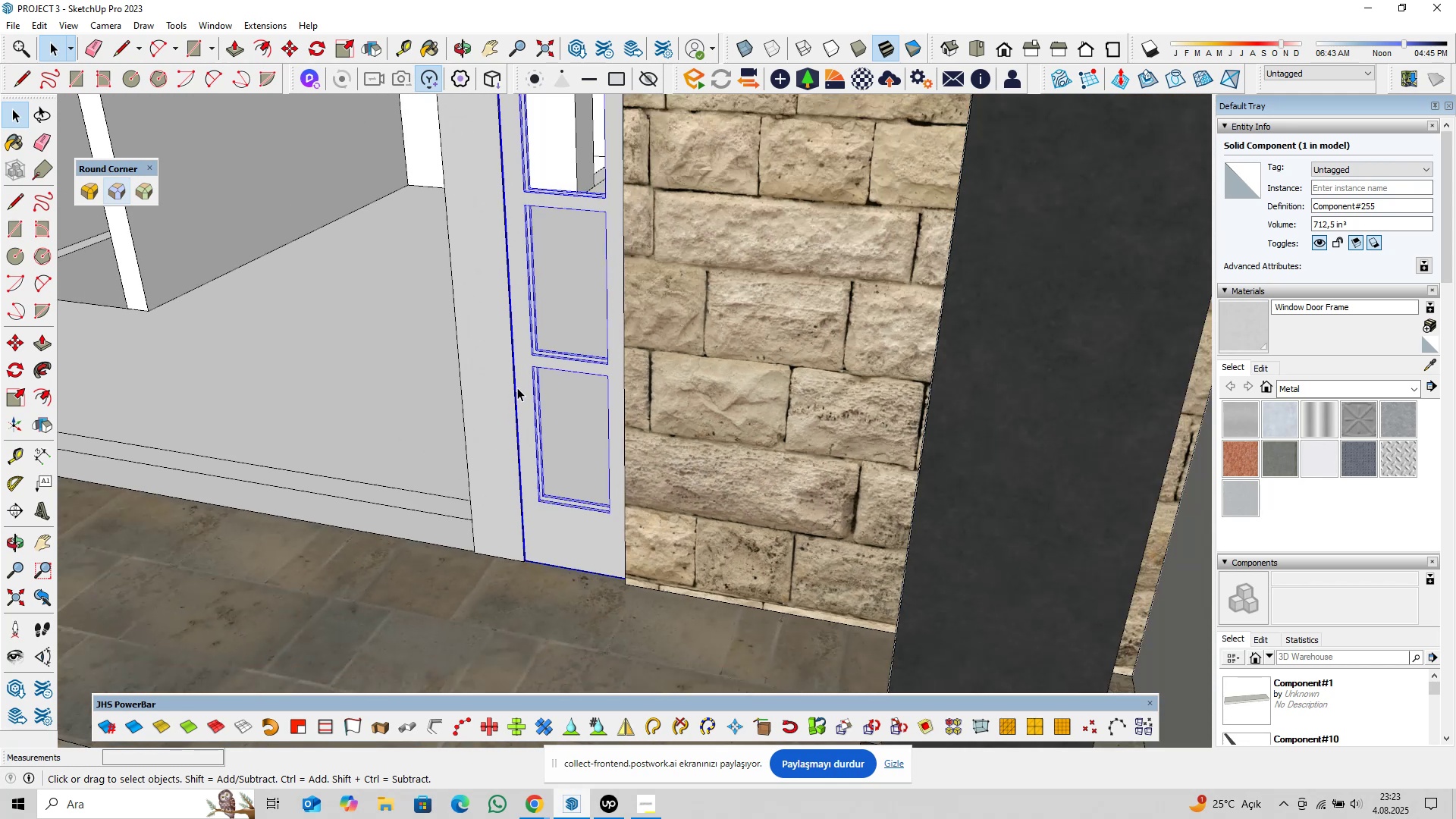 
hold_key(key=ShiftLeft, duration=0.3)
 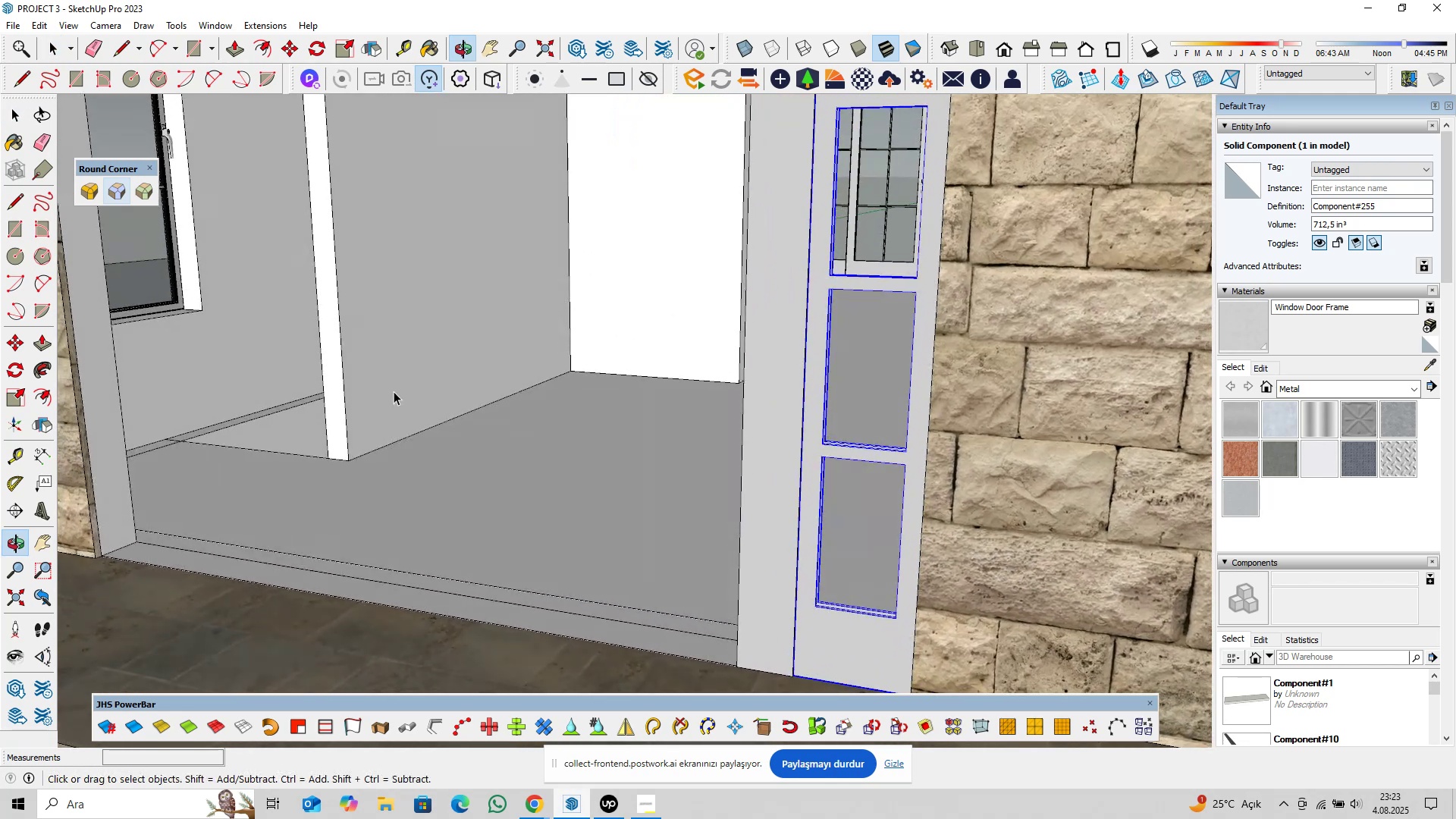 
hold_key(key=ShiftLeft, duration=0.46)
 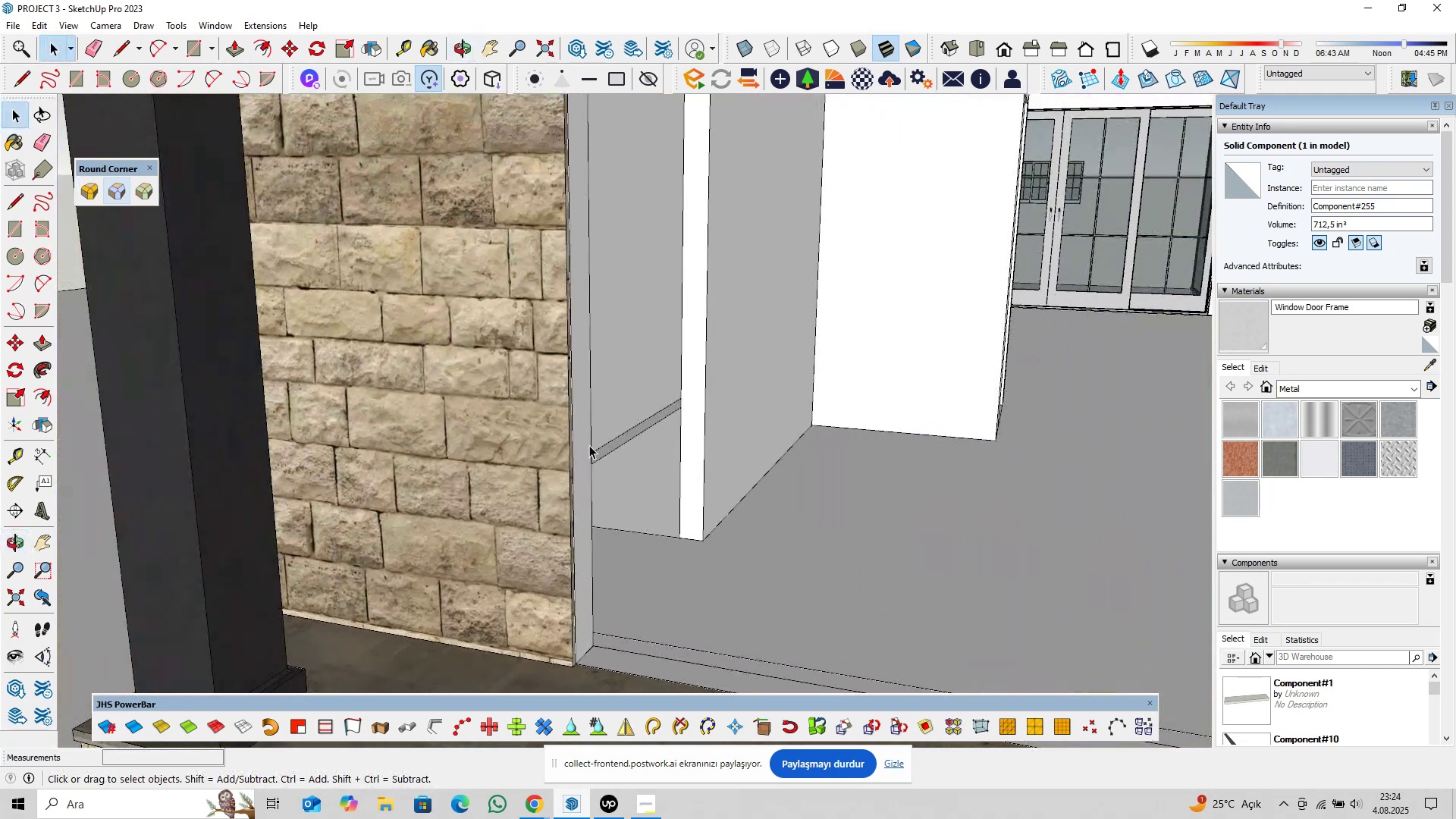 
scroll: coordinate [590, 450], scroll_direction: down, amount: 6.0
 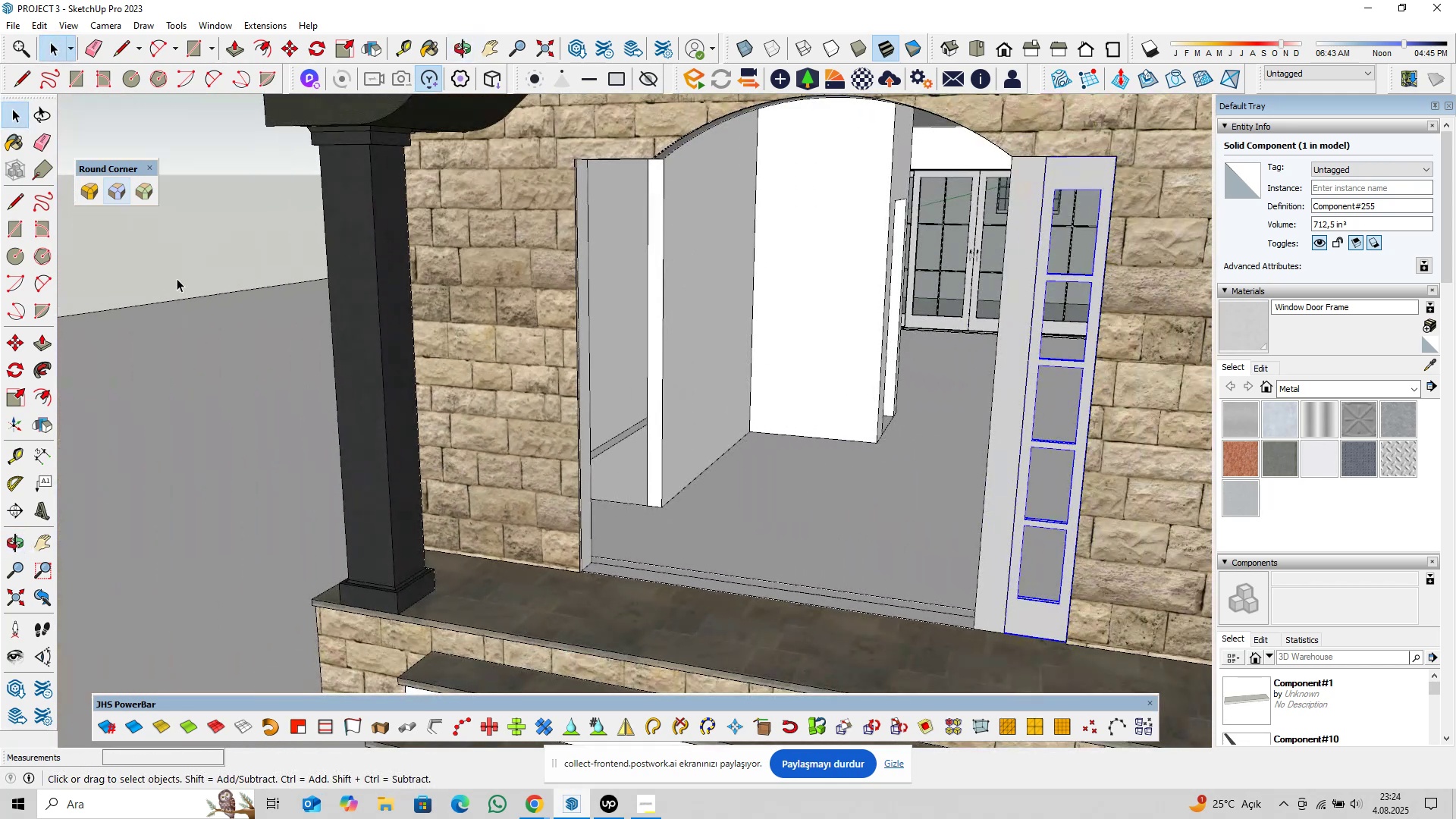 
right_click([179, 271])
 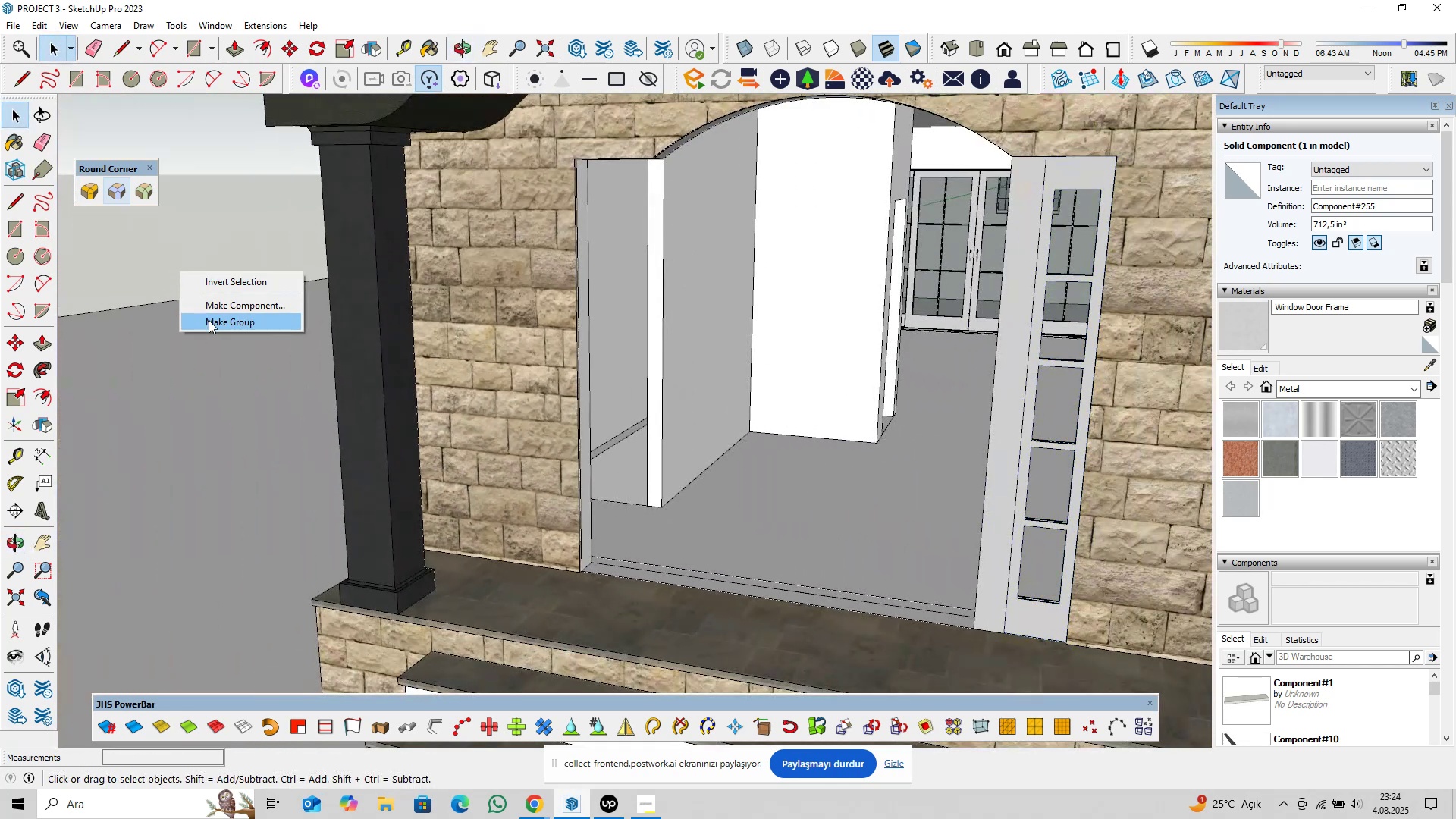 
left_click([209, 320])
 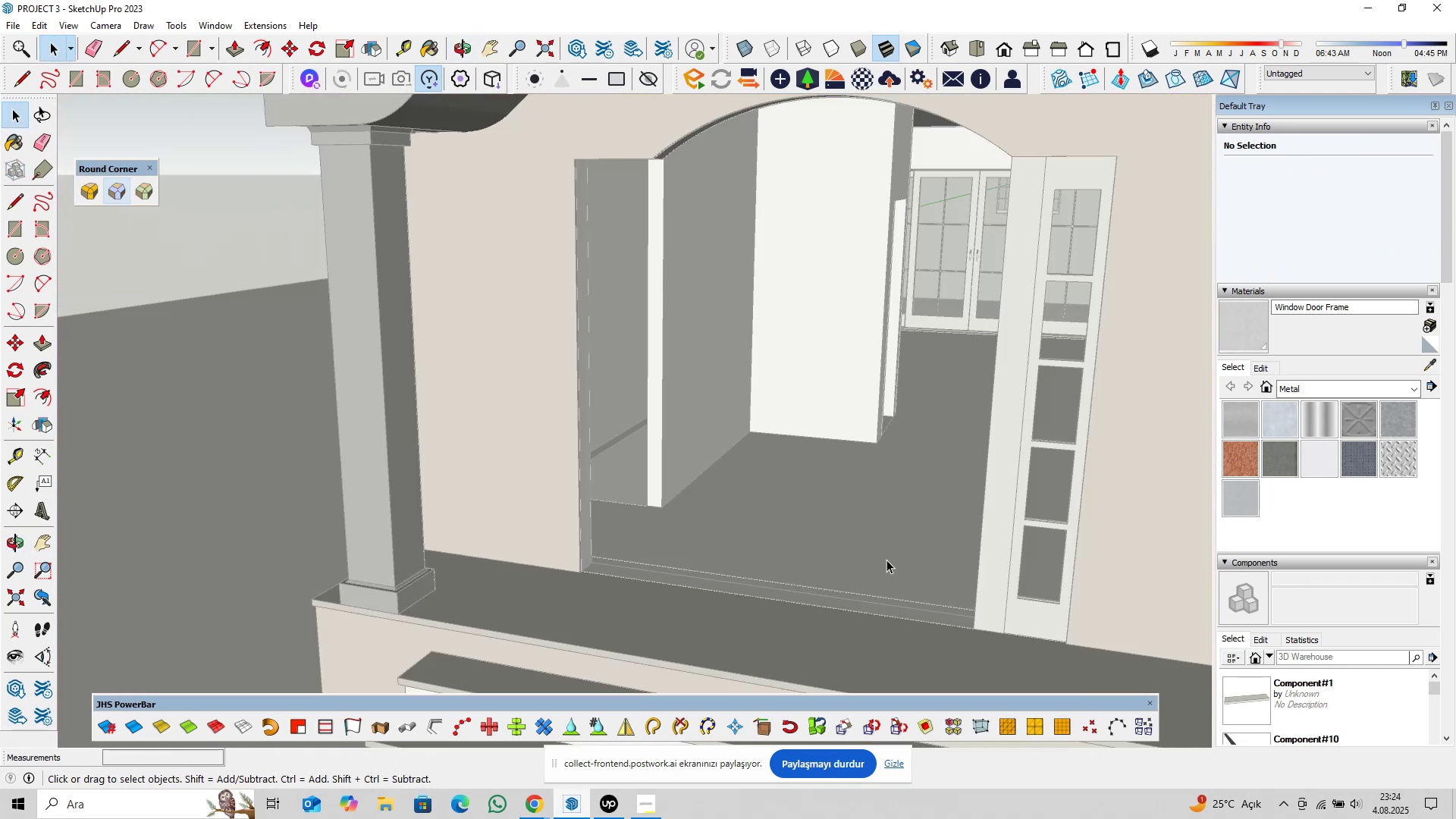 
hold_key(key=ShiftLeft, duration=0.5)
 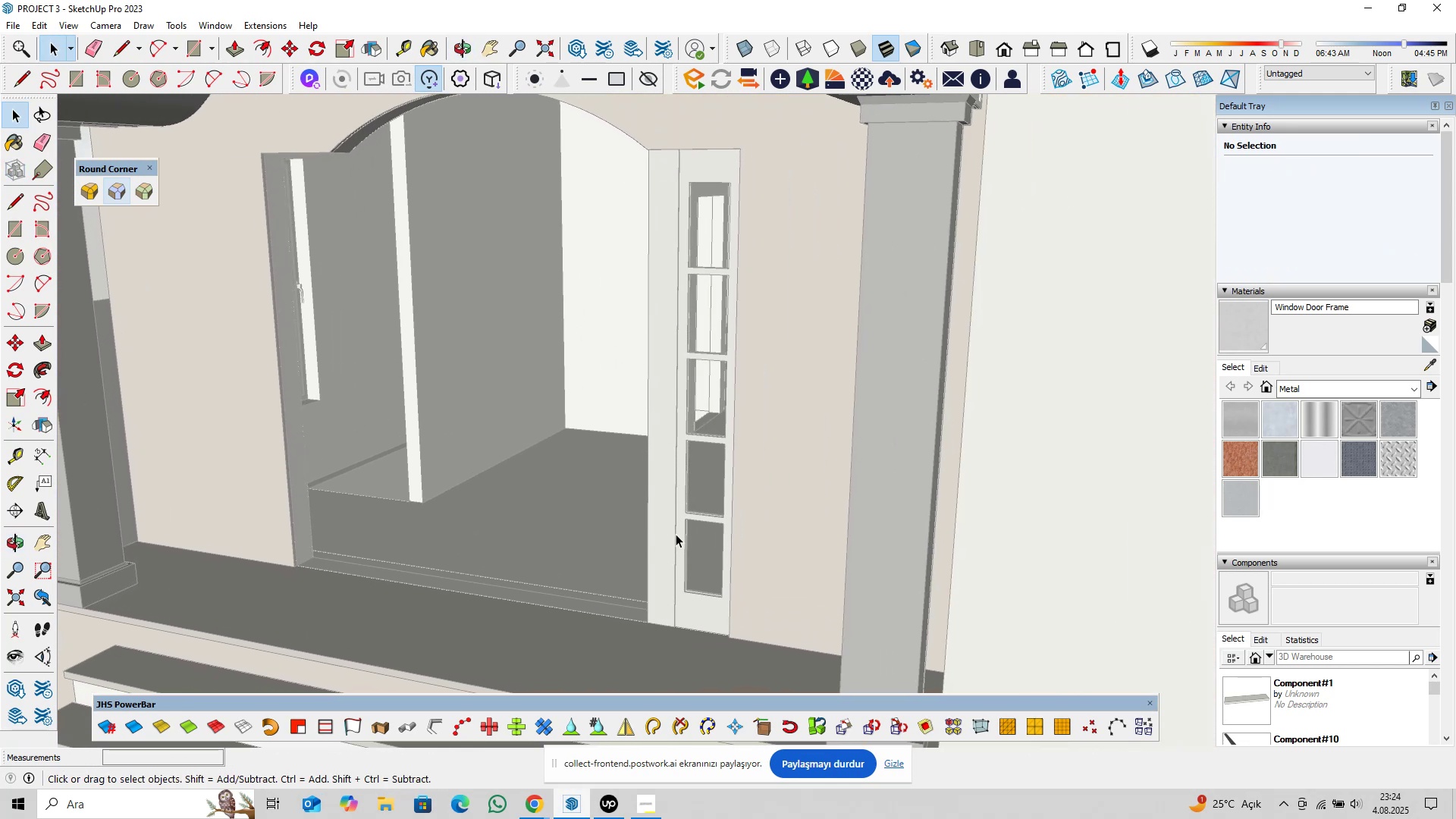 
scroll: coordinate [660, 452], scroll_direction: up, amount: 28.0
 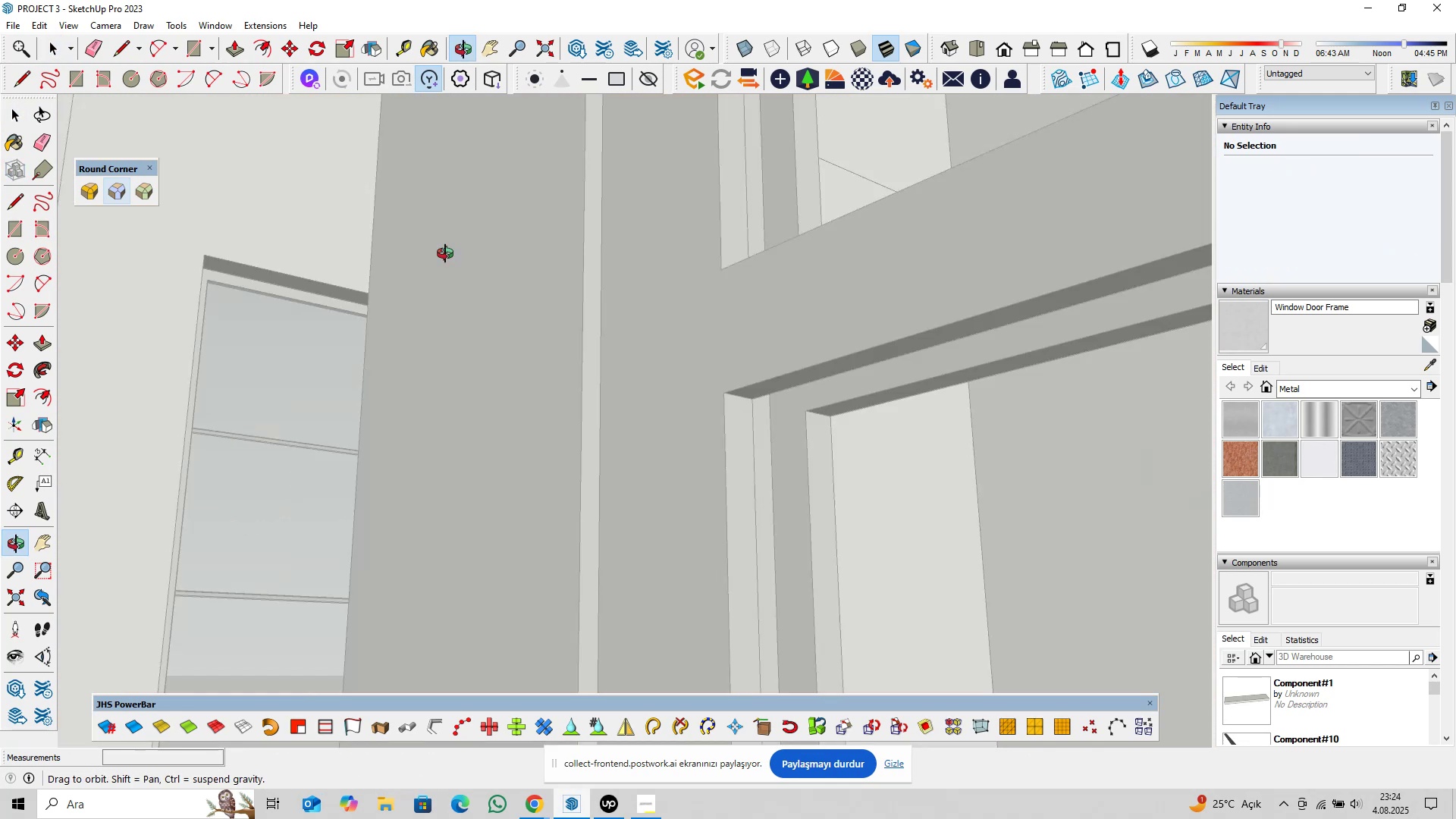 
hold_key(key=ShiftLeft, duration=0.37)
 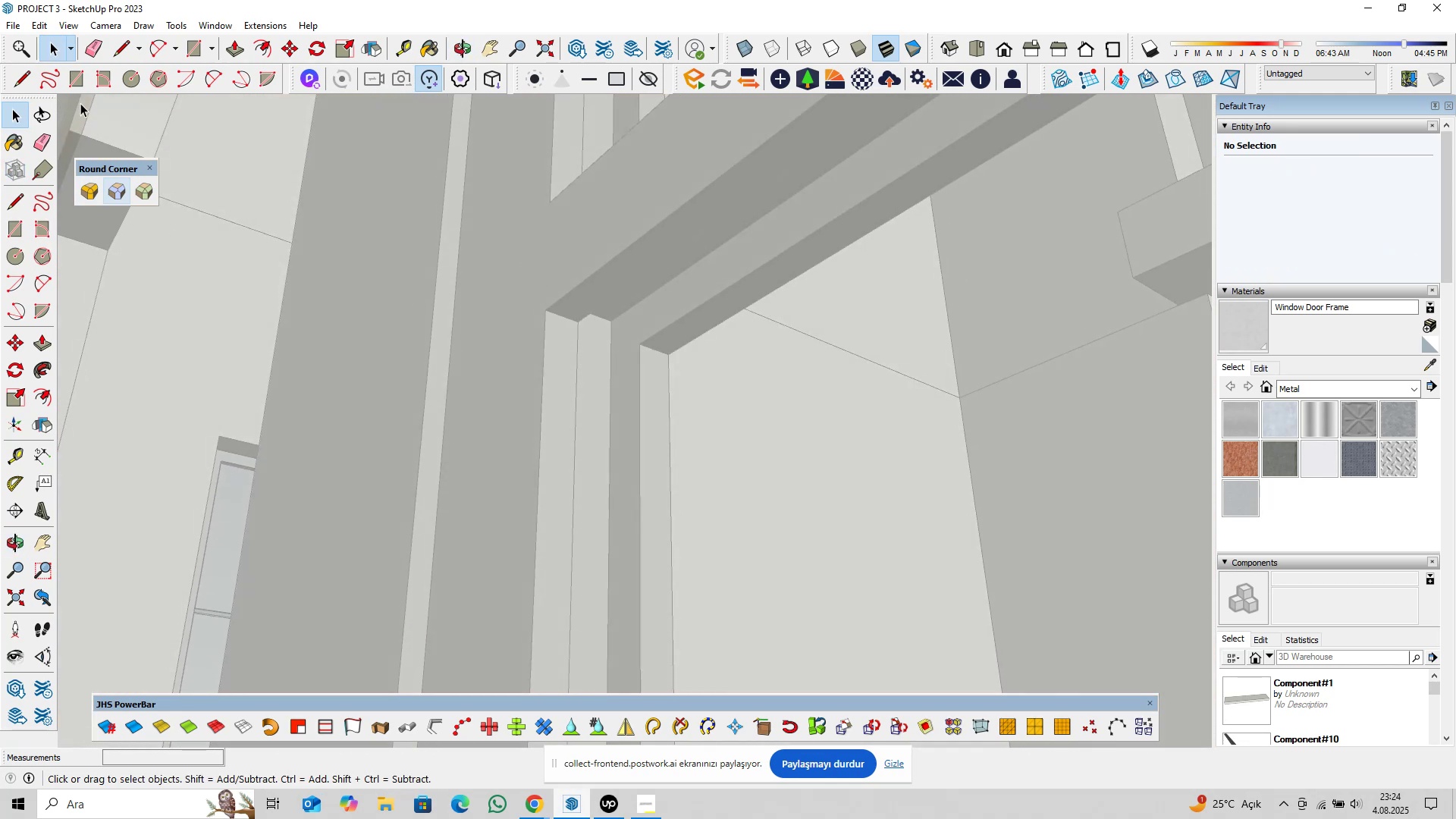 
left_click([77, 72])
 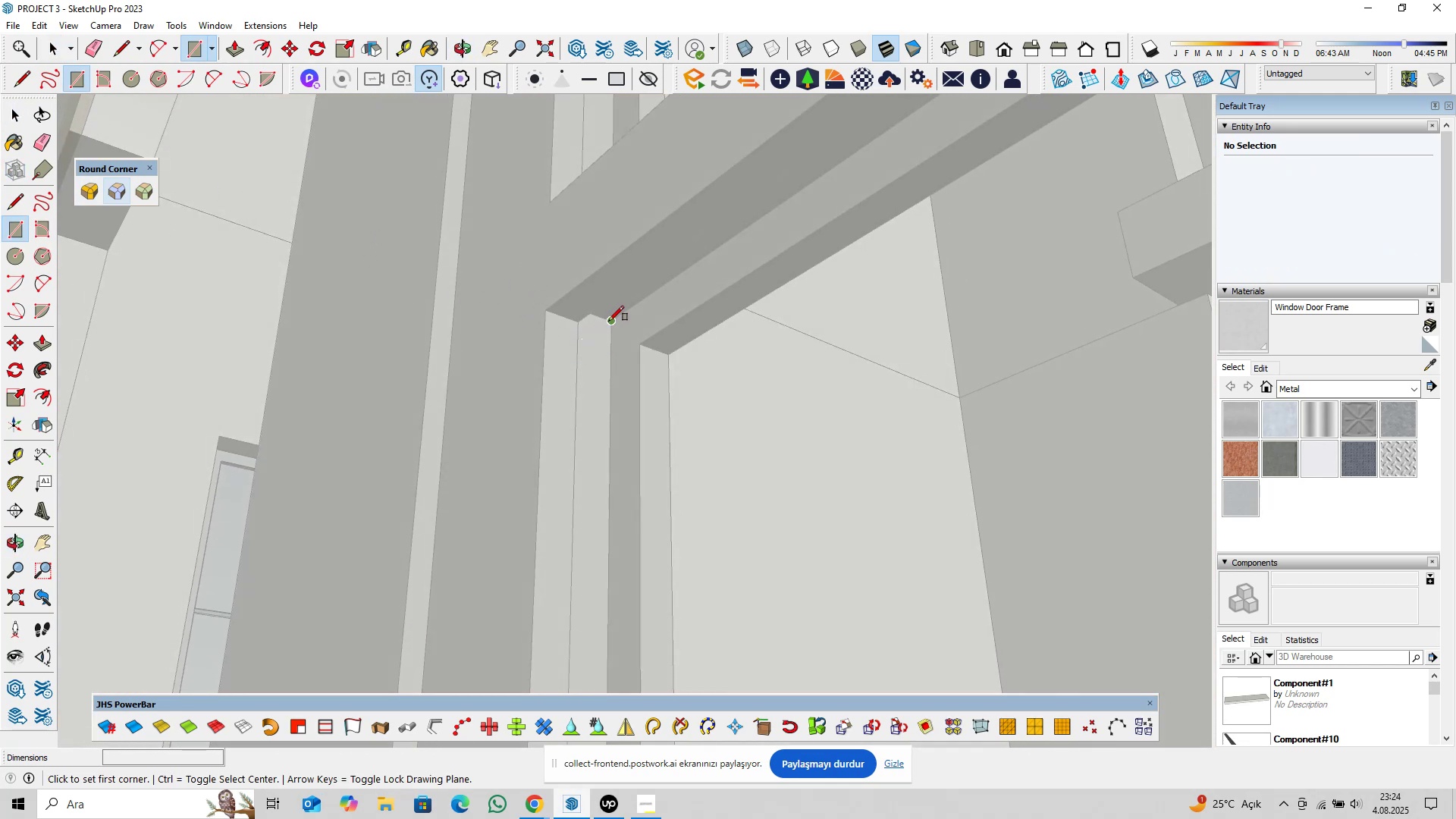 
left_click([609, 320])
 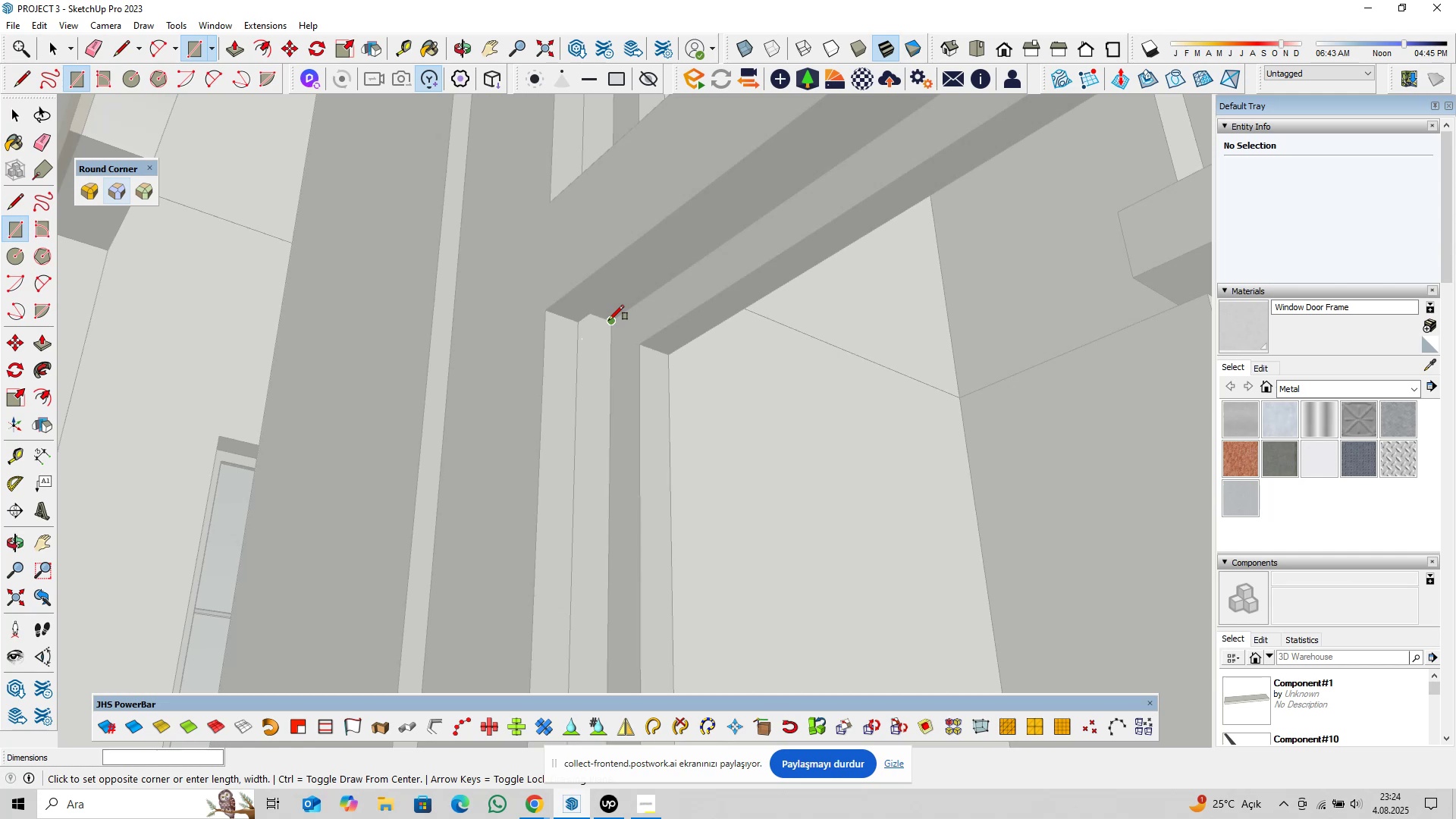 
scroll: coordinate [609, 321], scroll_direction: down, amount: 5.0
 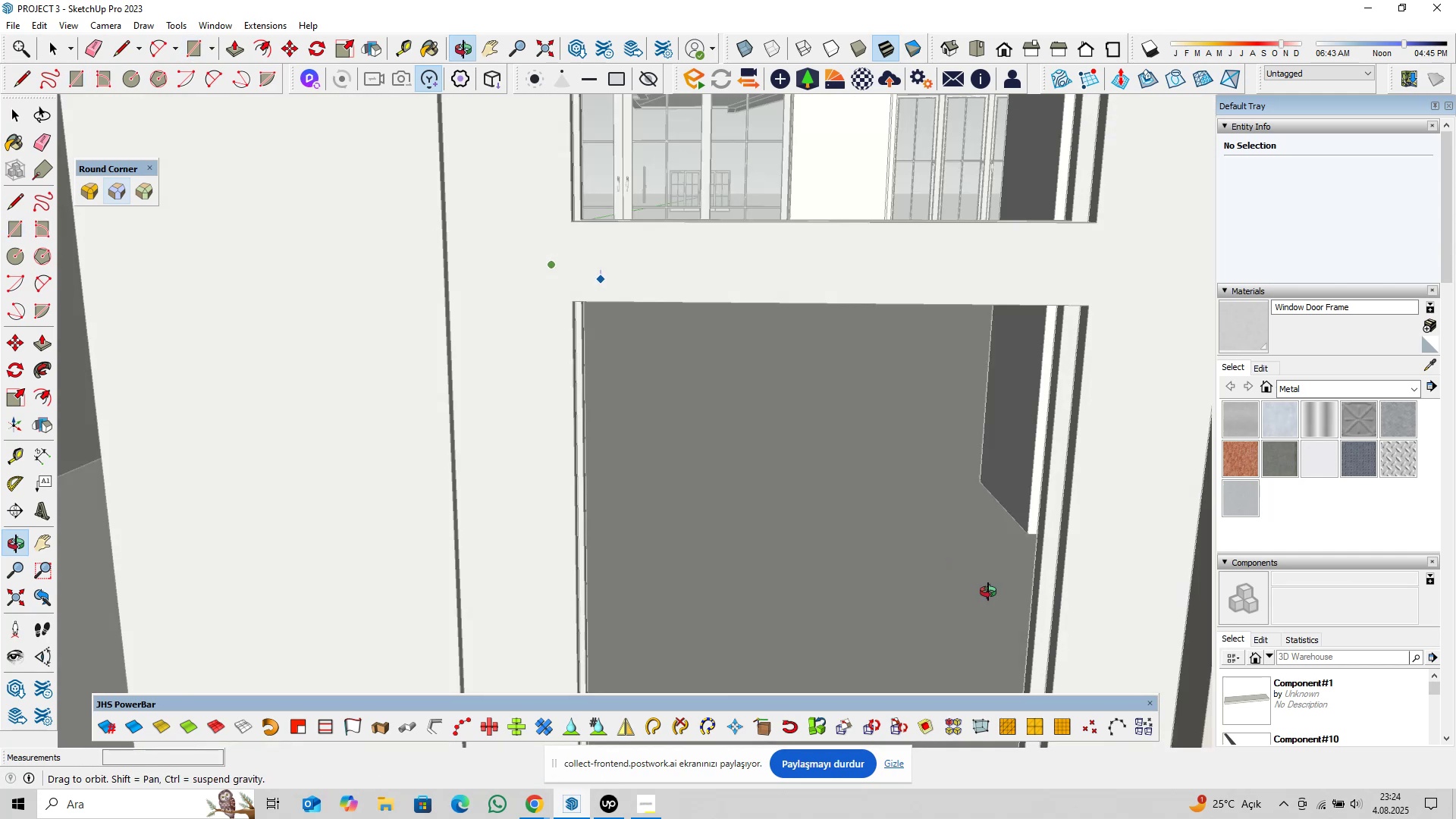 
hold_key(key=ShiftLeft, duration=0.42)
 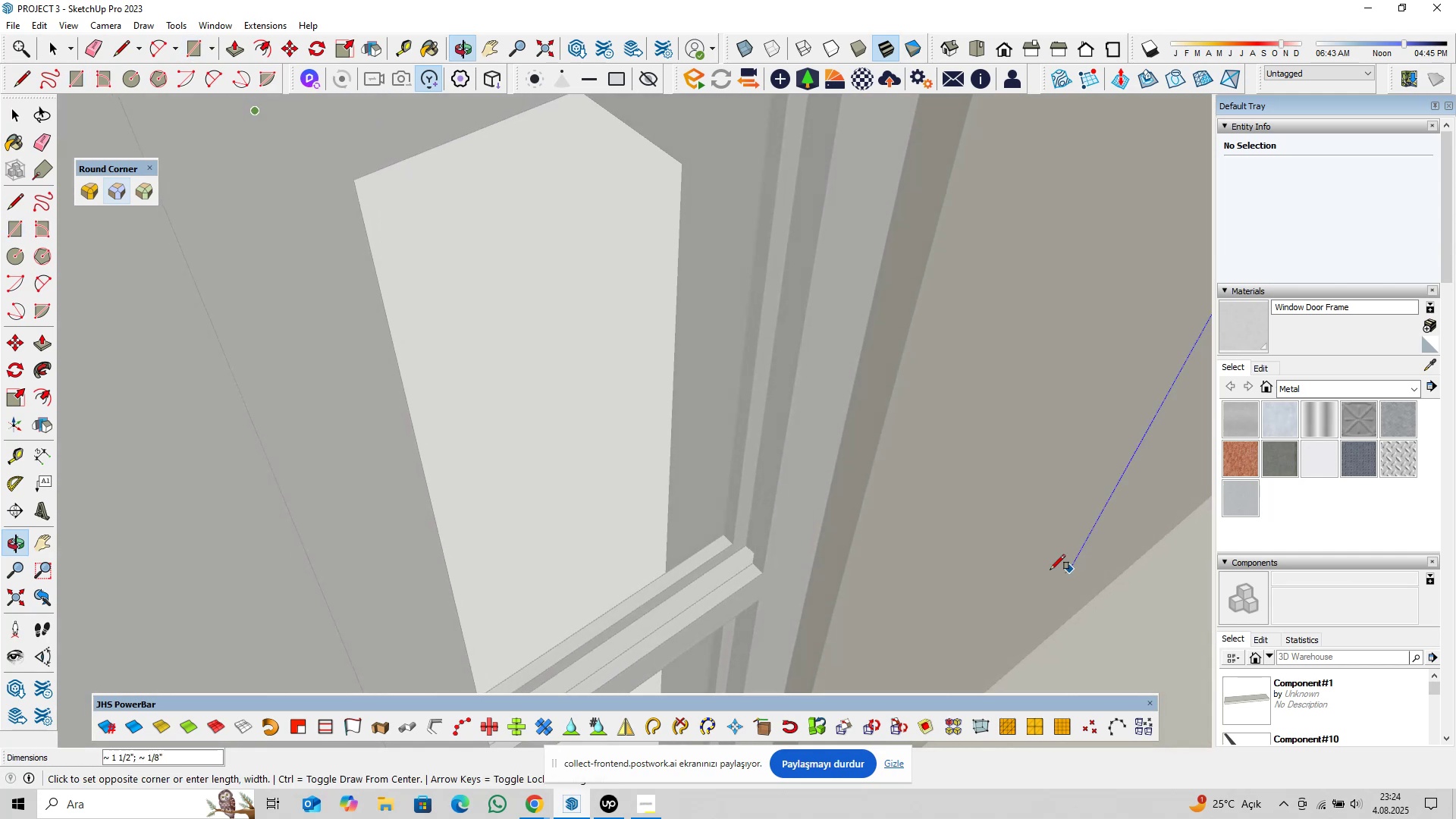 
scroll: coordinate [720, 559], scroll_direction: up, amount: 9.0
 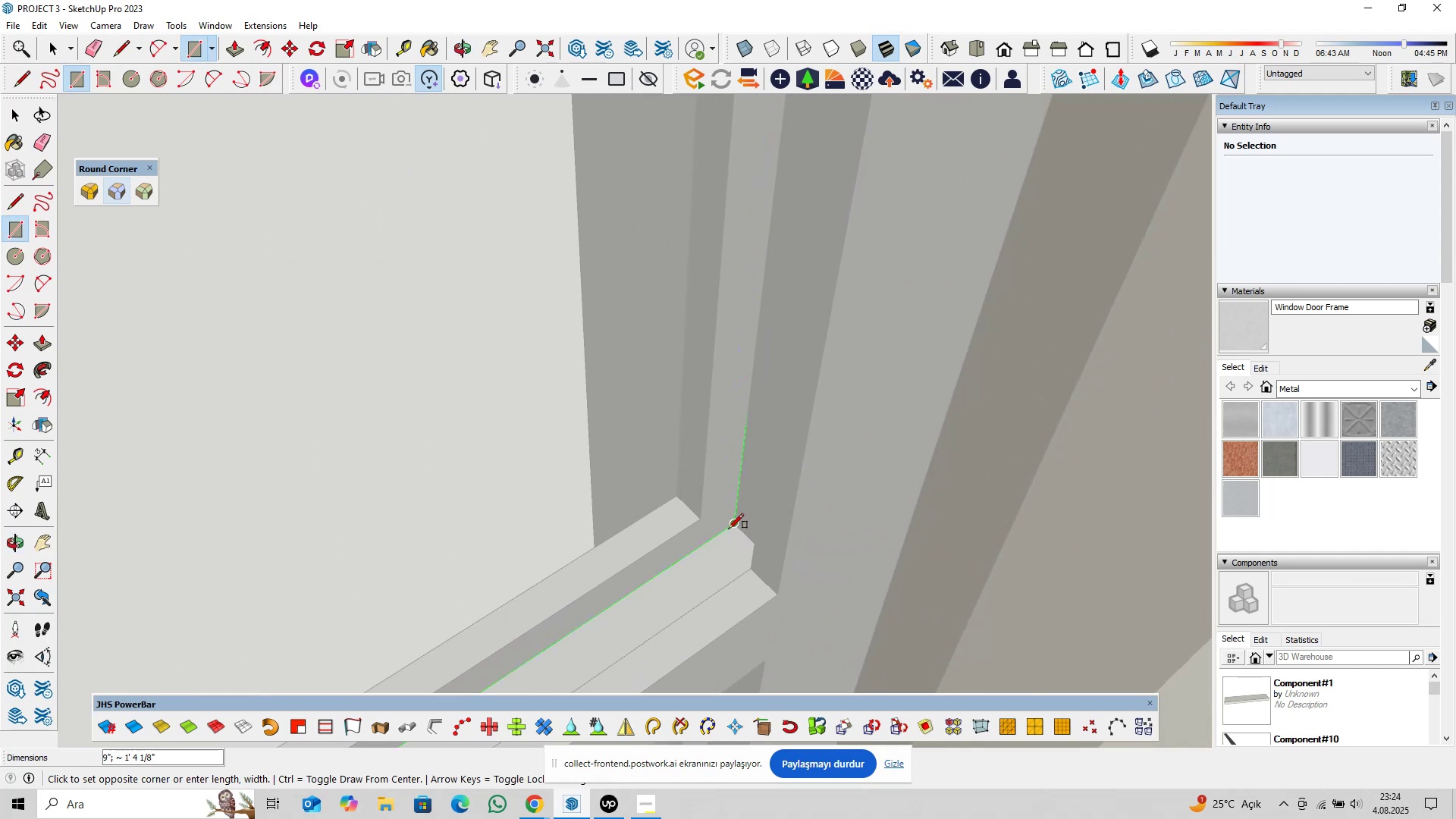 
left_click([729, 527])
 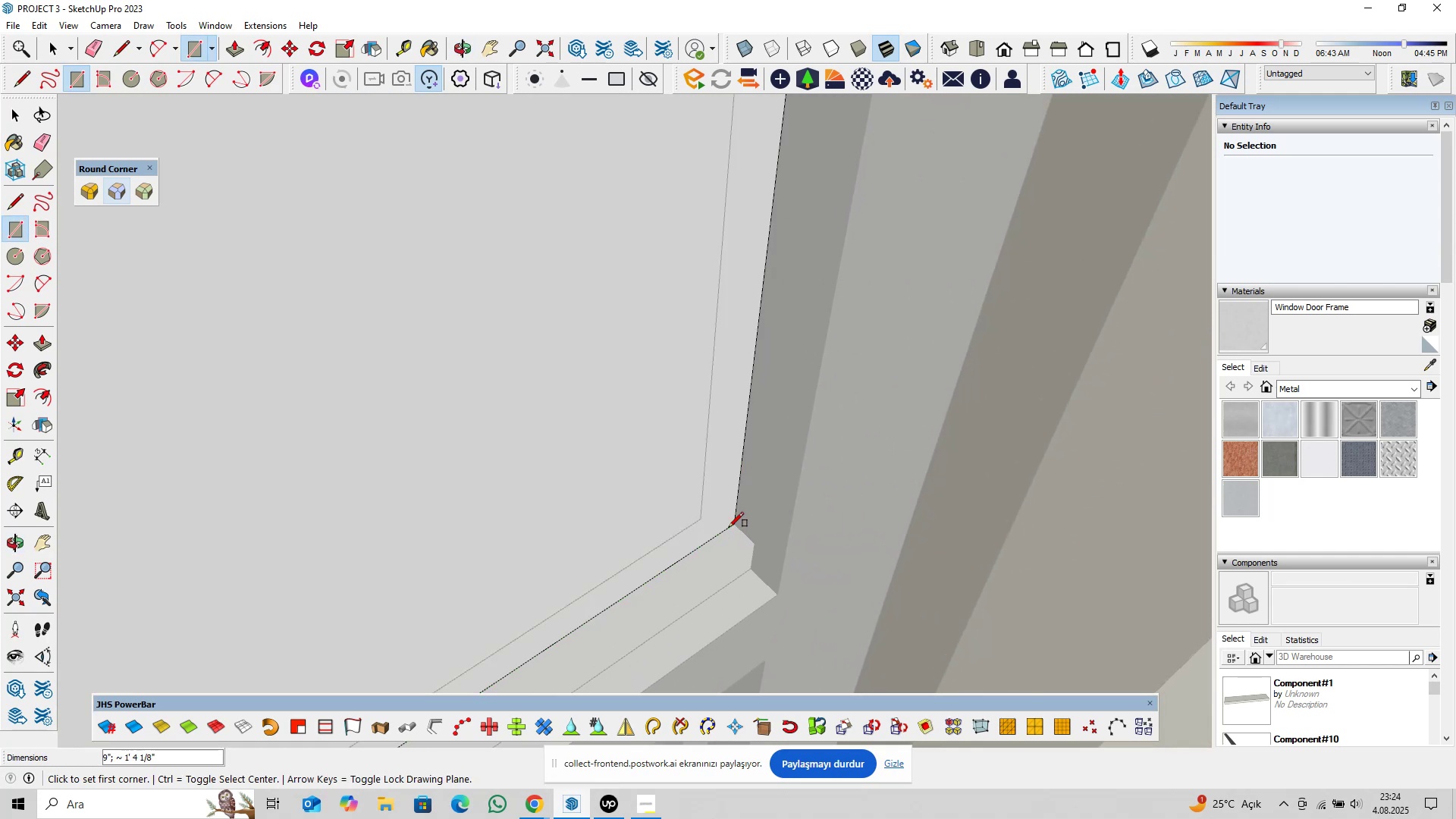 
key(Space)
 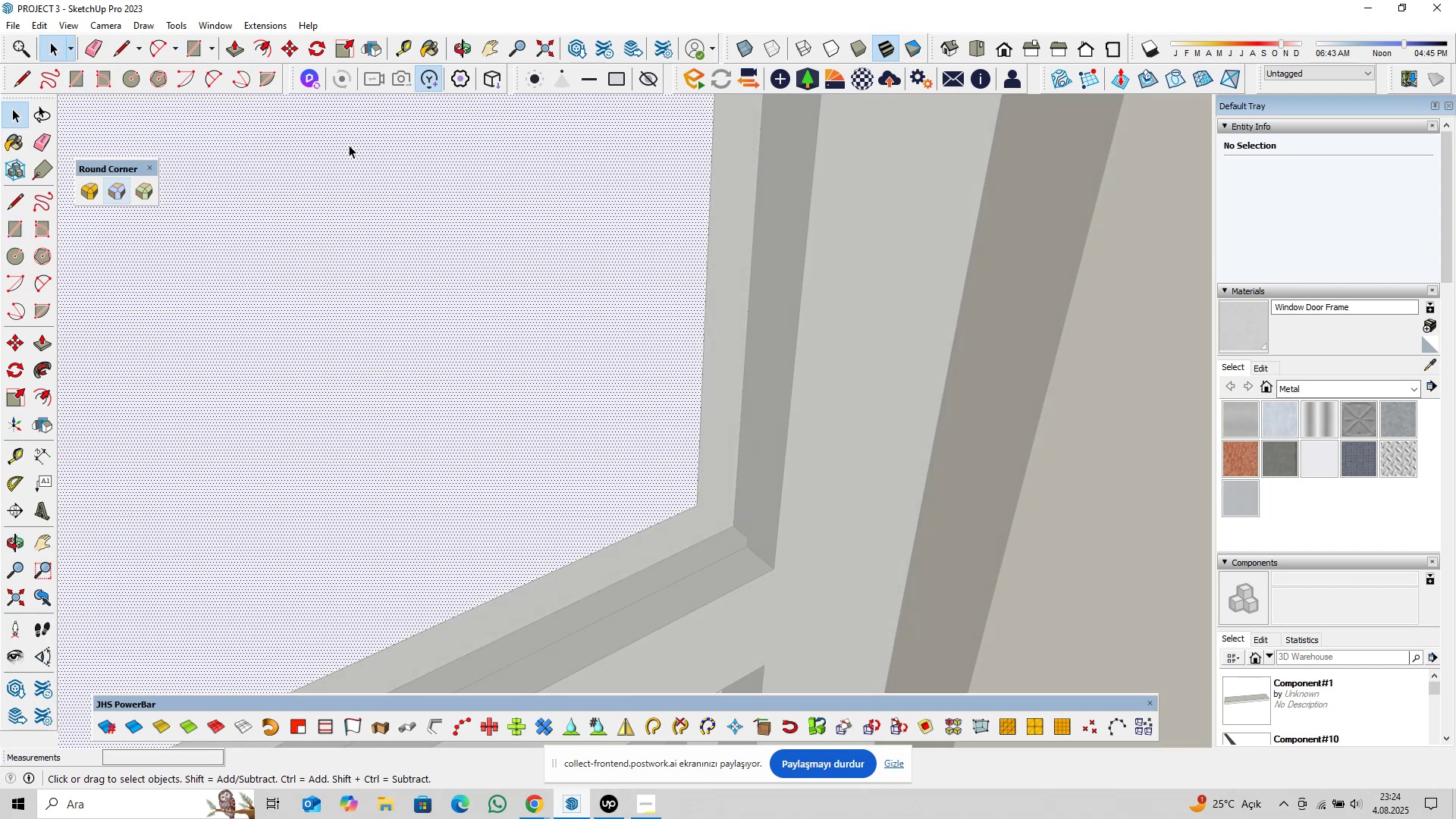 
left_click([255, 47])
 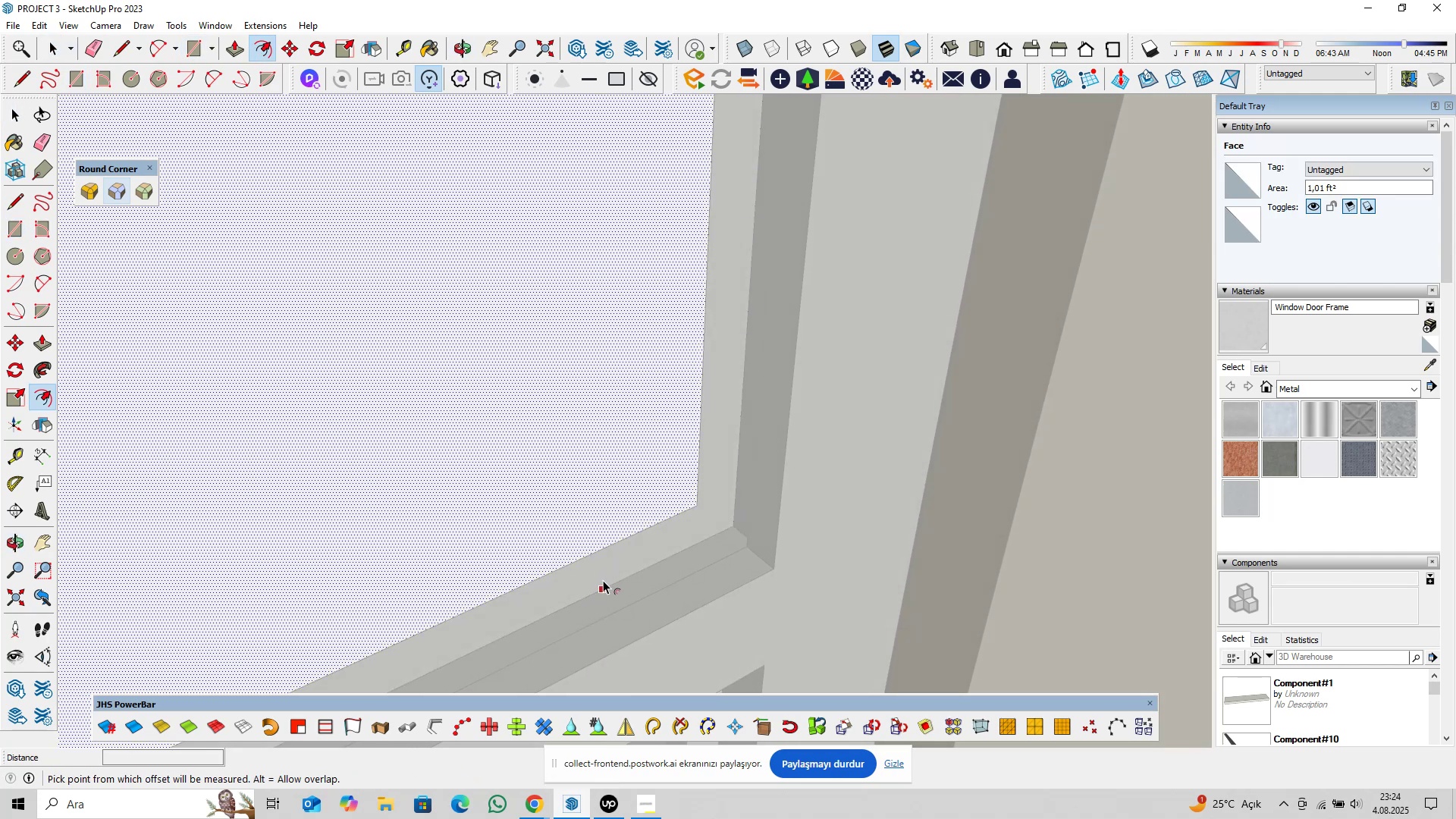 
left_click([604, 584])
 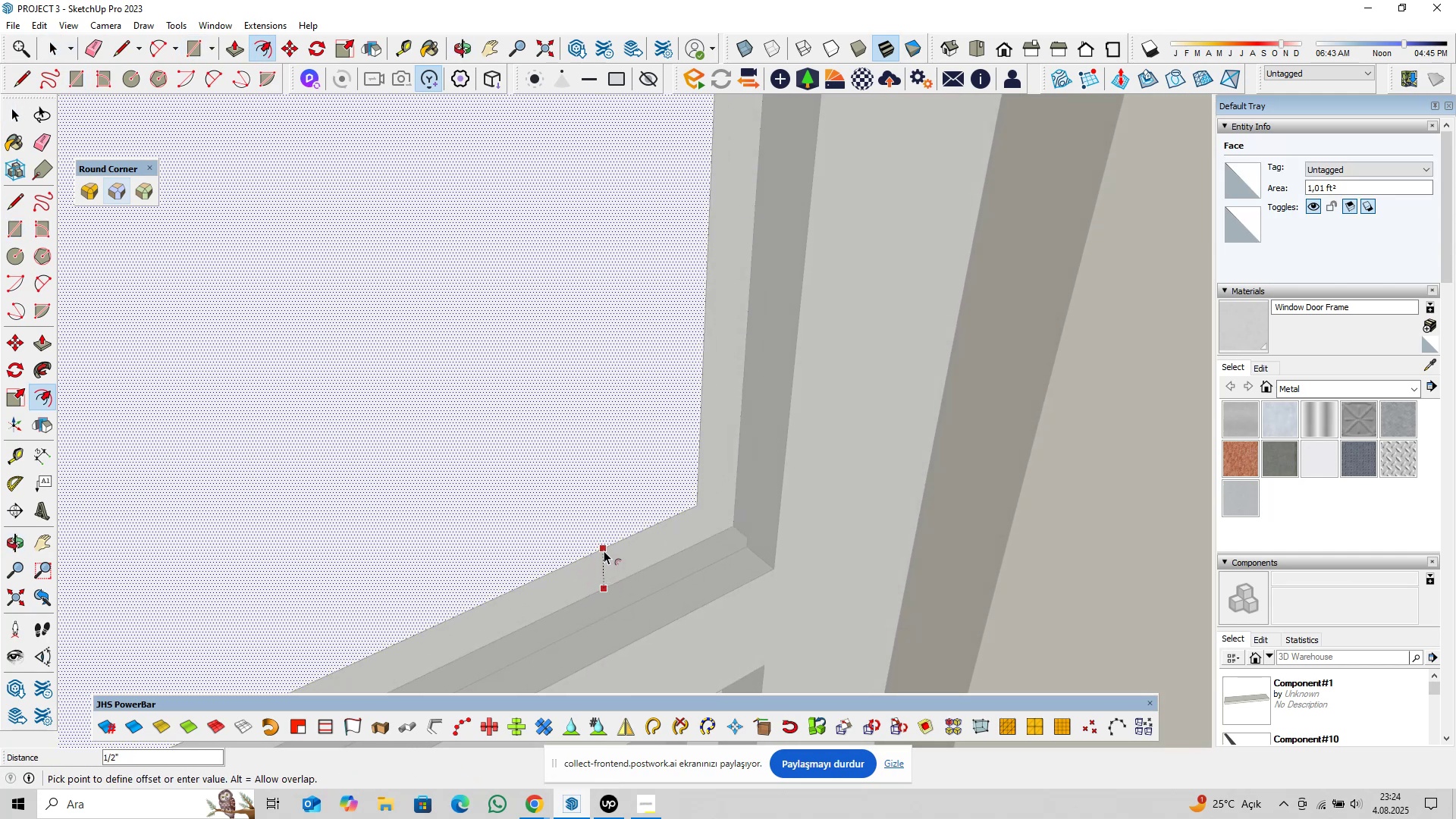 
left_click([604, 551])
 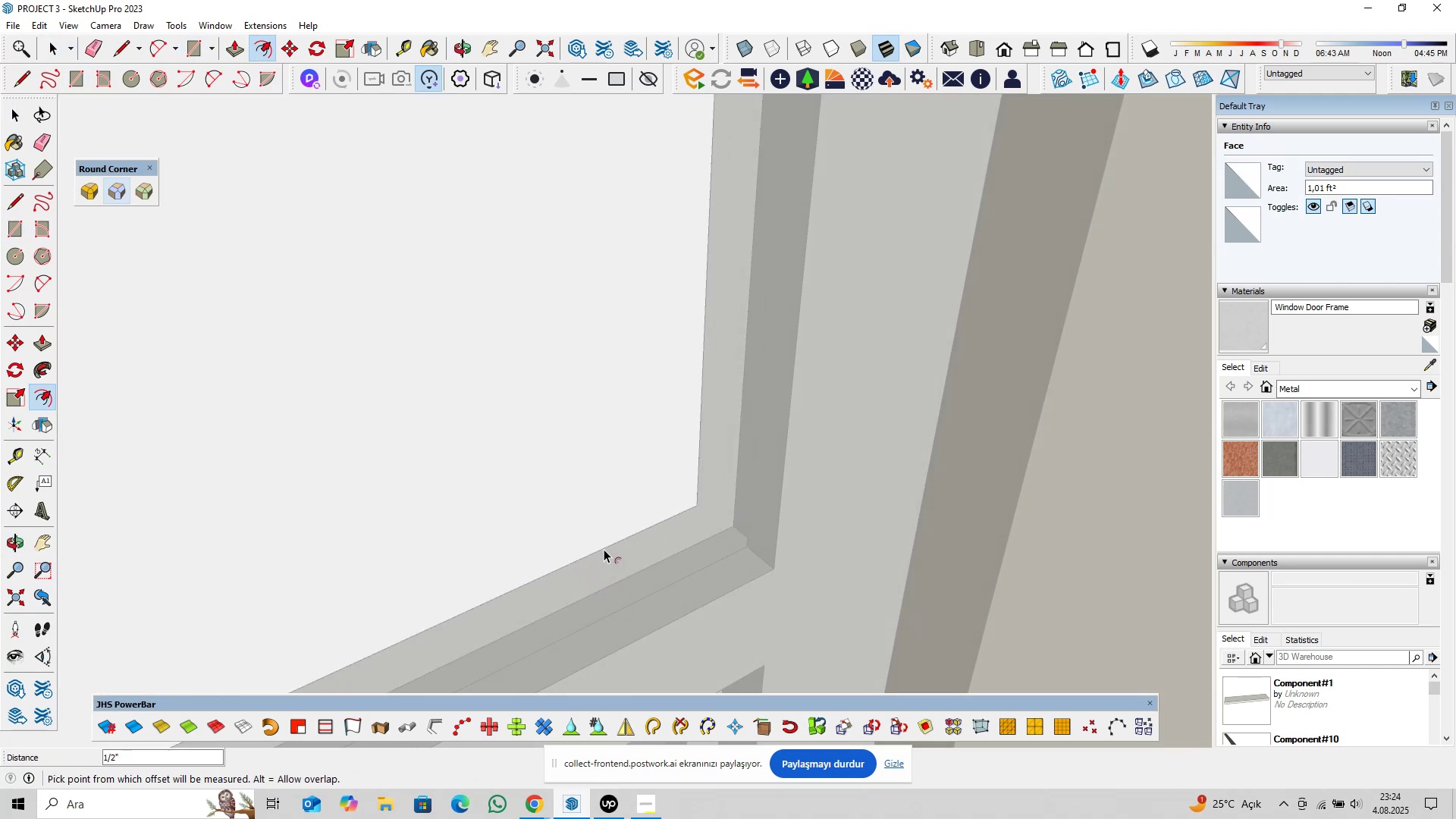 
key(Space)
 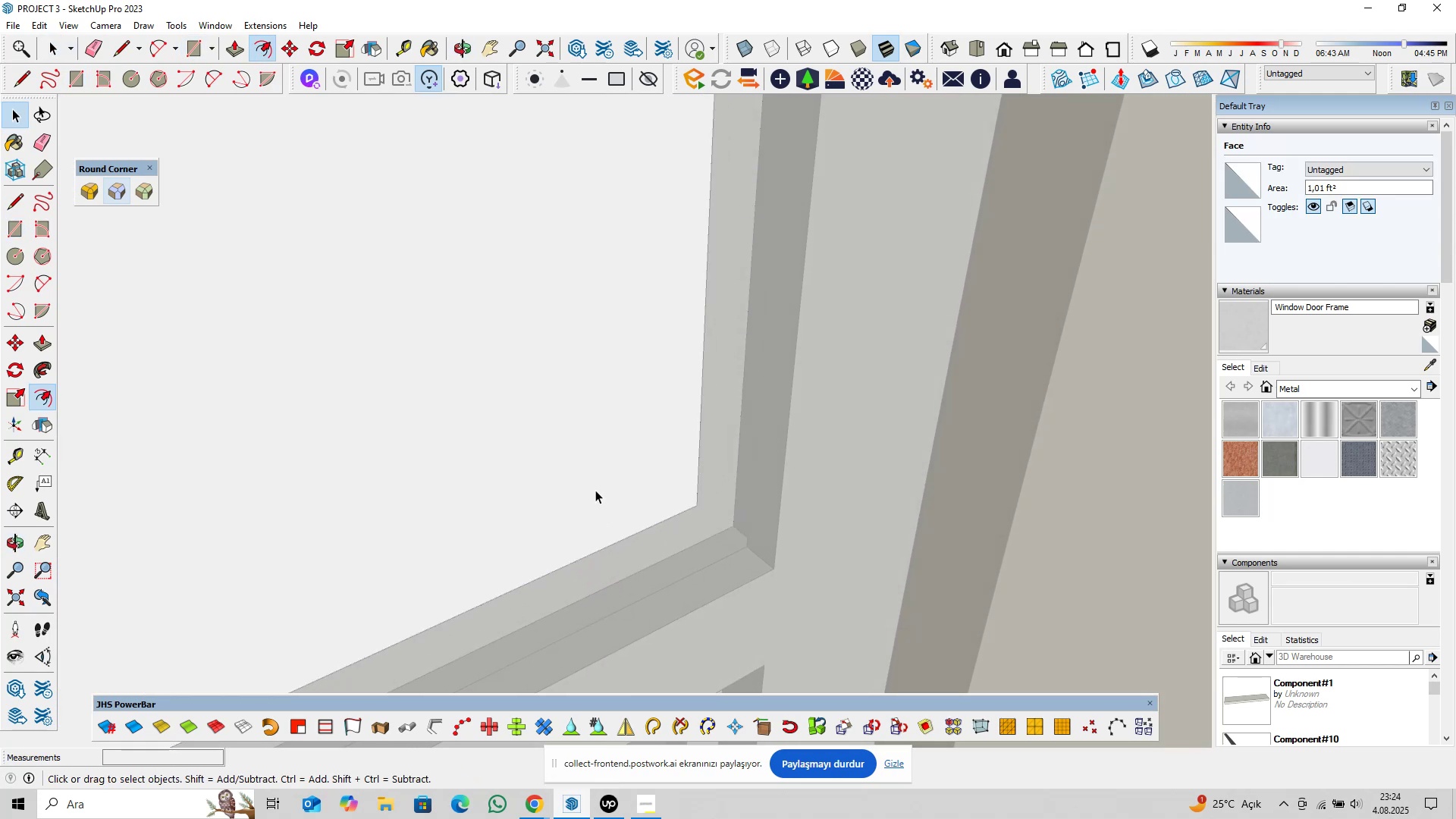 
double_click([595, 490])
 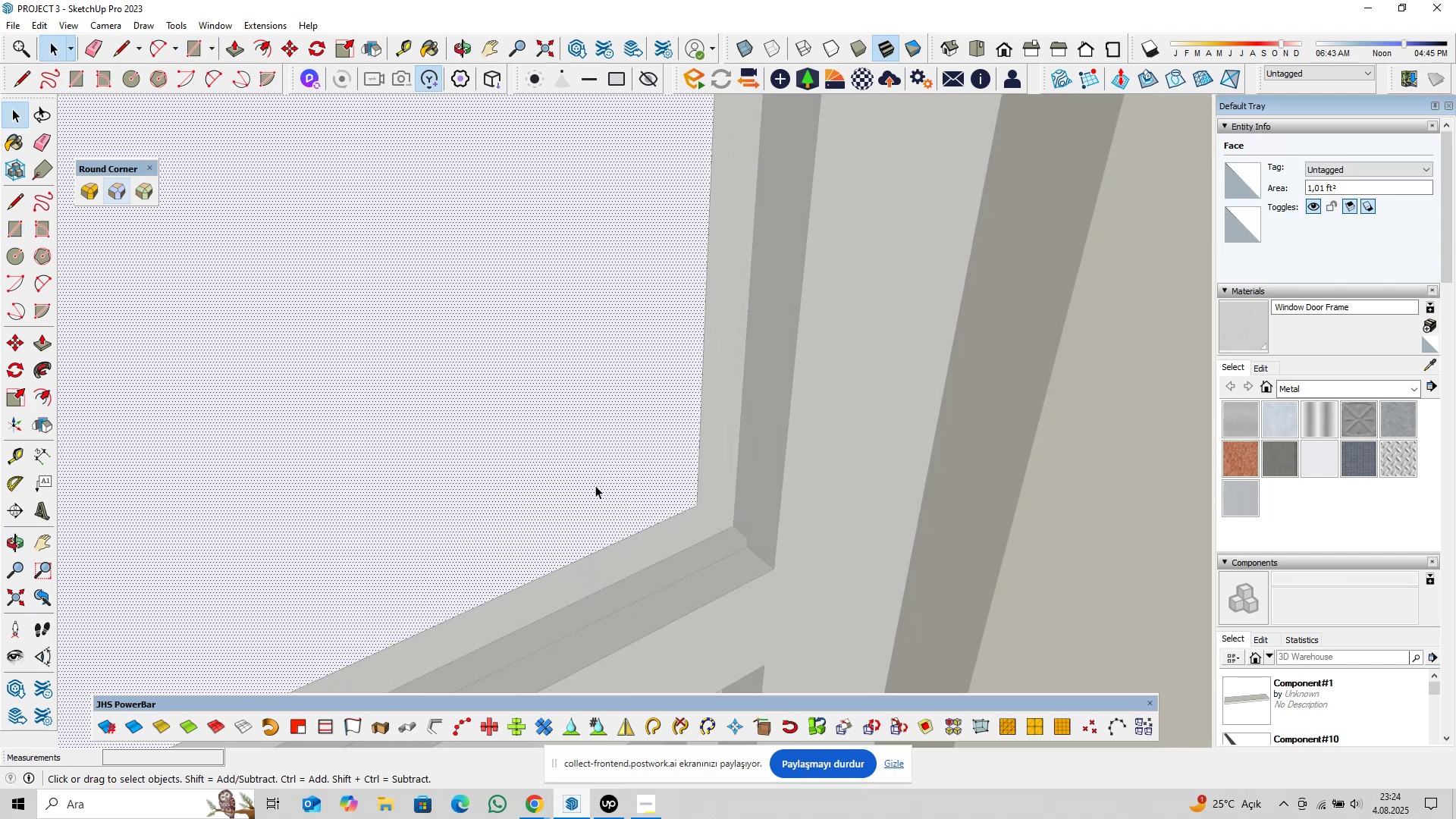 
key(Delete)
 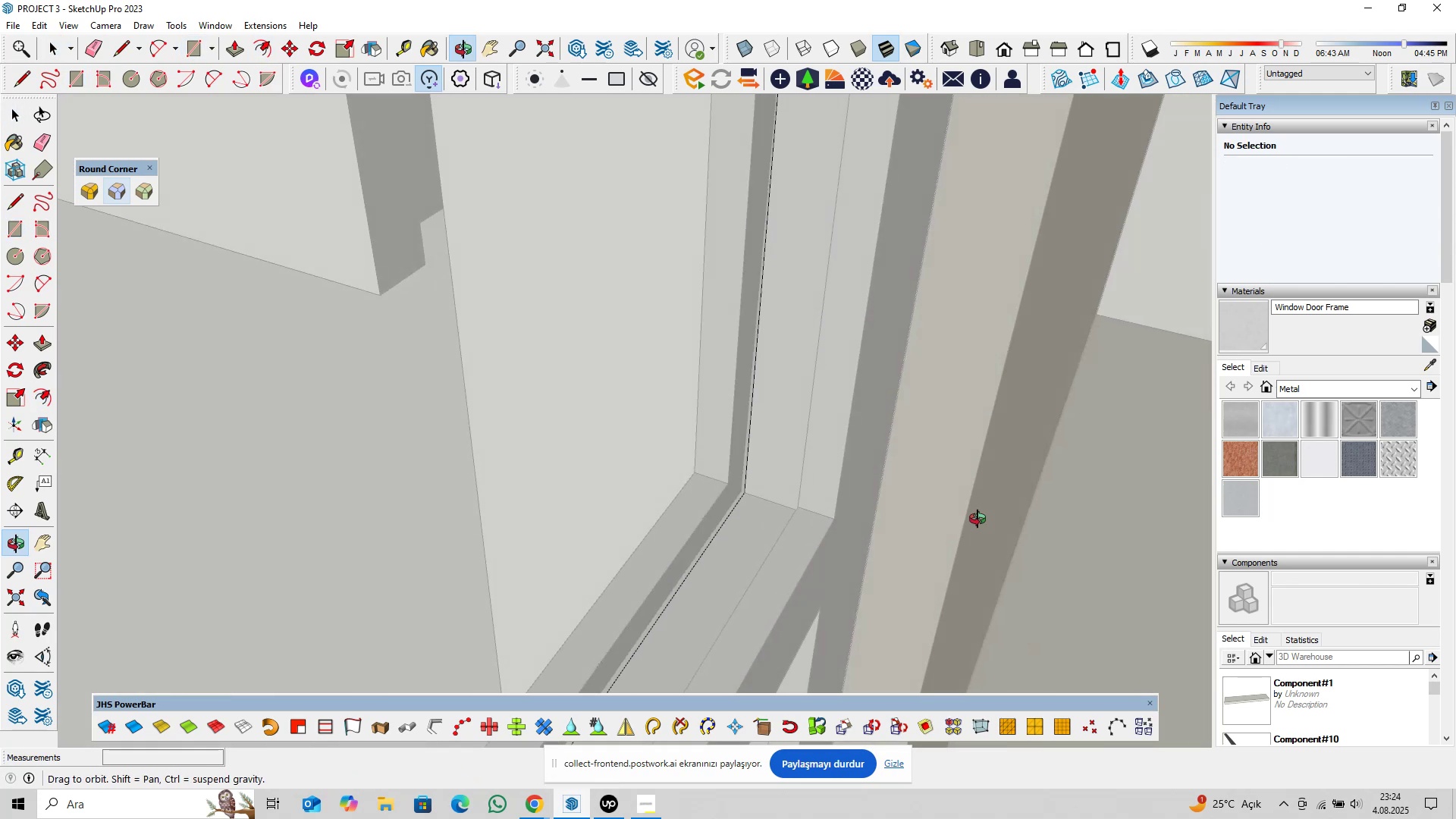 
scroll: coordinate [753, 496], scroll_direction: up, amount: 7.0
 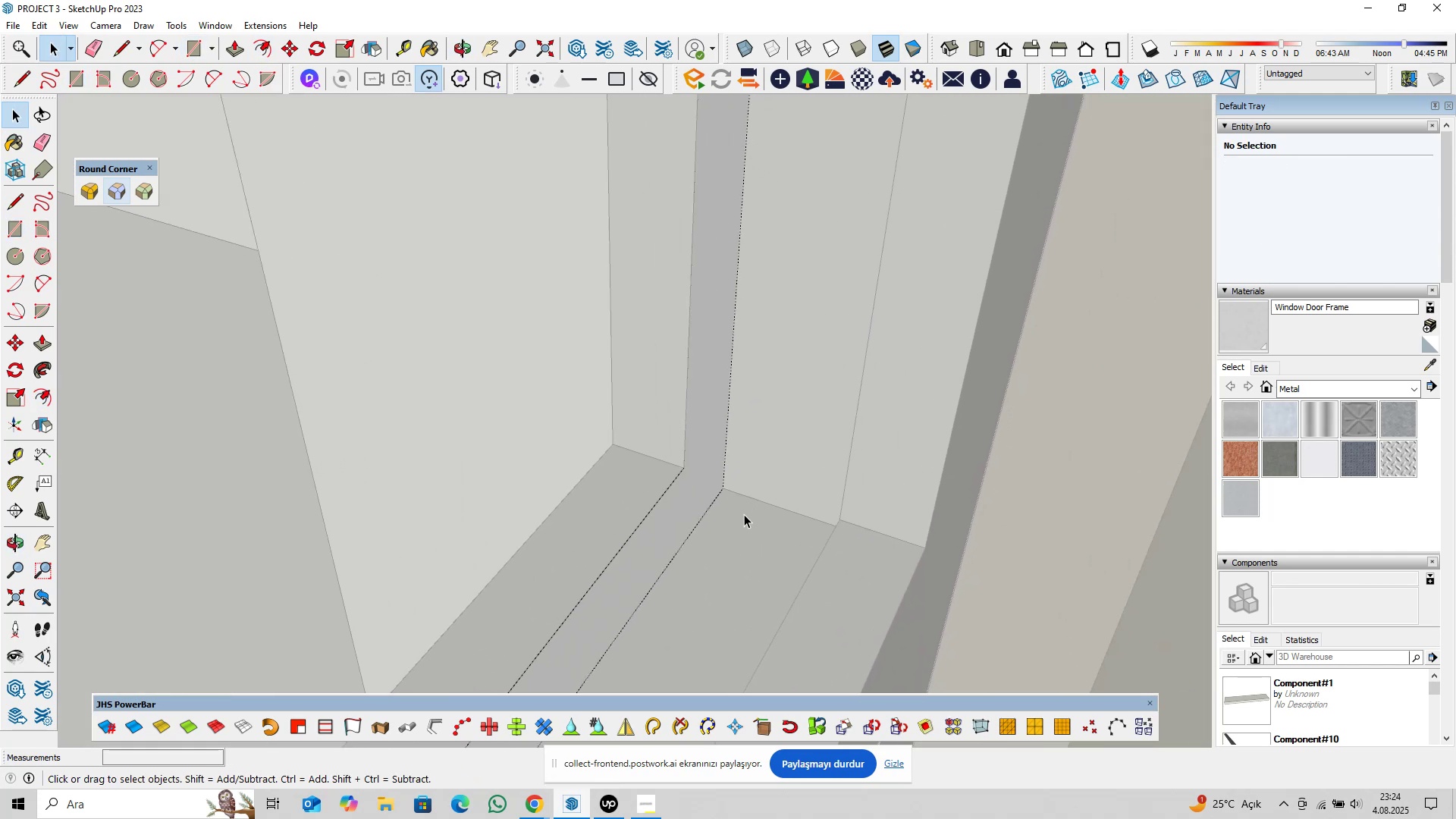 
key(P)
 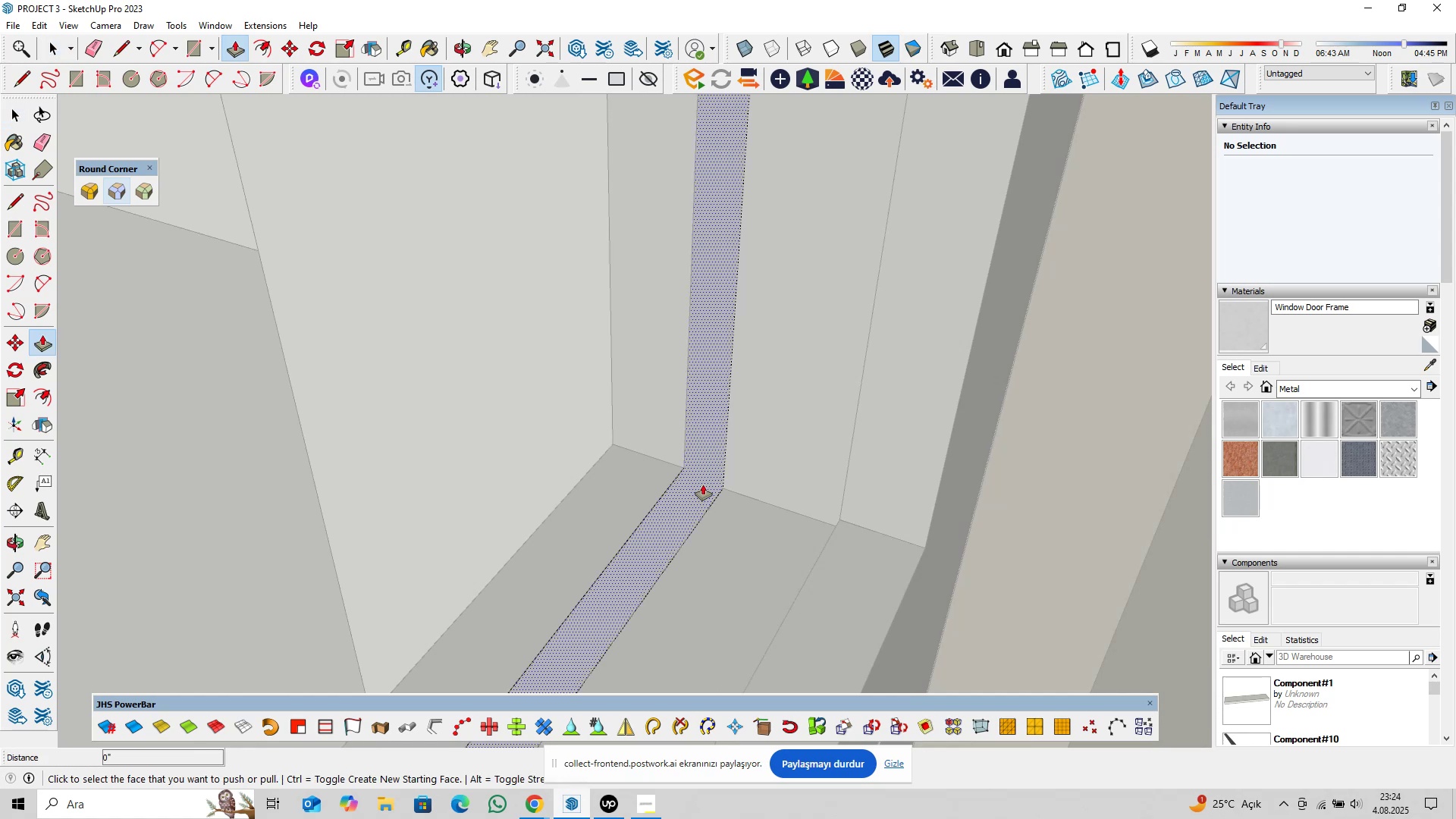 
left_click([703, 485])
 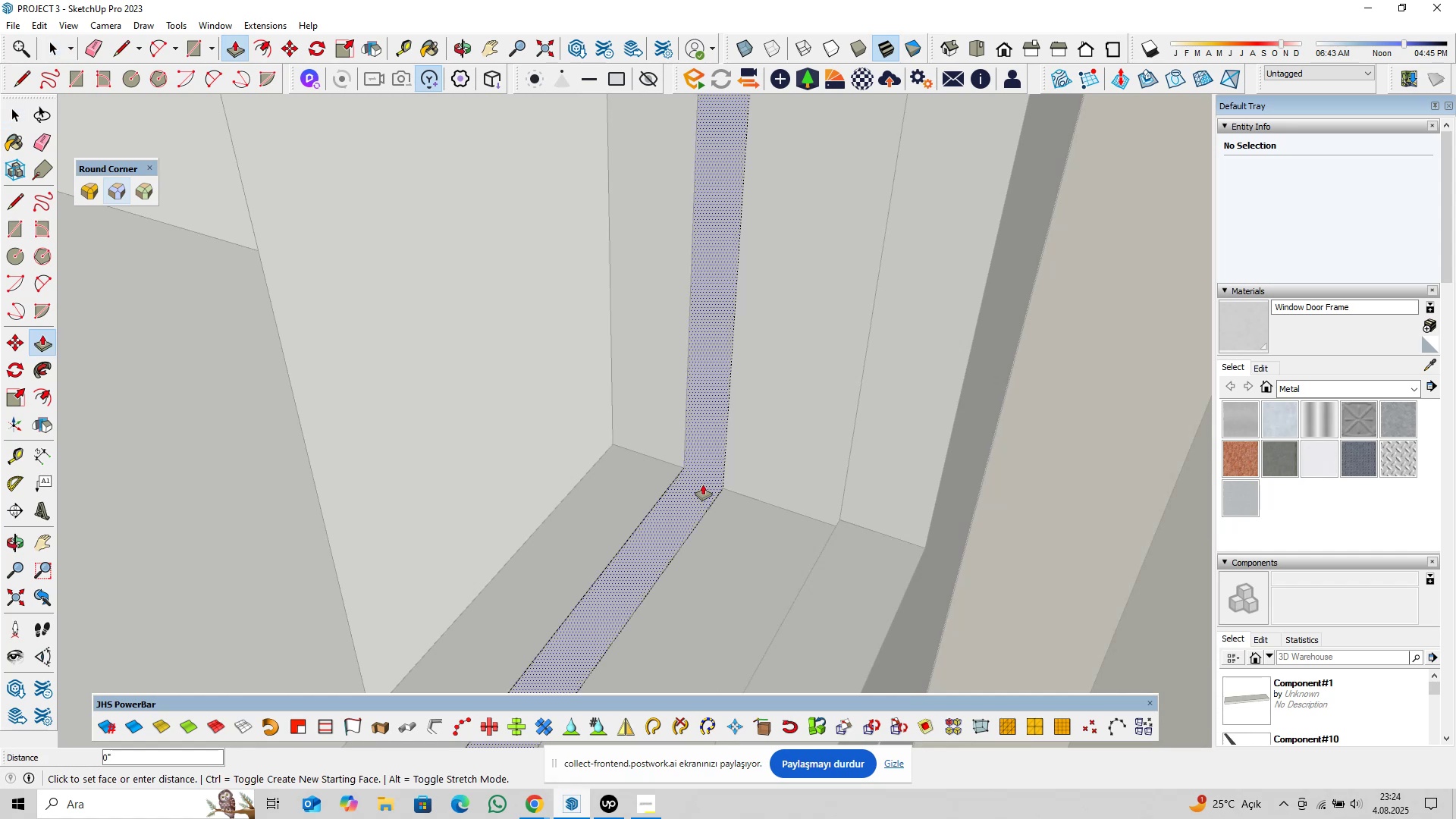 
key(Control+ControlLeft)
 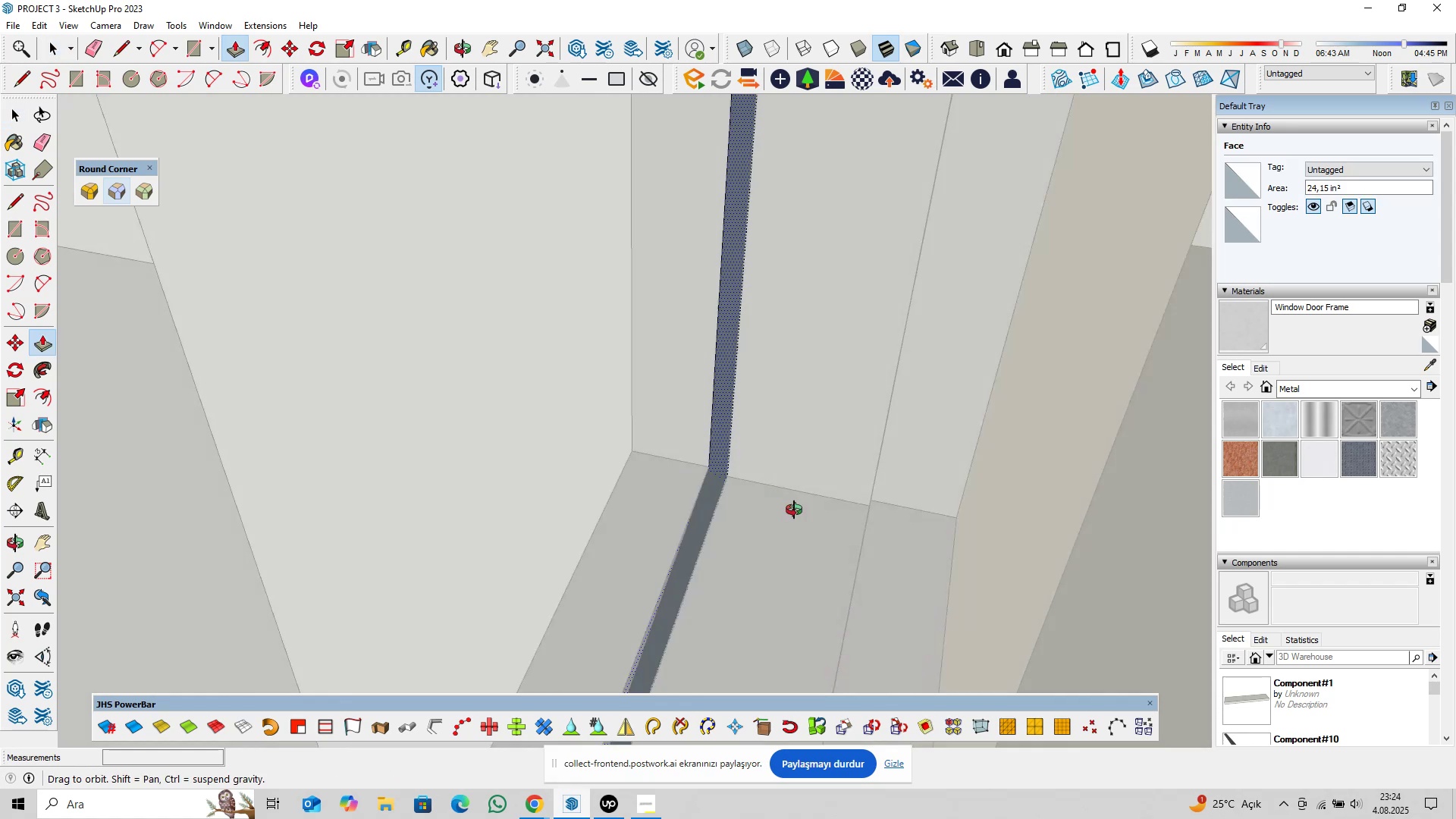 
hold_key(key=ShiftLeft, duration=0.39)
 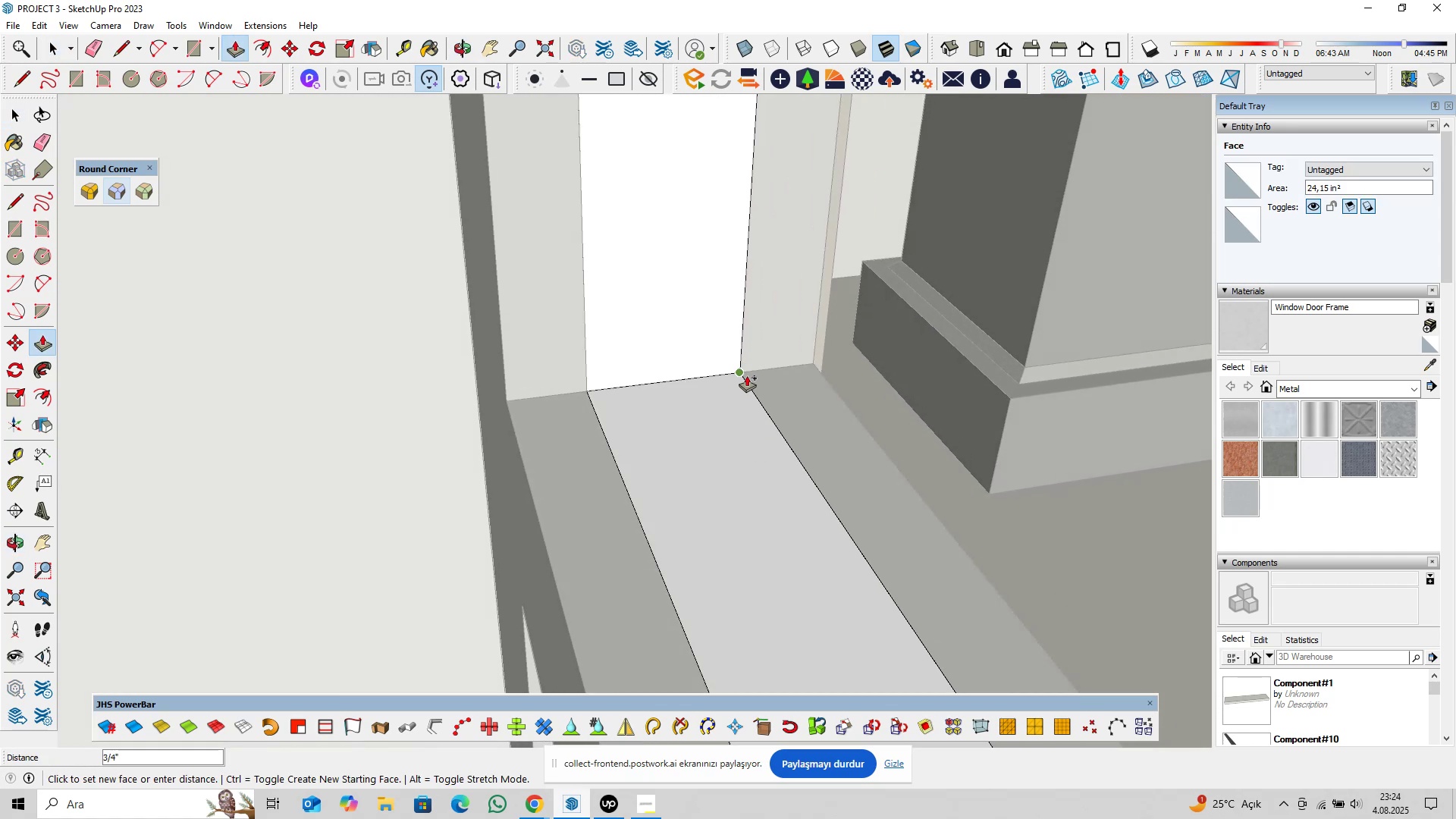 
left_click([745, 372])
 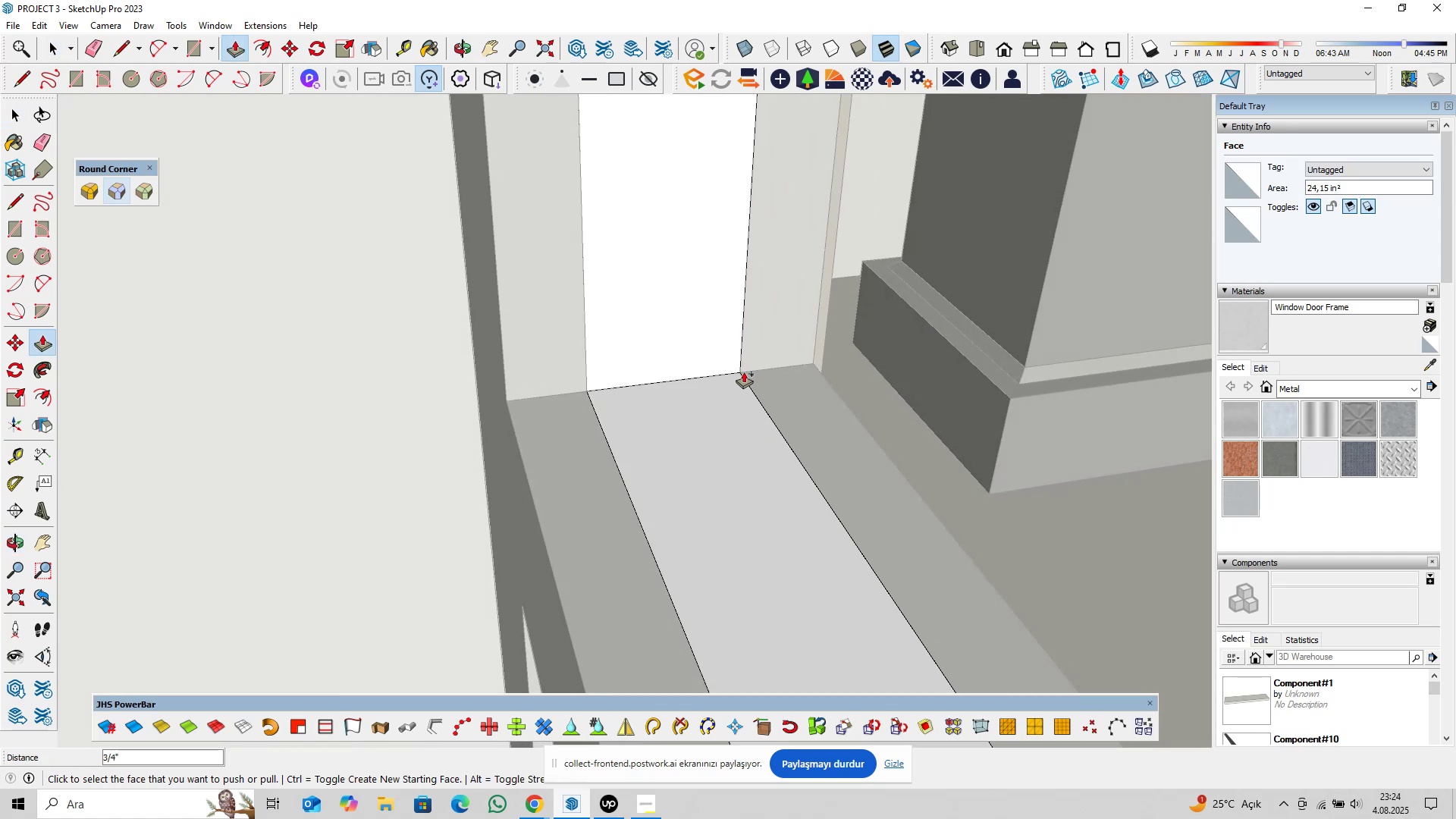 
key(Space)
 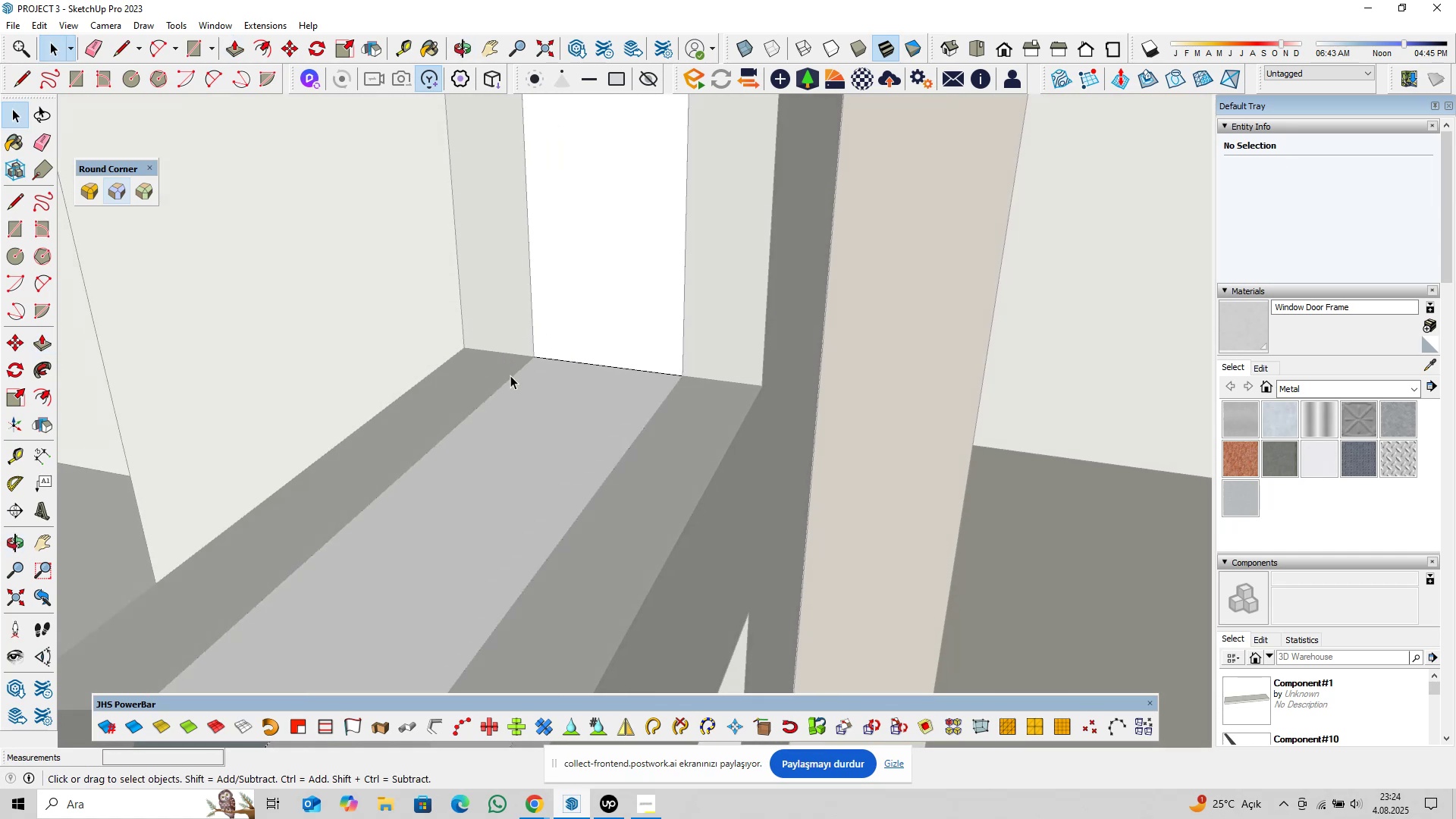 
left_click([512, 376])
 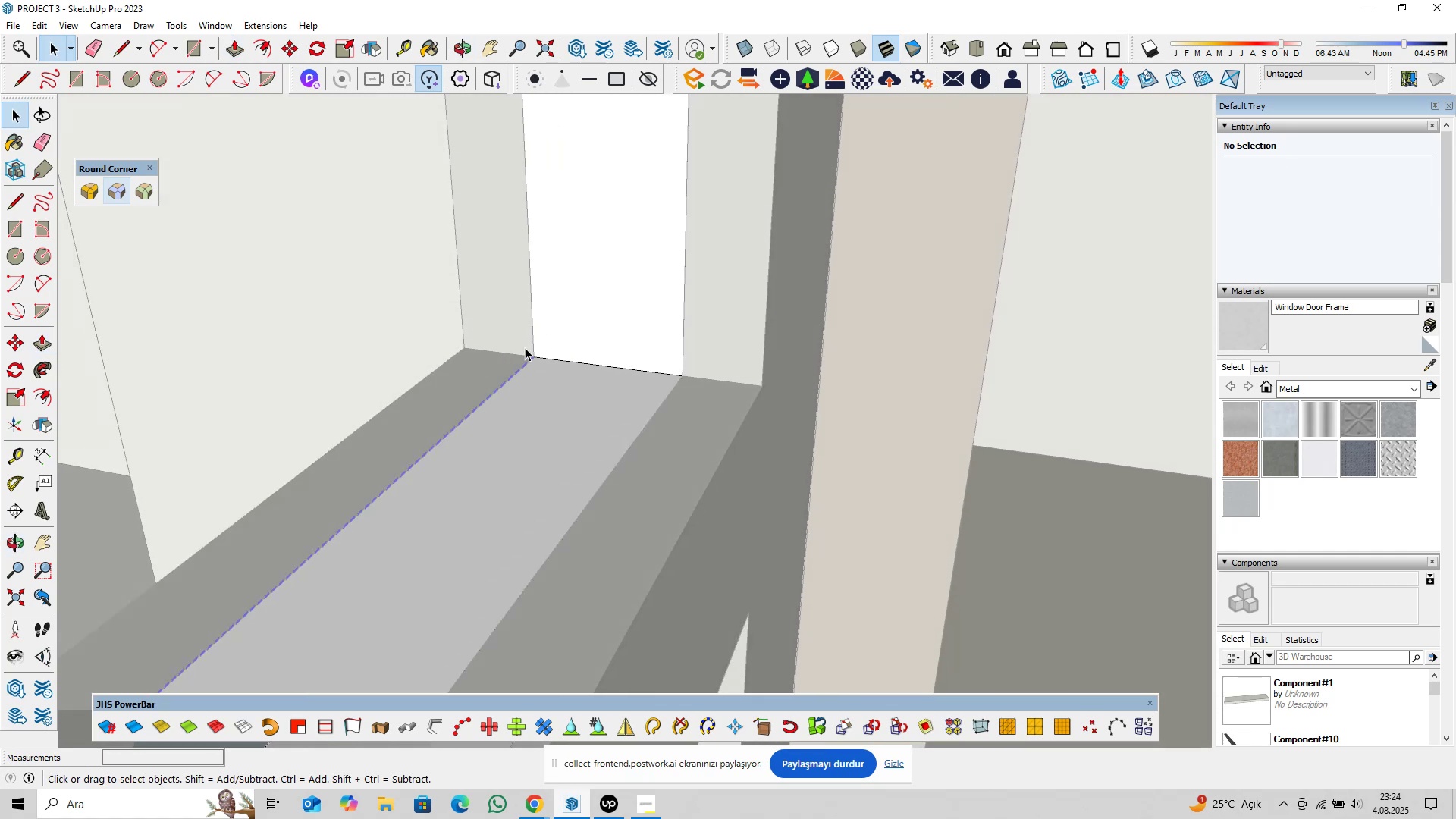 
hold_key(key=ControlLeft, duration=1.0)
left_click([529, 334])
 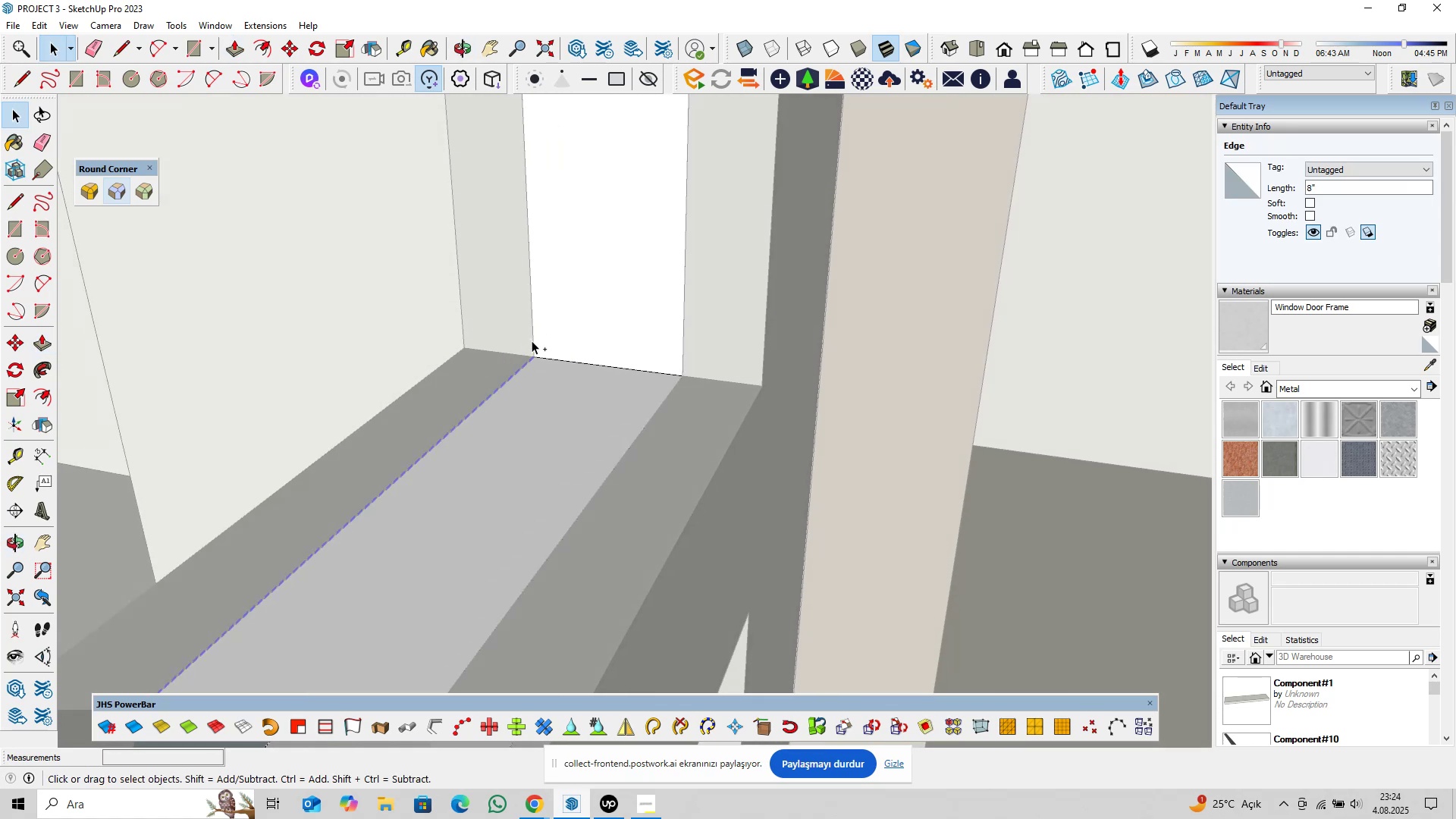 
double_click([532, 340])
 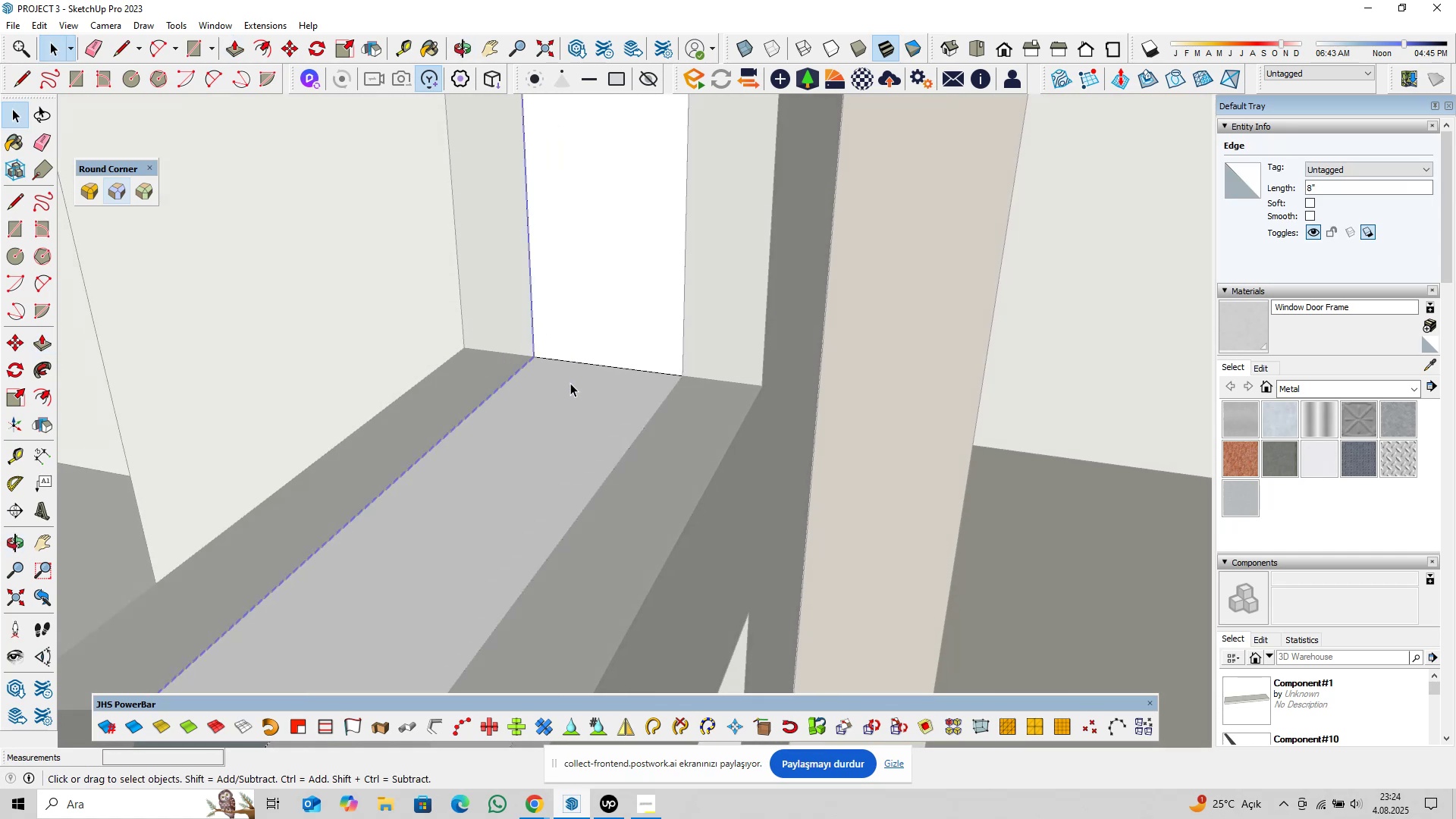 
scroll: coordinate [589, 384], scroll_direction: down, amount: 5.0
 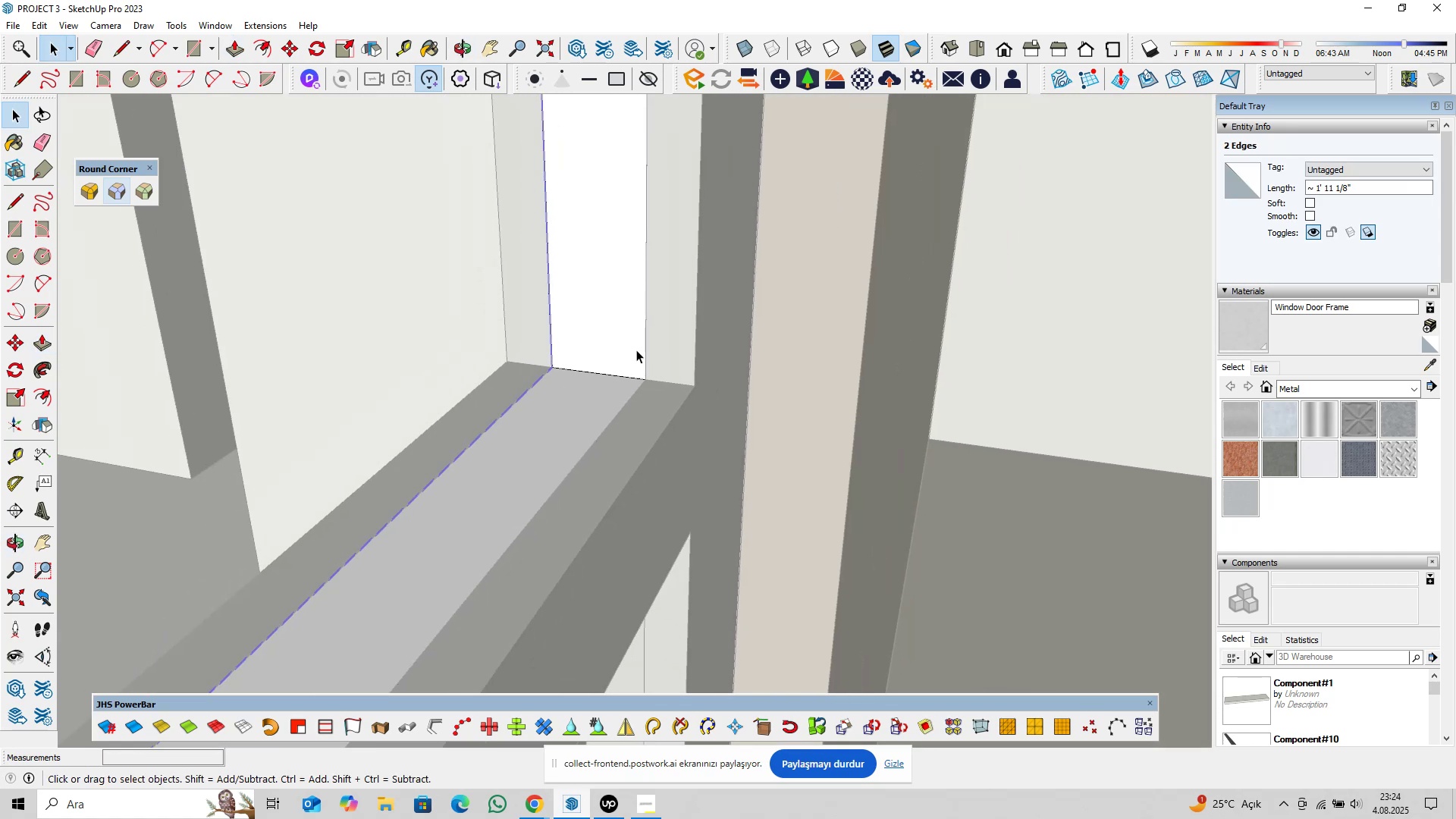 
hold_key(key=ShiftLeft, duration=0.32)
 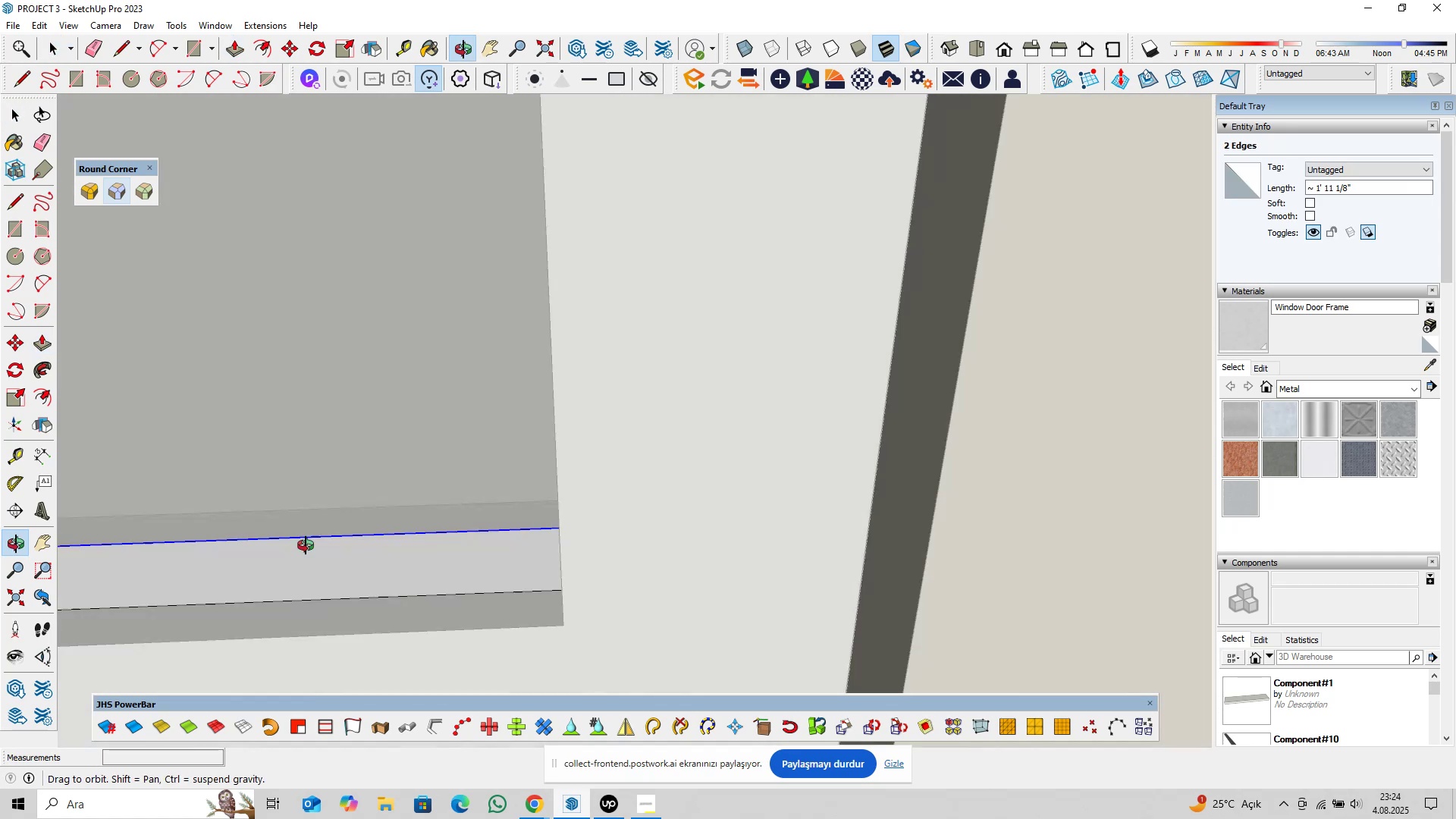 
hold_key(key=ShiftLeft, duration=0.68)
 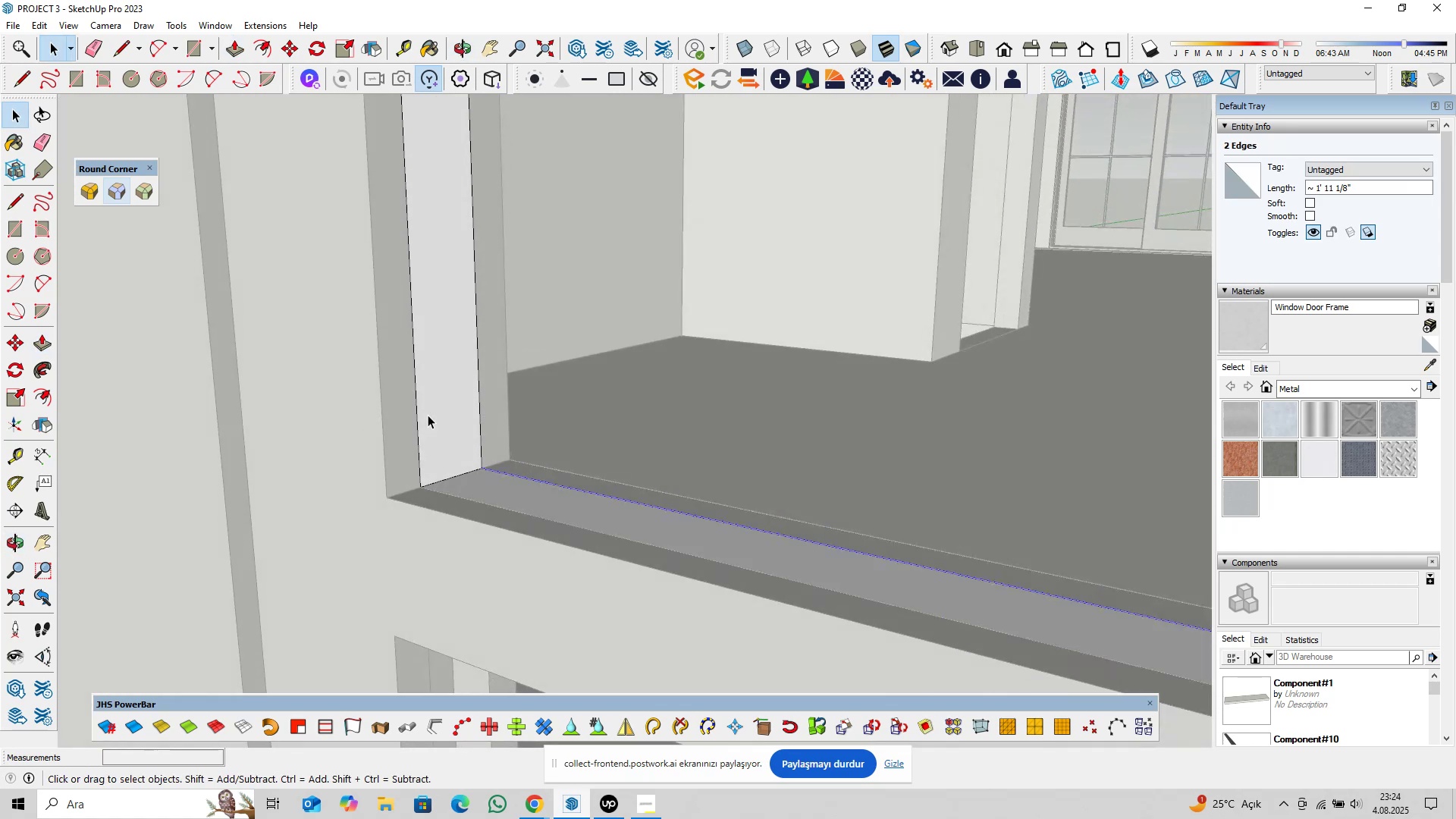 
hold_key(key=ControlLeft, duration=0.87)
left_click([478, 406])
 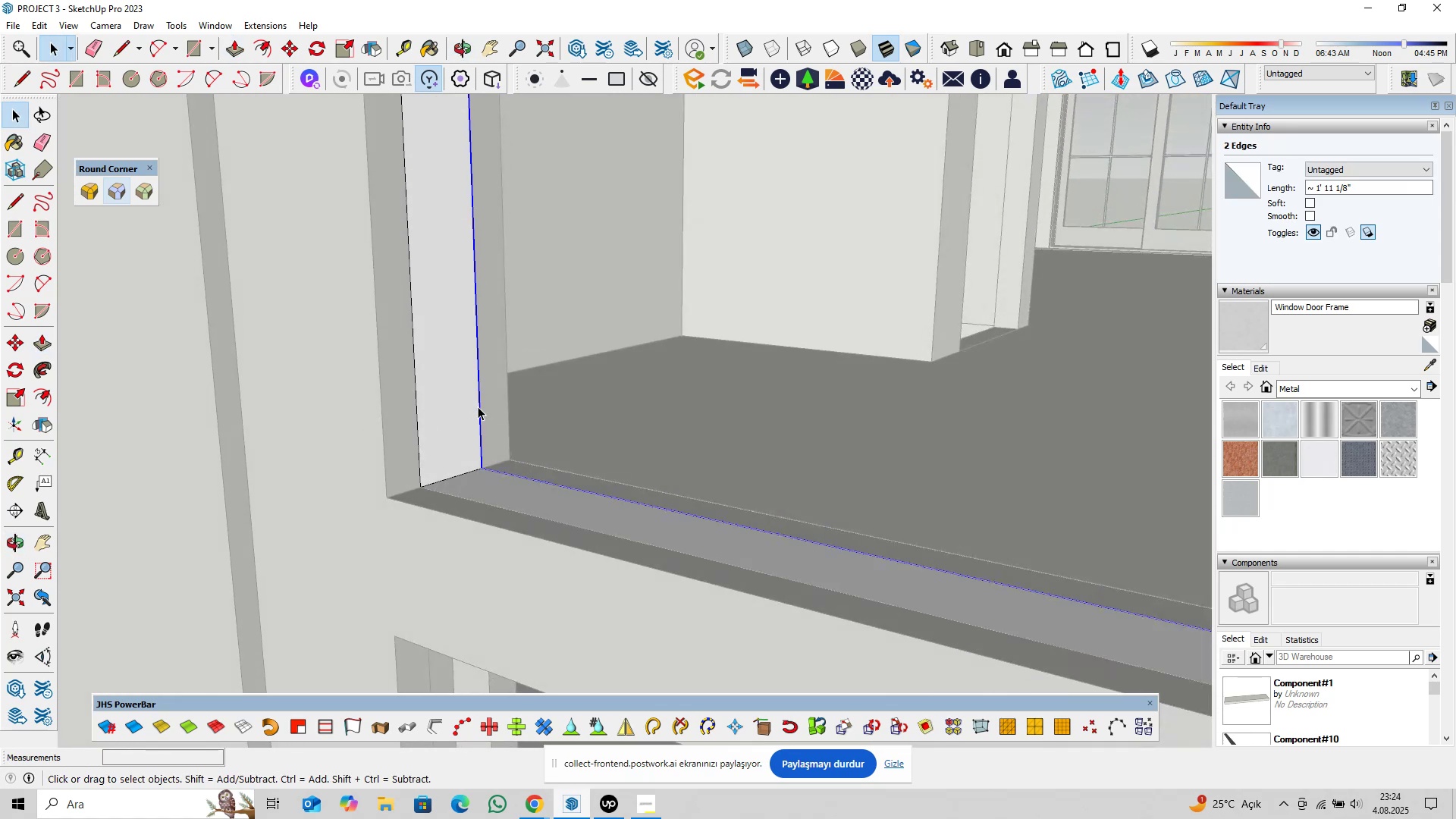 
scroll: coordinate [469, 392], scroll_direction: down, amount: 5.0
 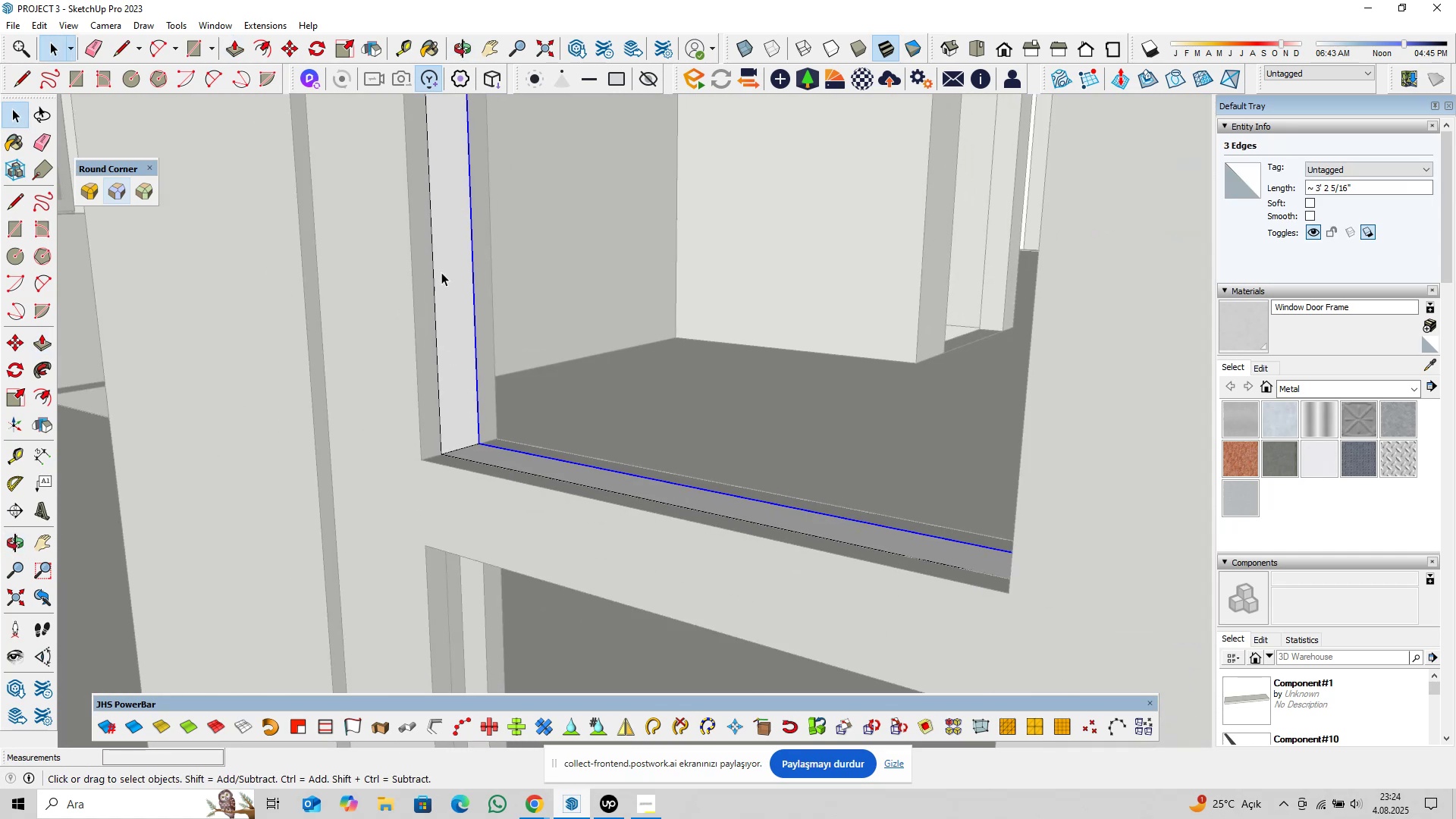 
key(Shift+ShiftLeft)
 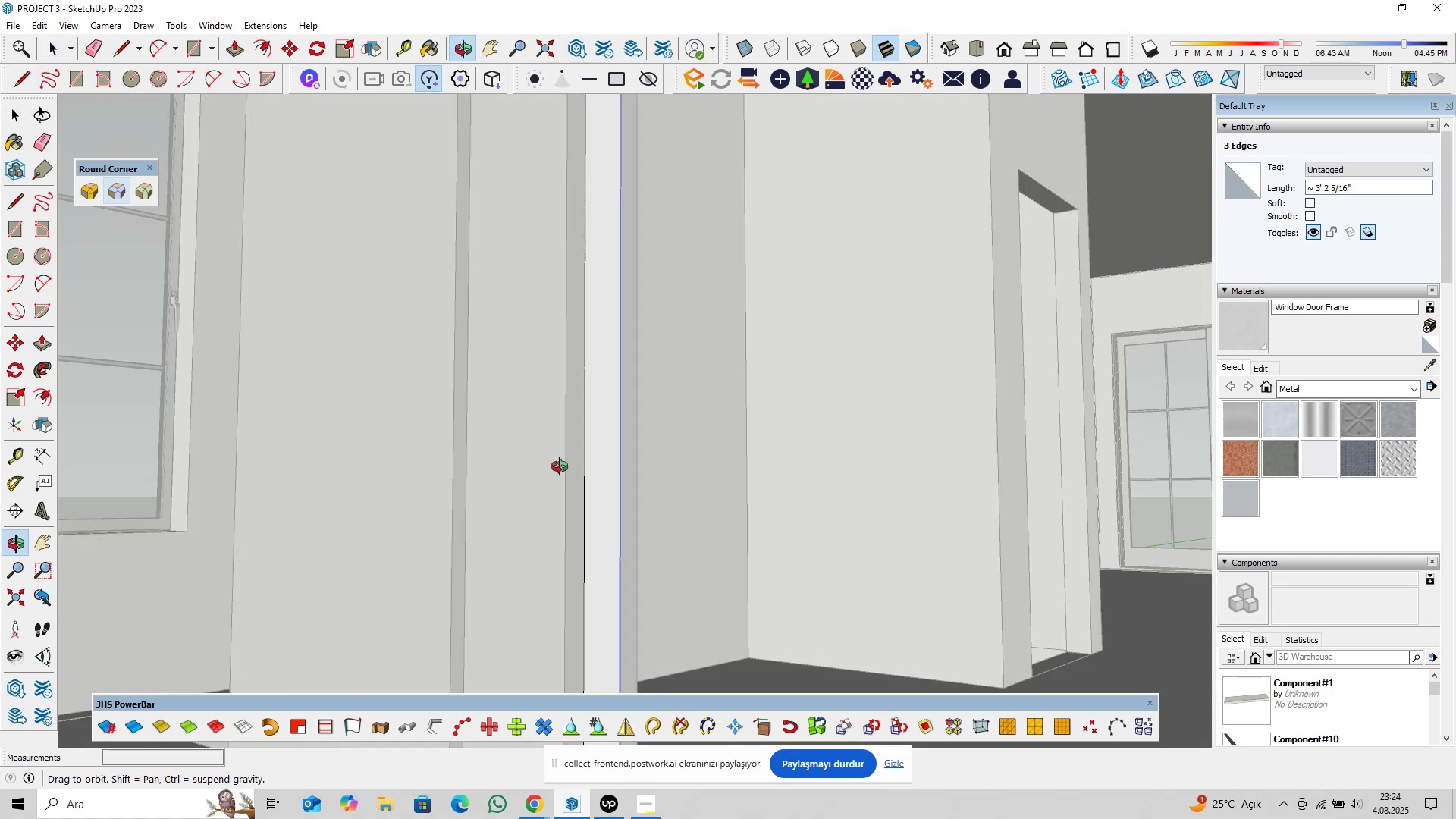 
hold_key(key=ShiftLeft, duration=0.85)
 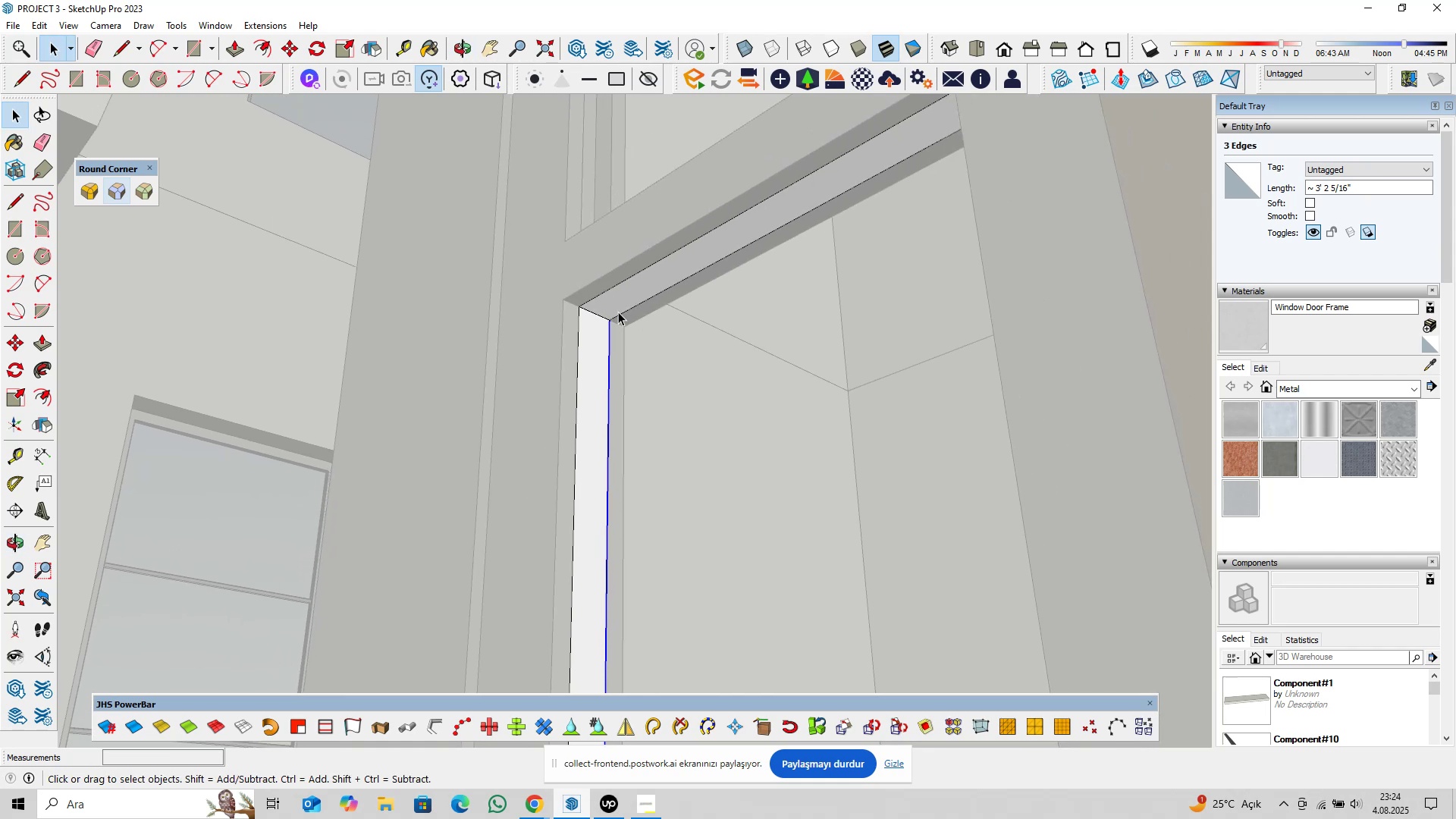 
scroll: coordinate [624, 310], scroll_direction: up, amount: 4.0
 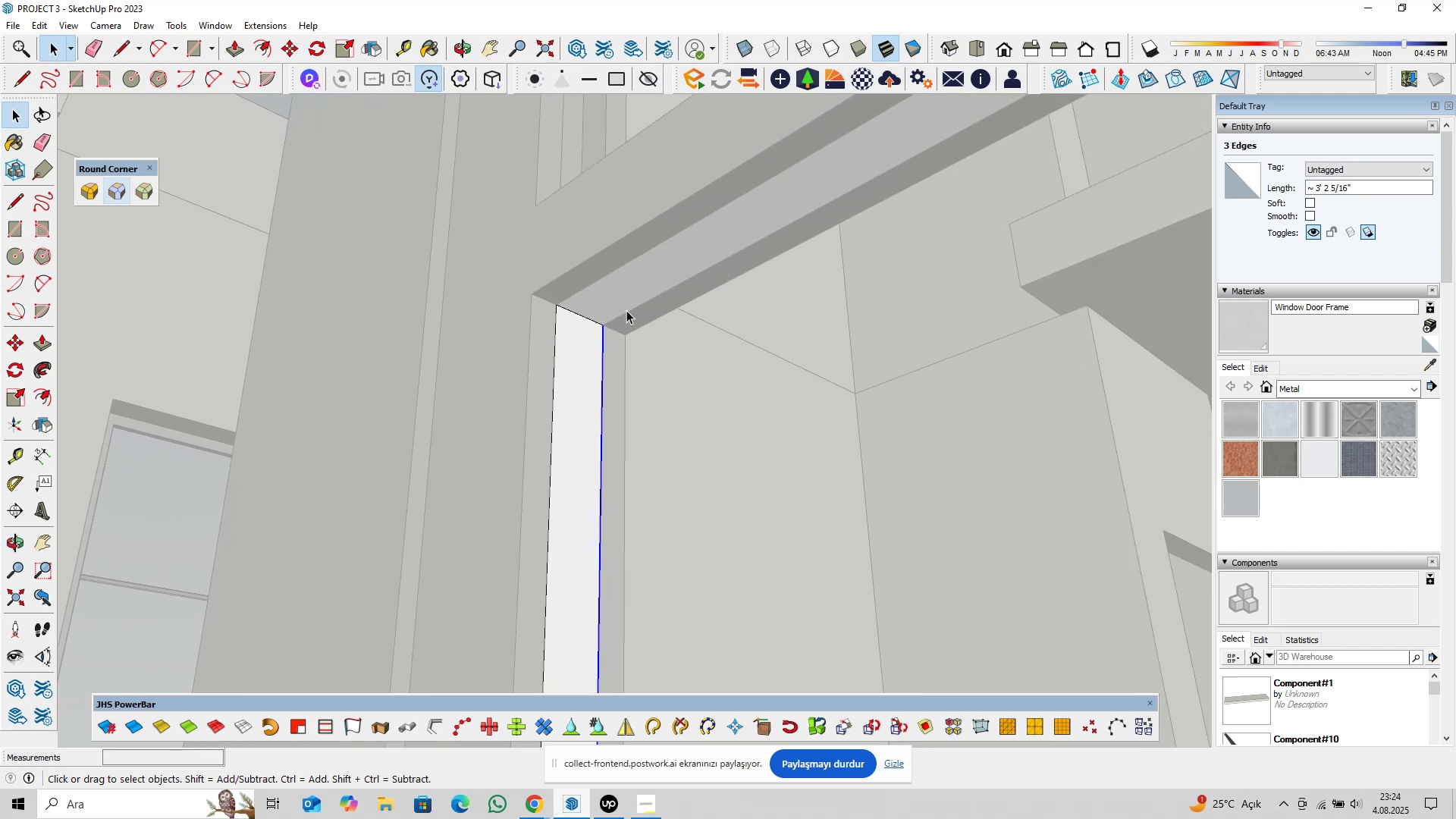 
hold_key(key=ControlLeft, duration=0.48)
left_click([626, 312])
 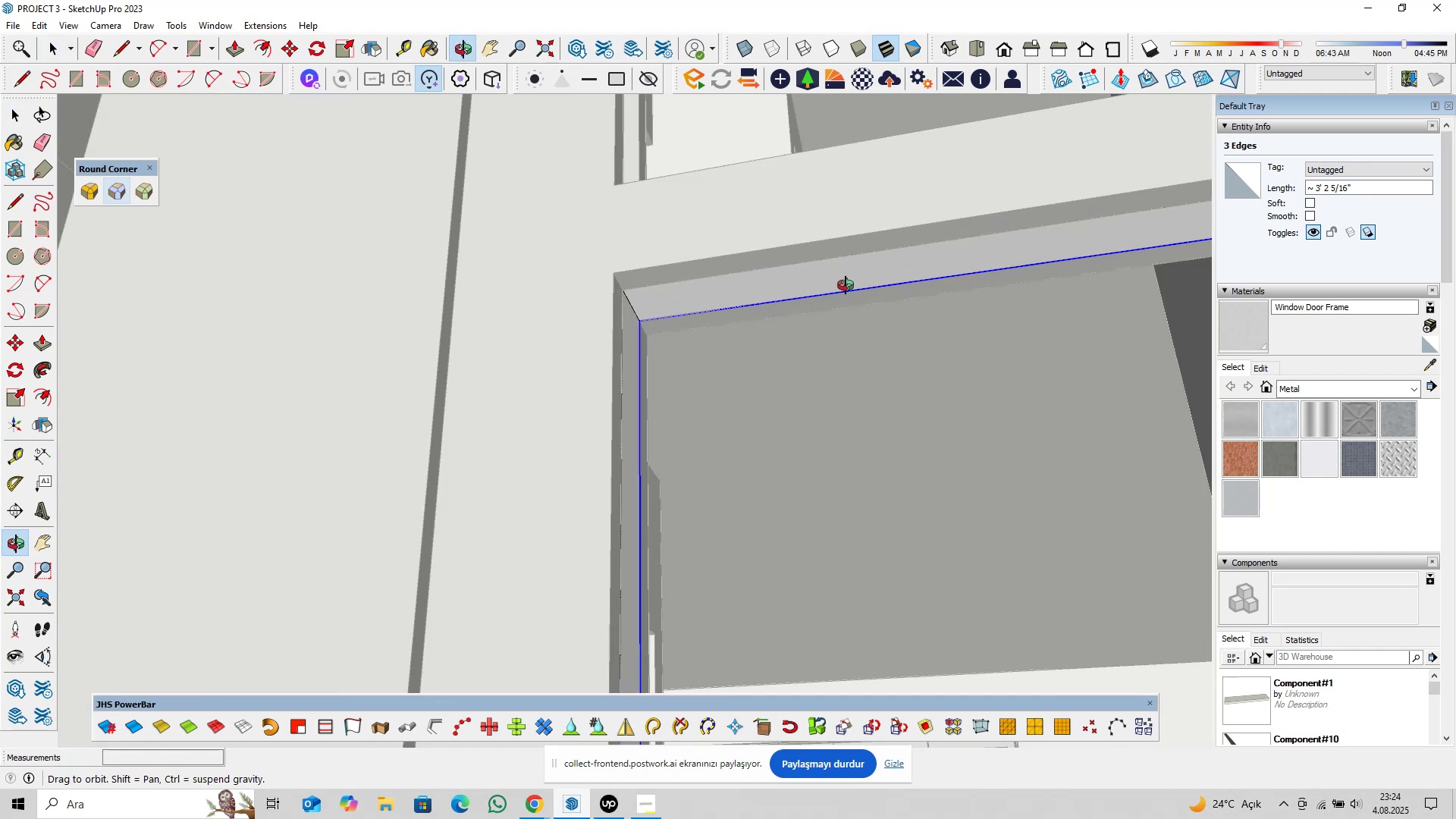 
hold_key(key=ShiftLeft, duration=0.34)
 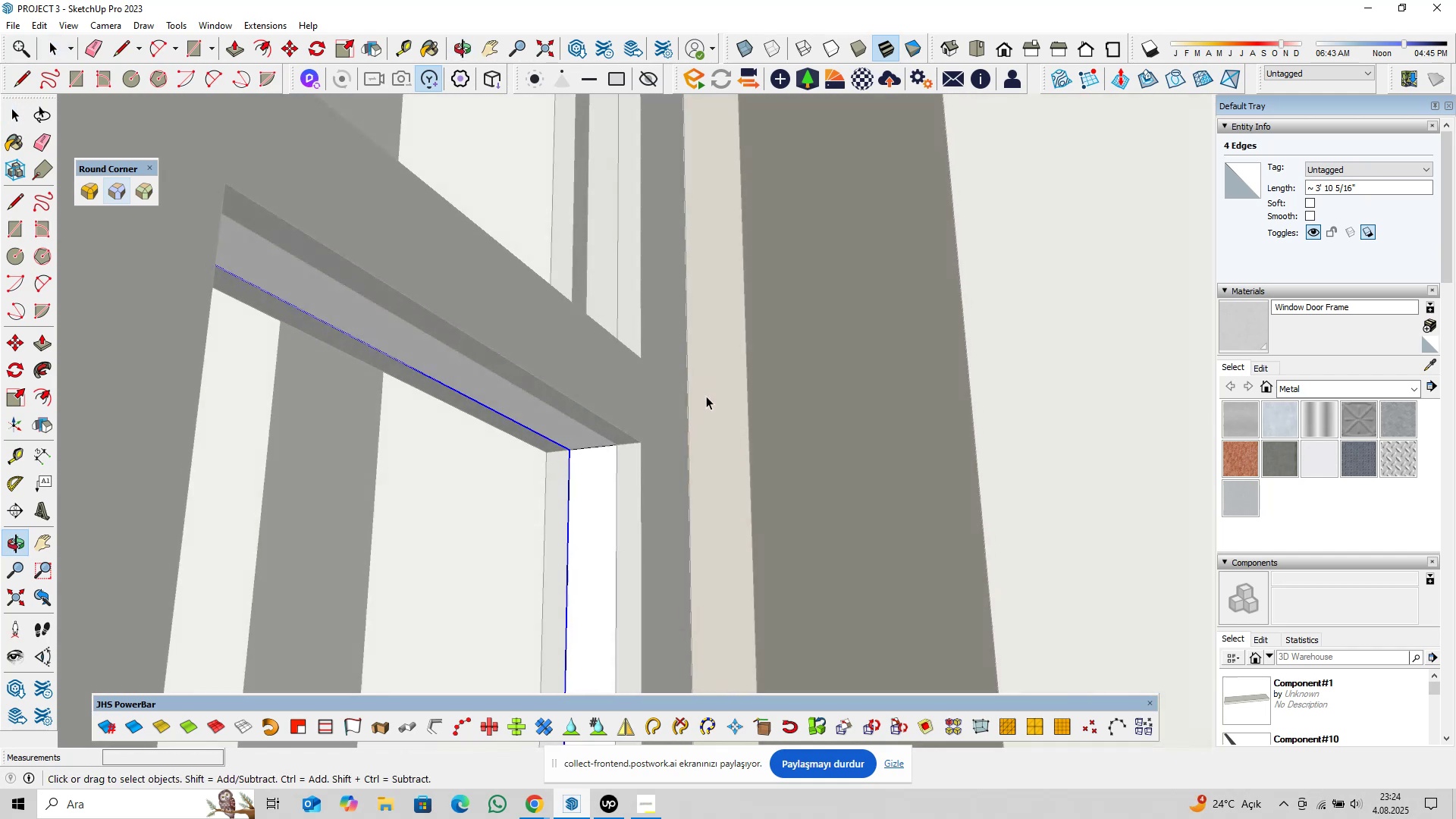 
scroll: coordinate [545, 457], scroll_direction: up, amount: 8.0
 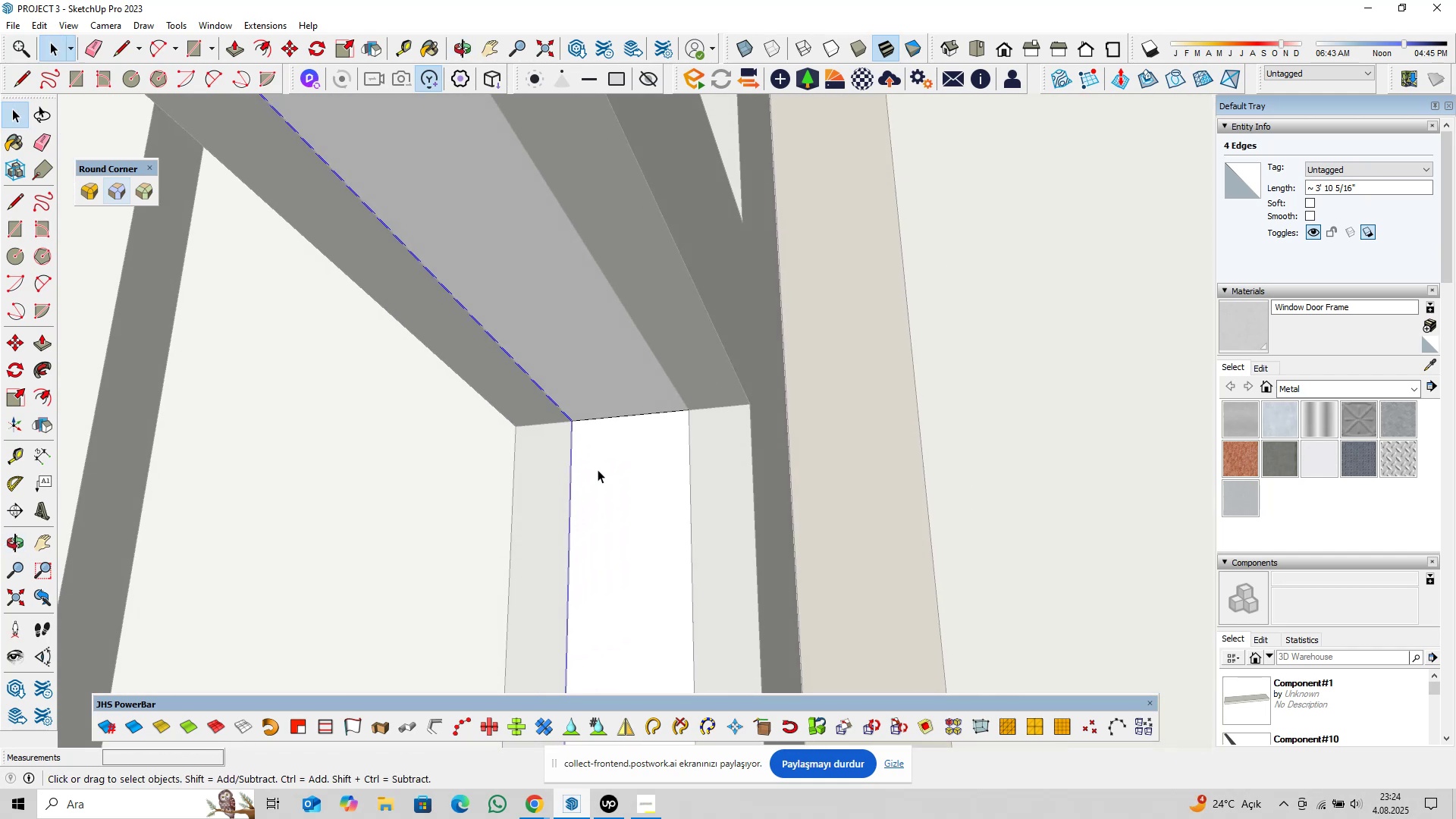 
key(M)
 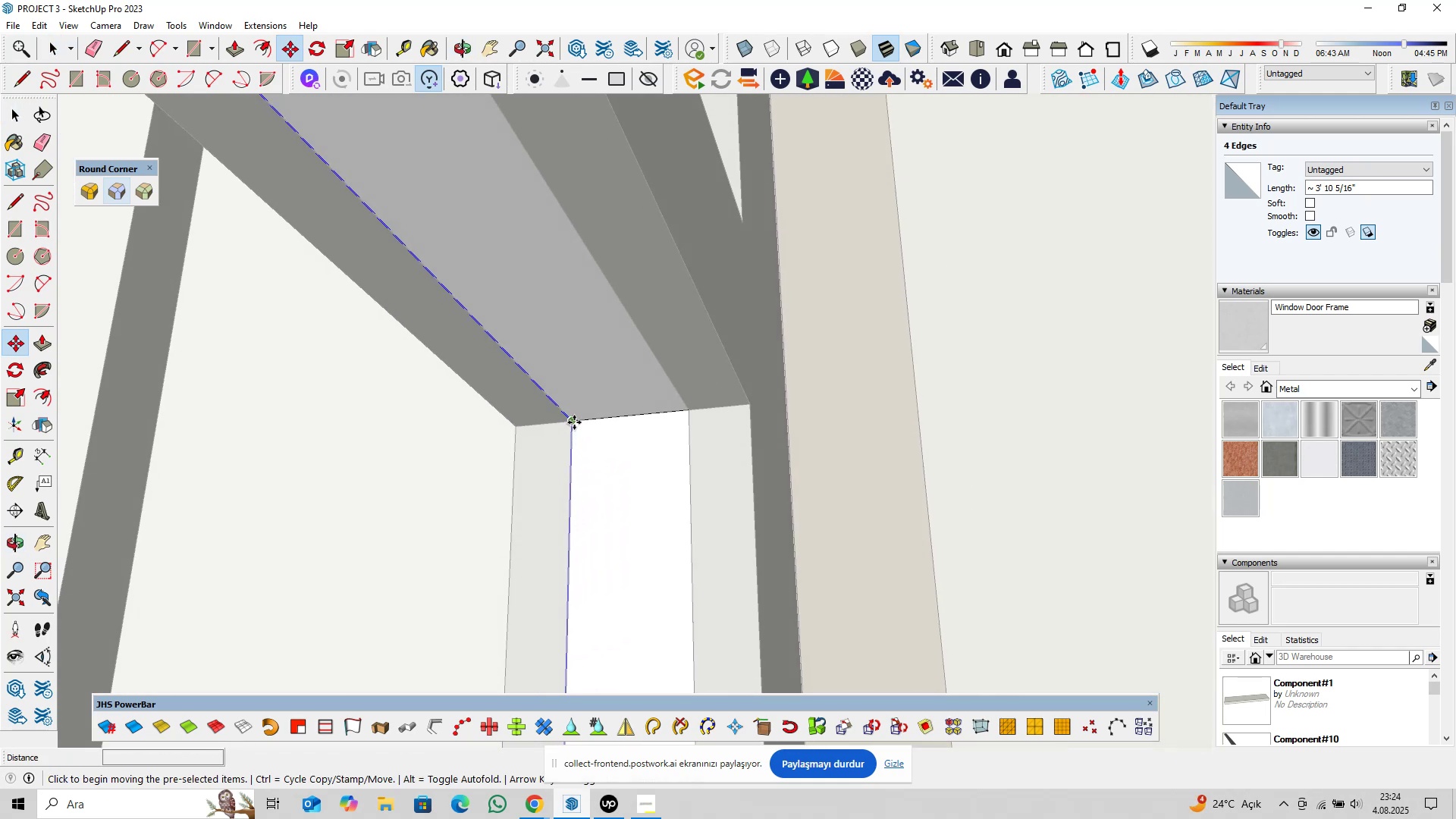 
key(Control+ControlLeft)
 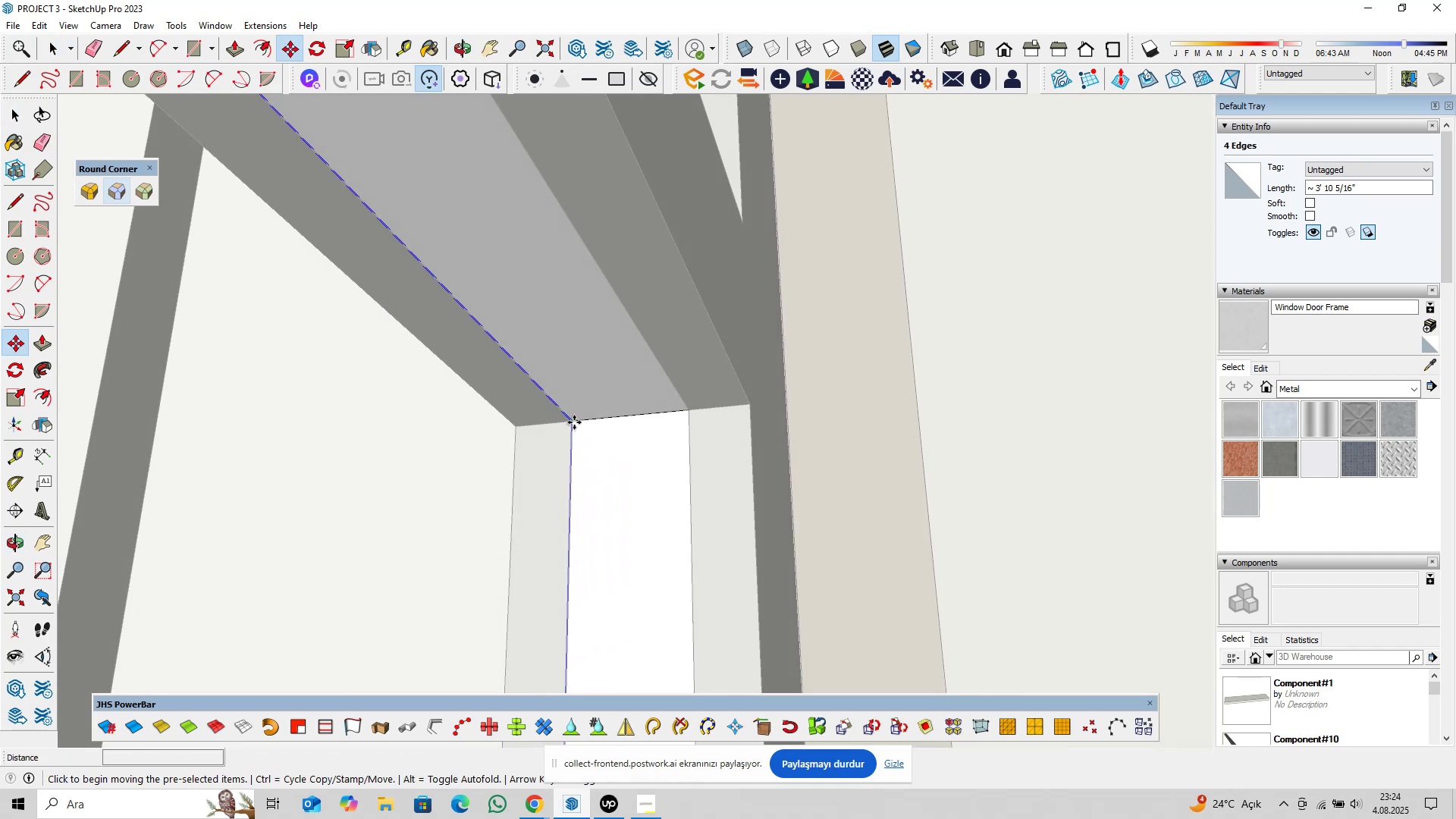 
left_click([574, 422])
 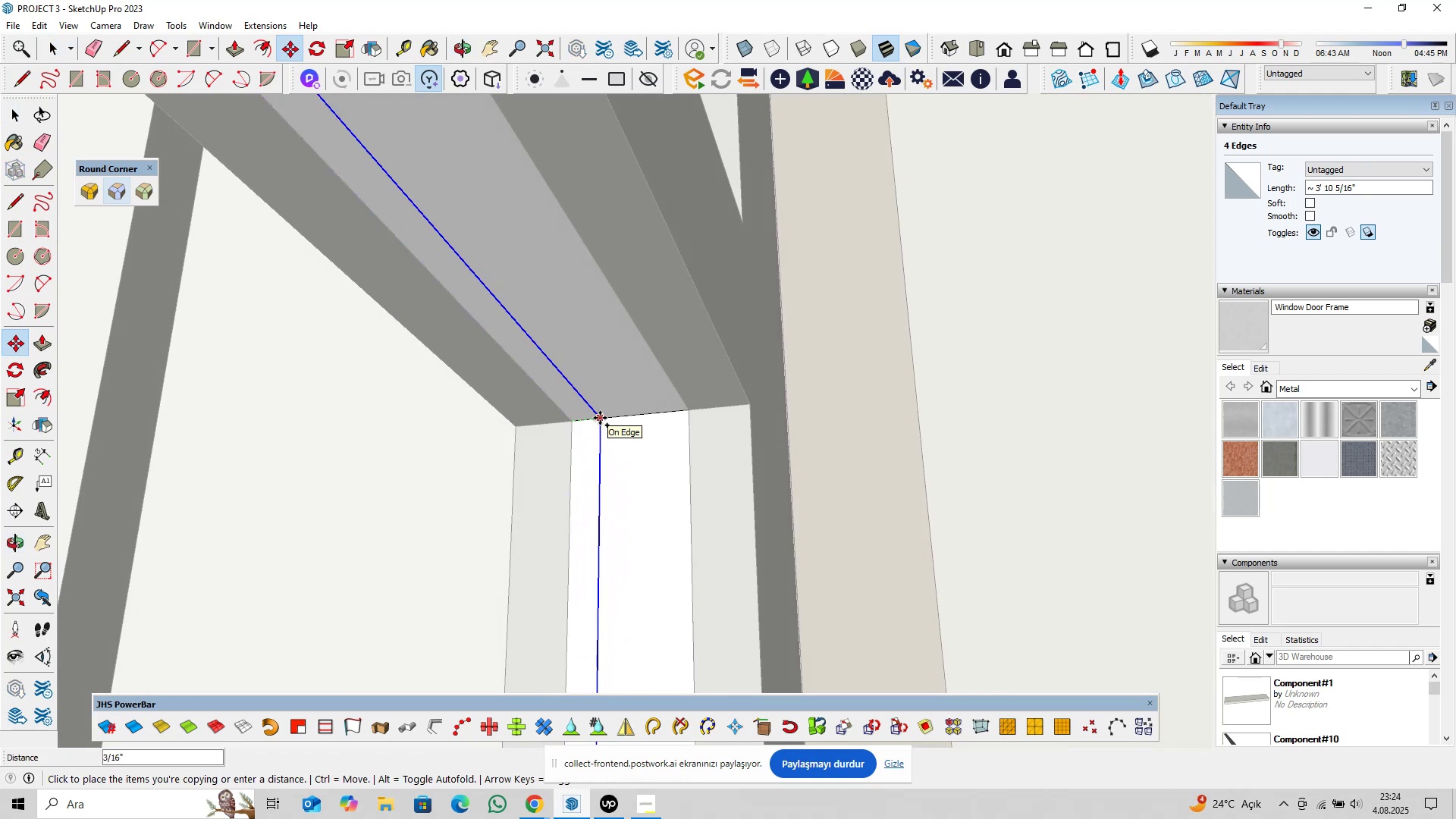 
type(0,125)
 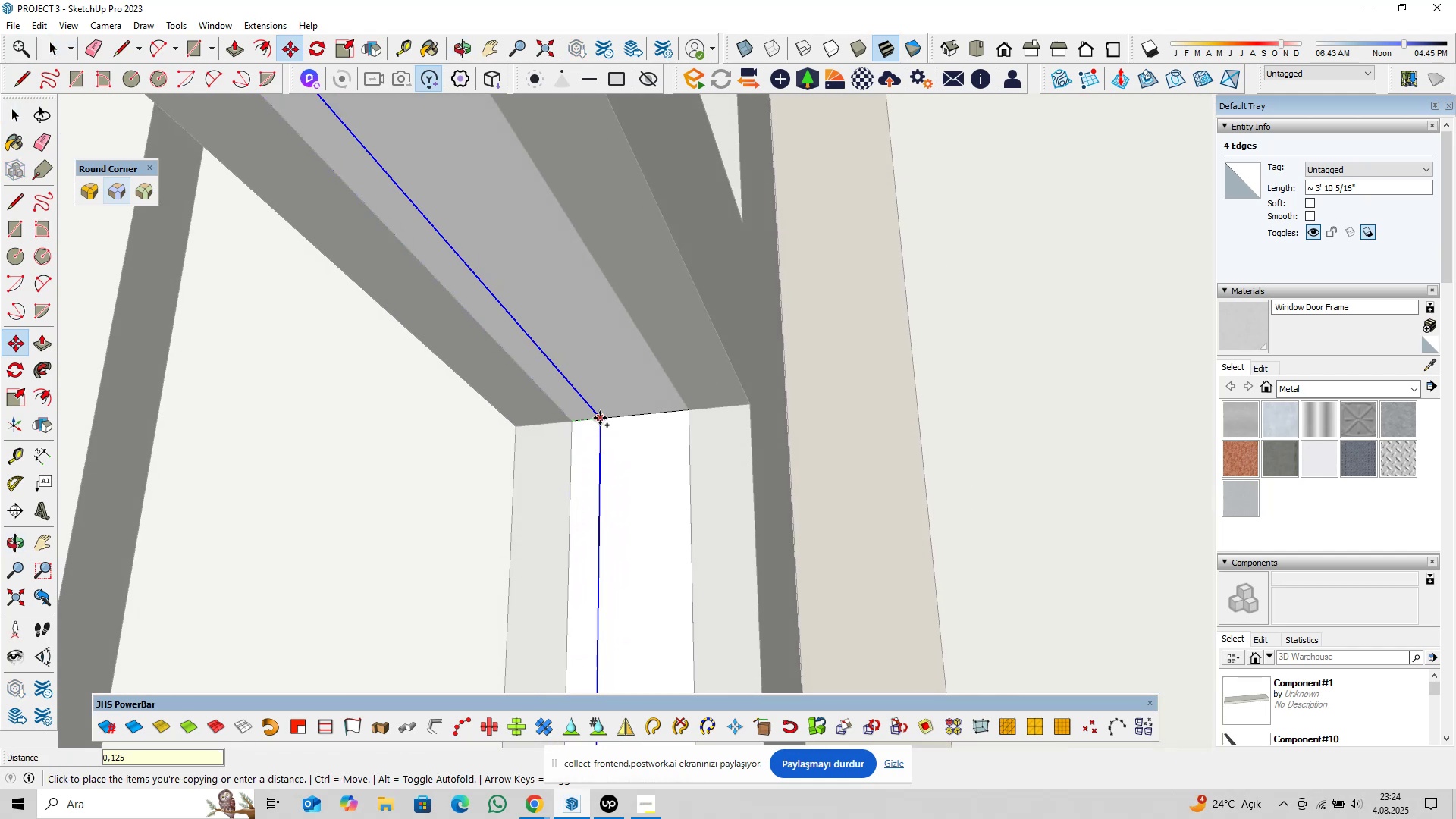 
key(Enter)
 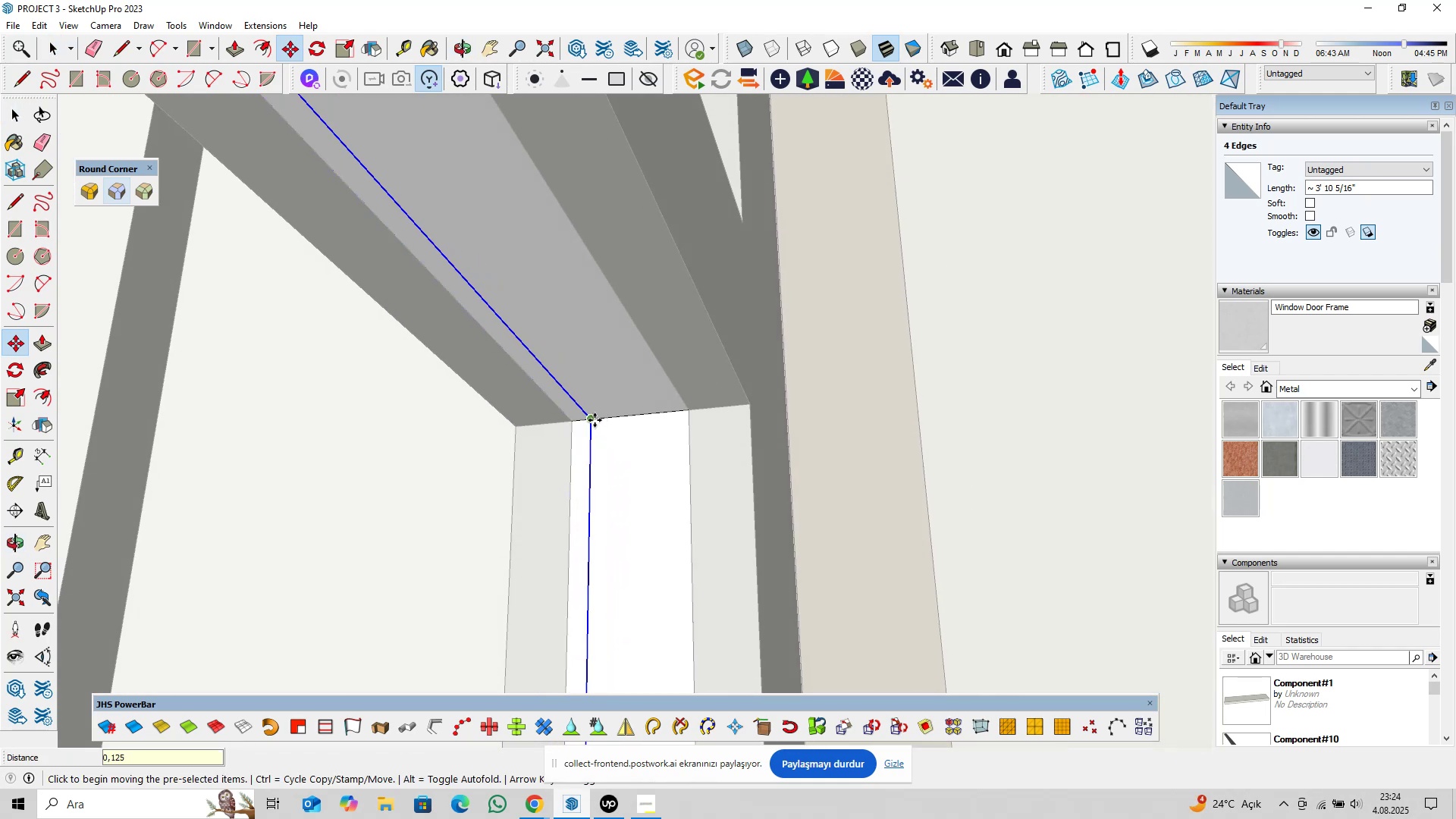 
key(Control+ControlLeft)
 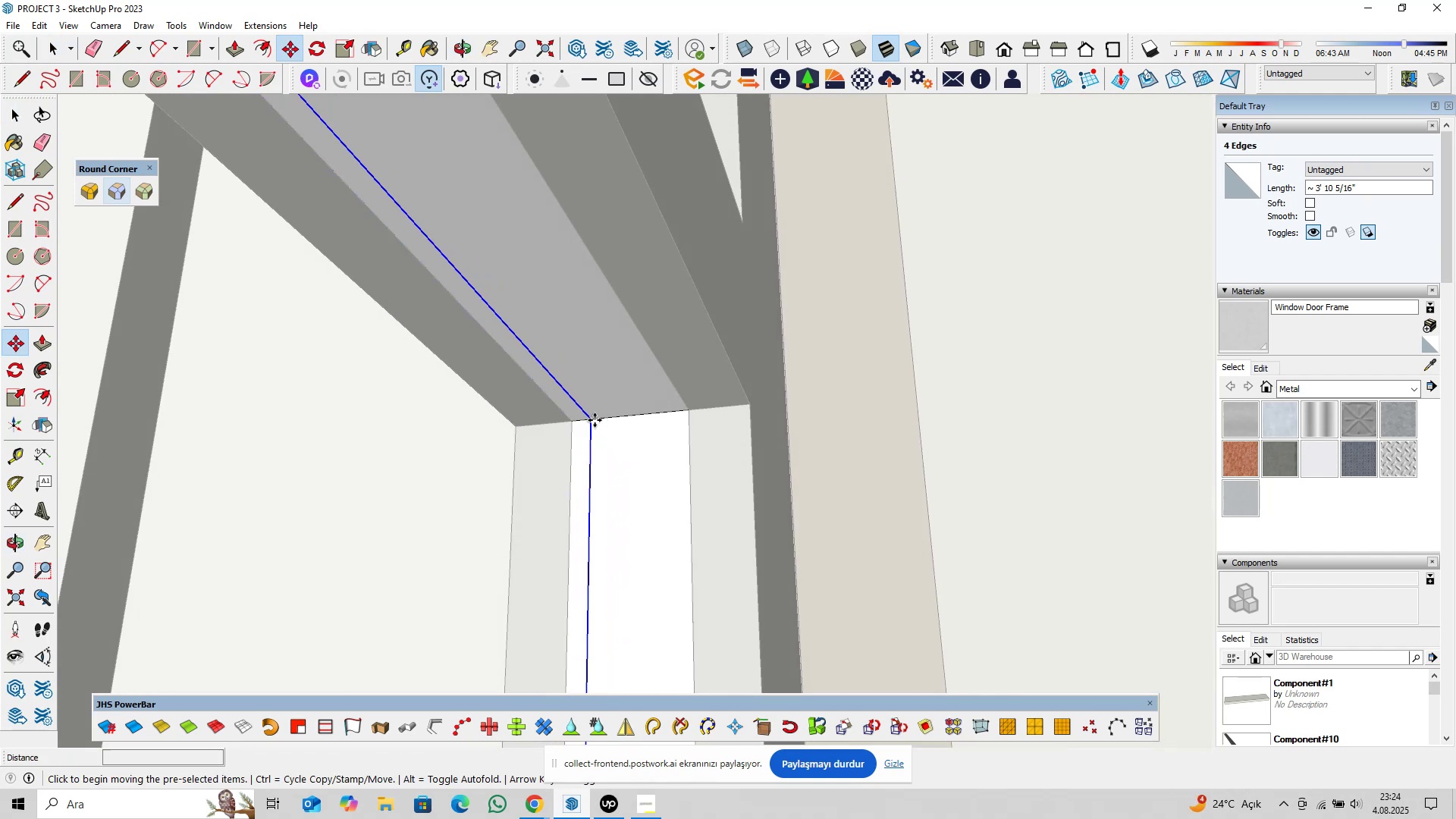 
left_click([595, 420])
 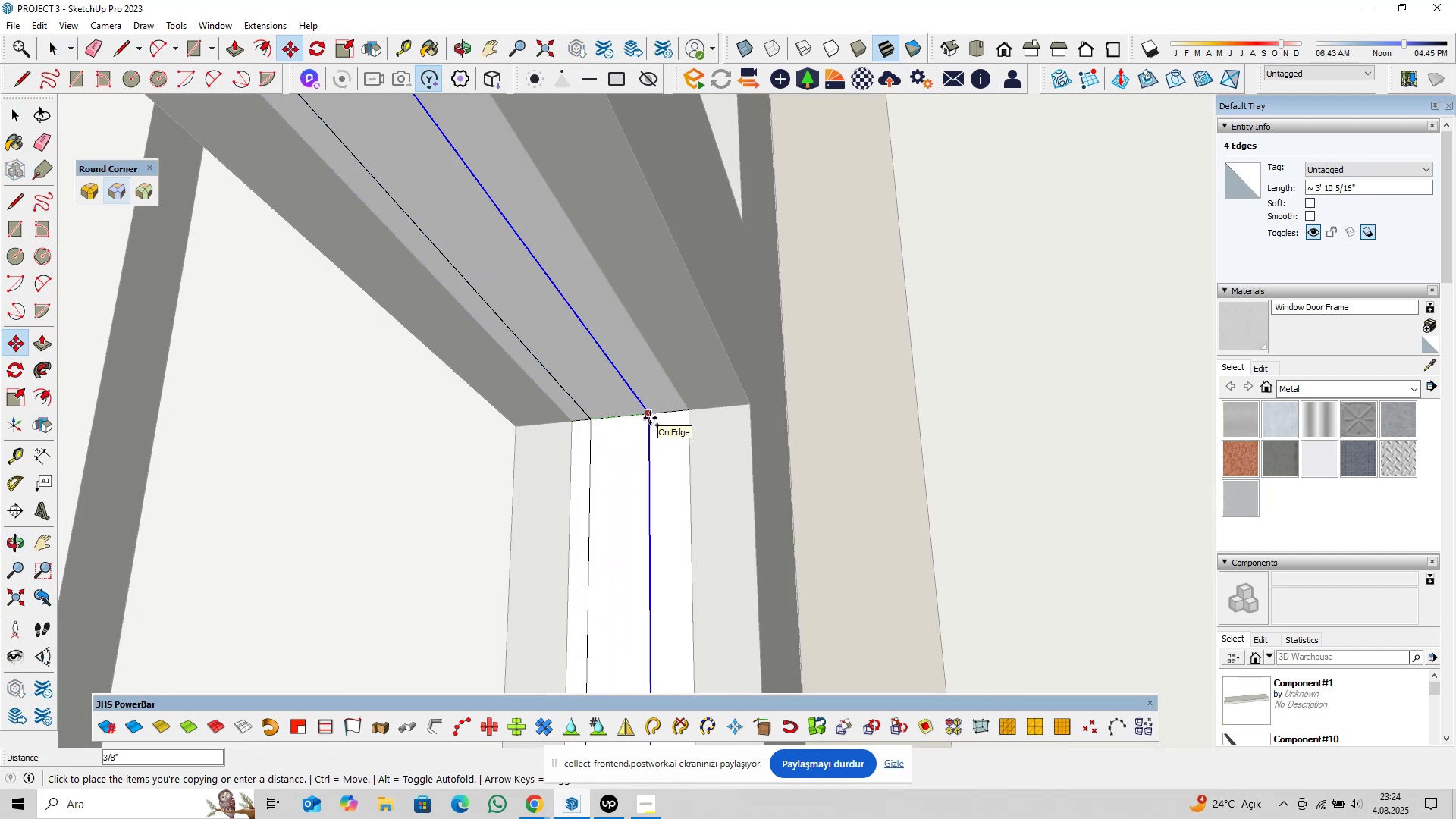 
key(0)
 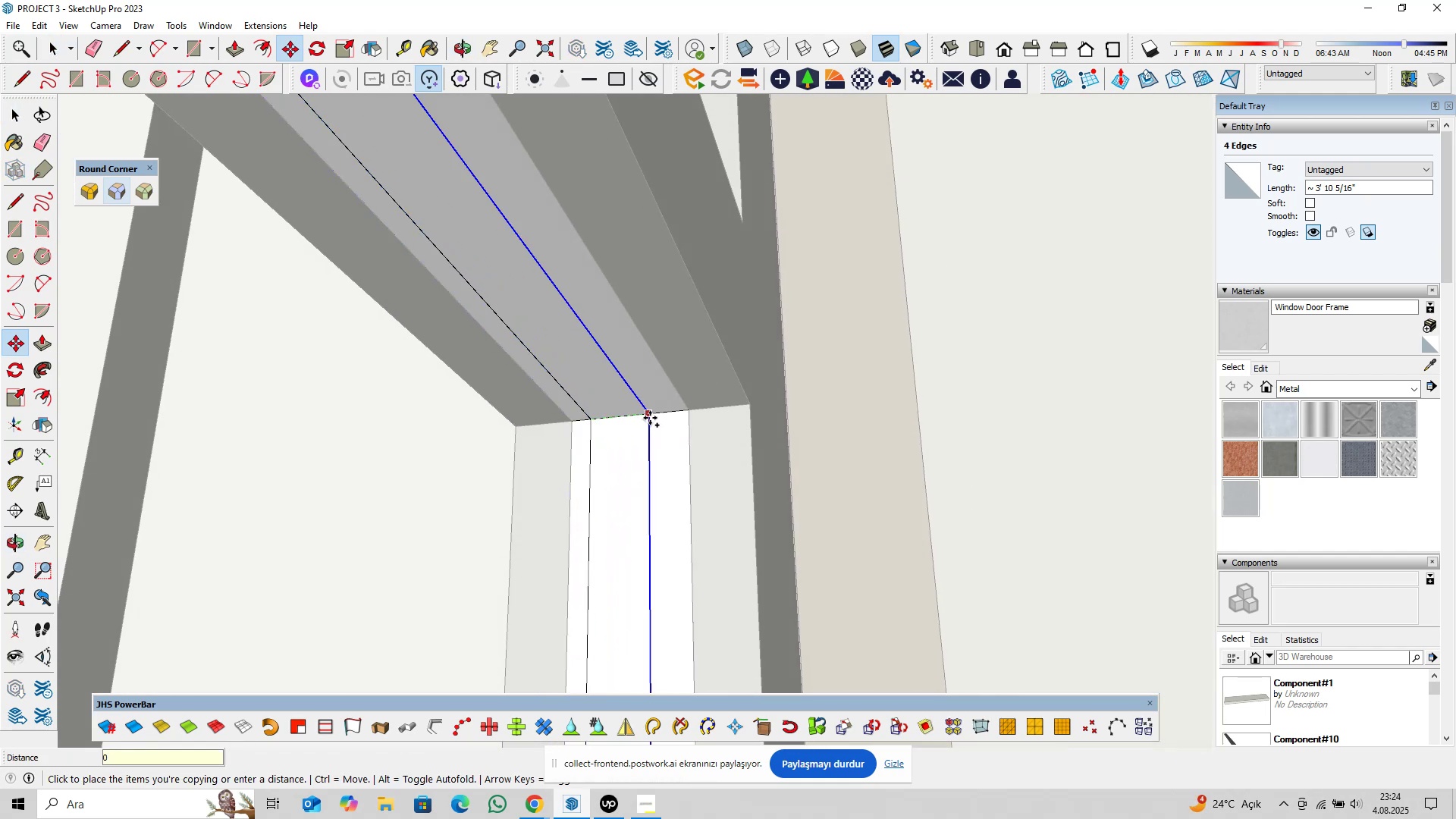 
key(Comma)
 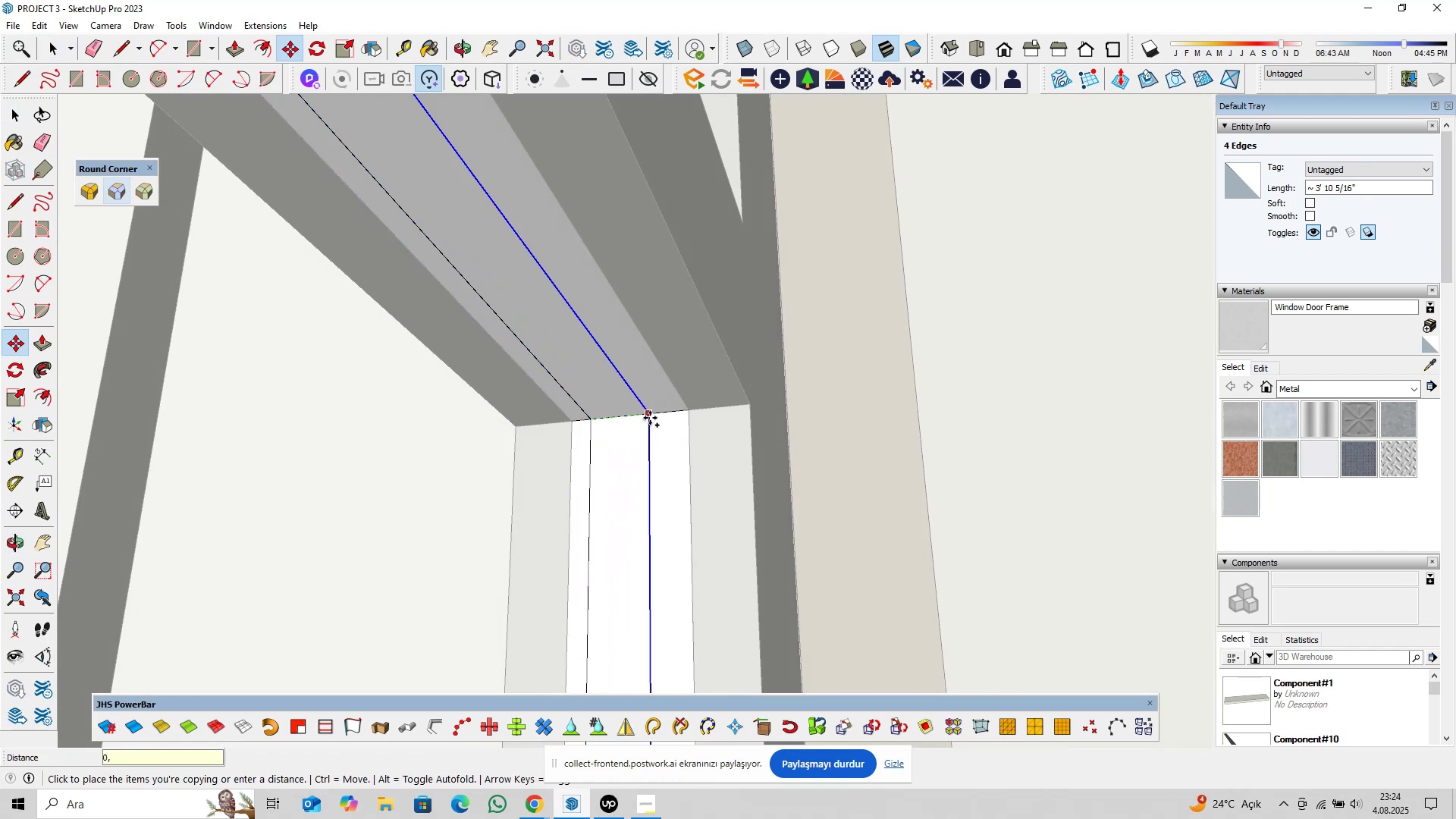 
key(5)
 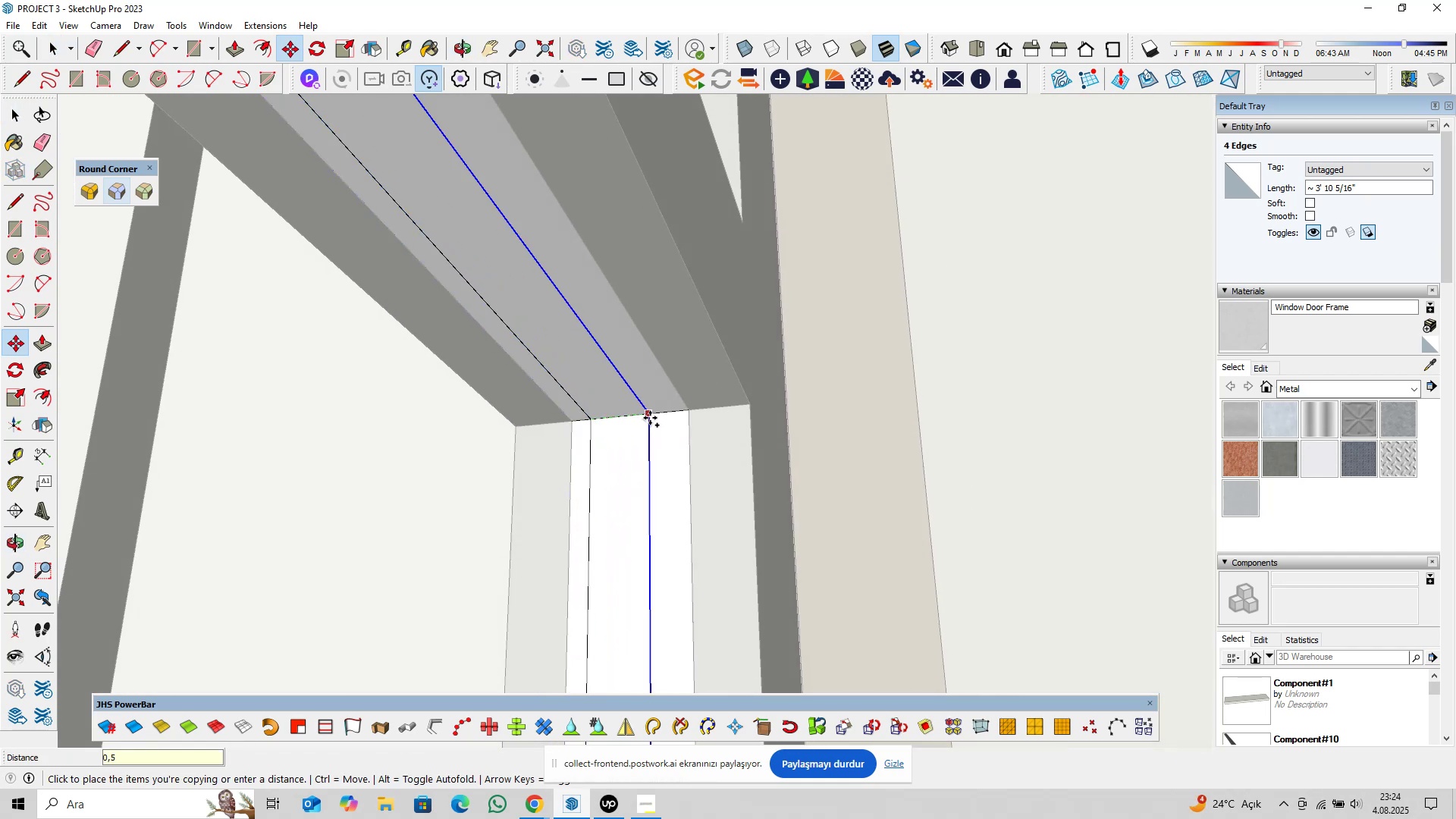 
key(Enter)
 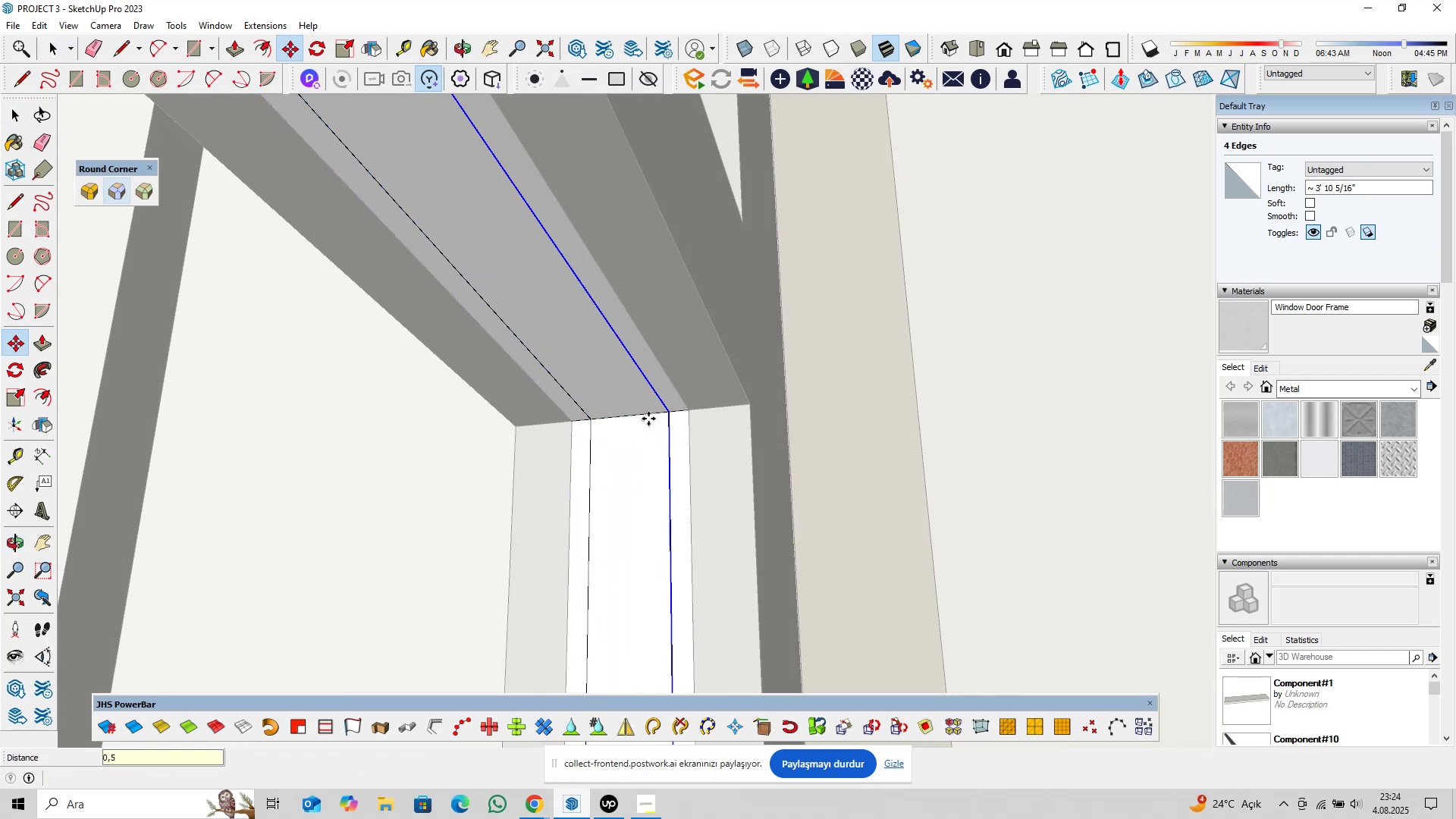 
key(Space)
 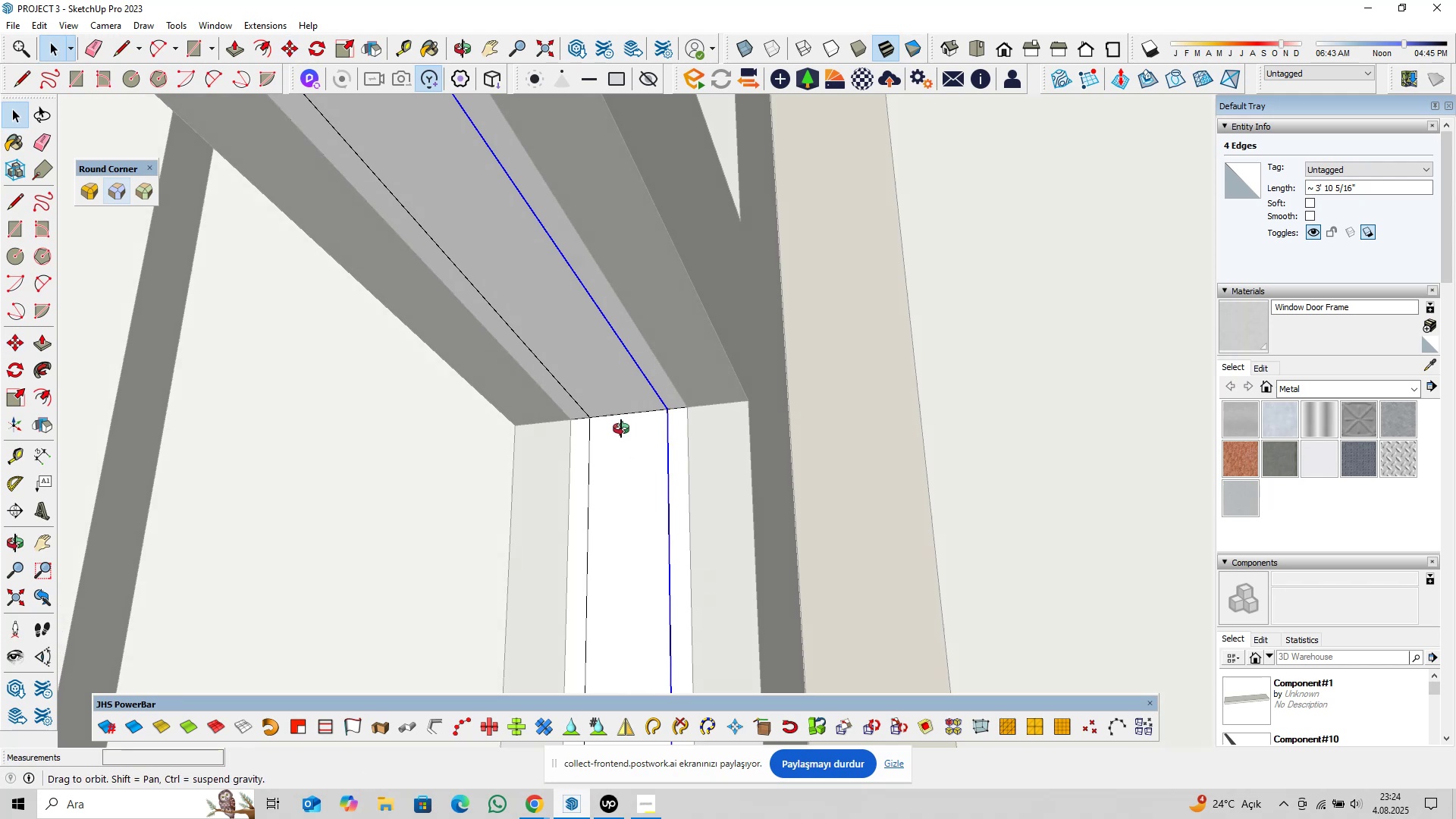 
hold_key(key=ShiftLeft, duration=0.42)
 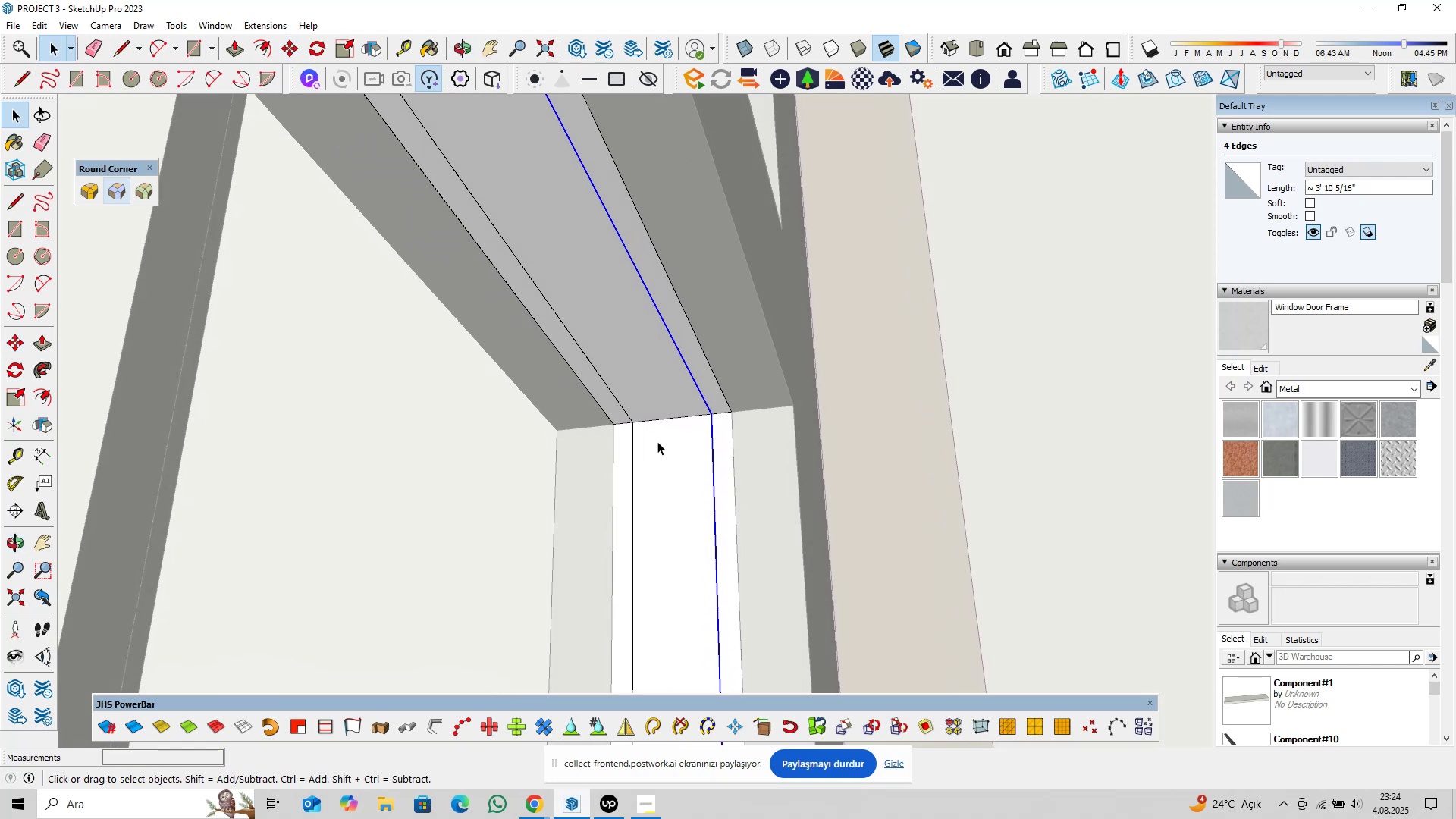 
key(P)
 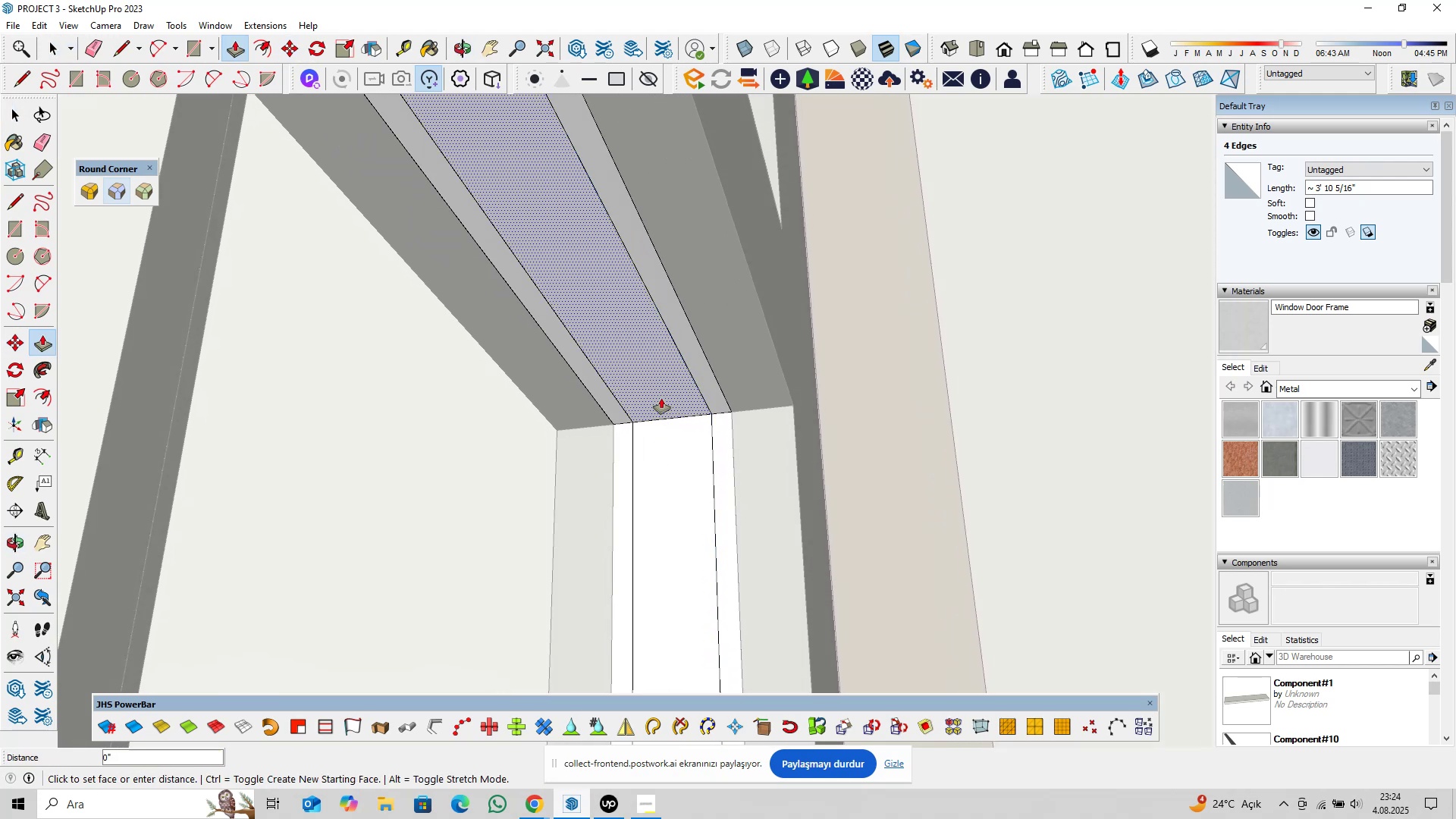 
left_click([661, 398])
 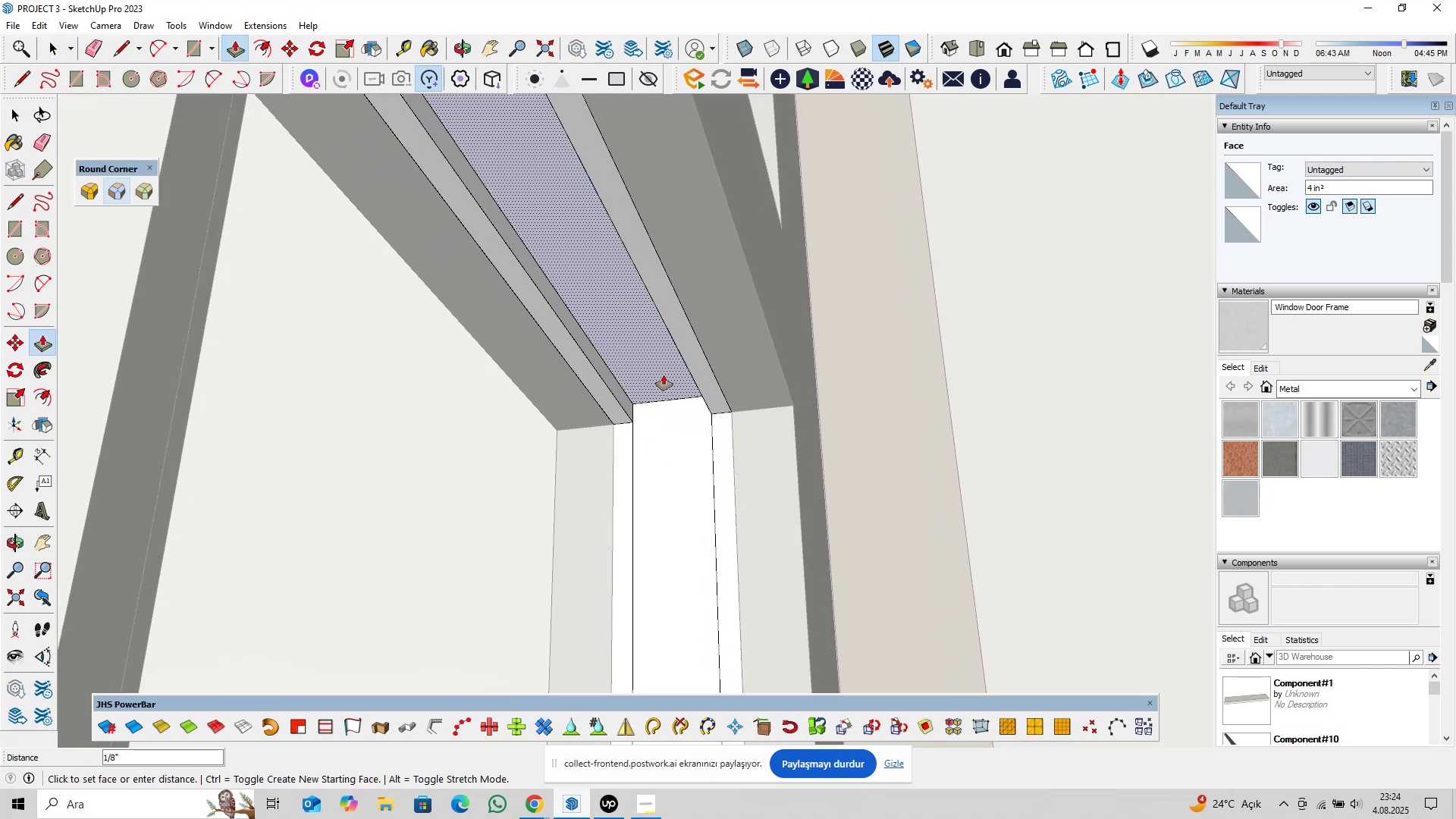 
key(0)
 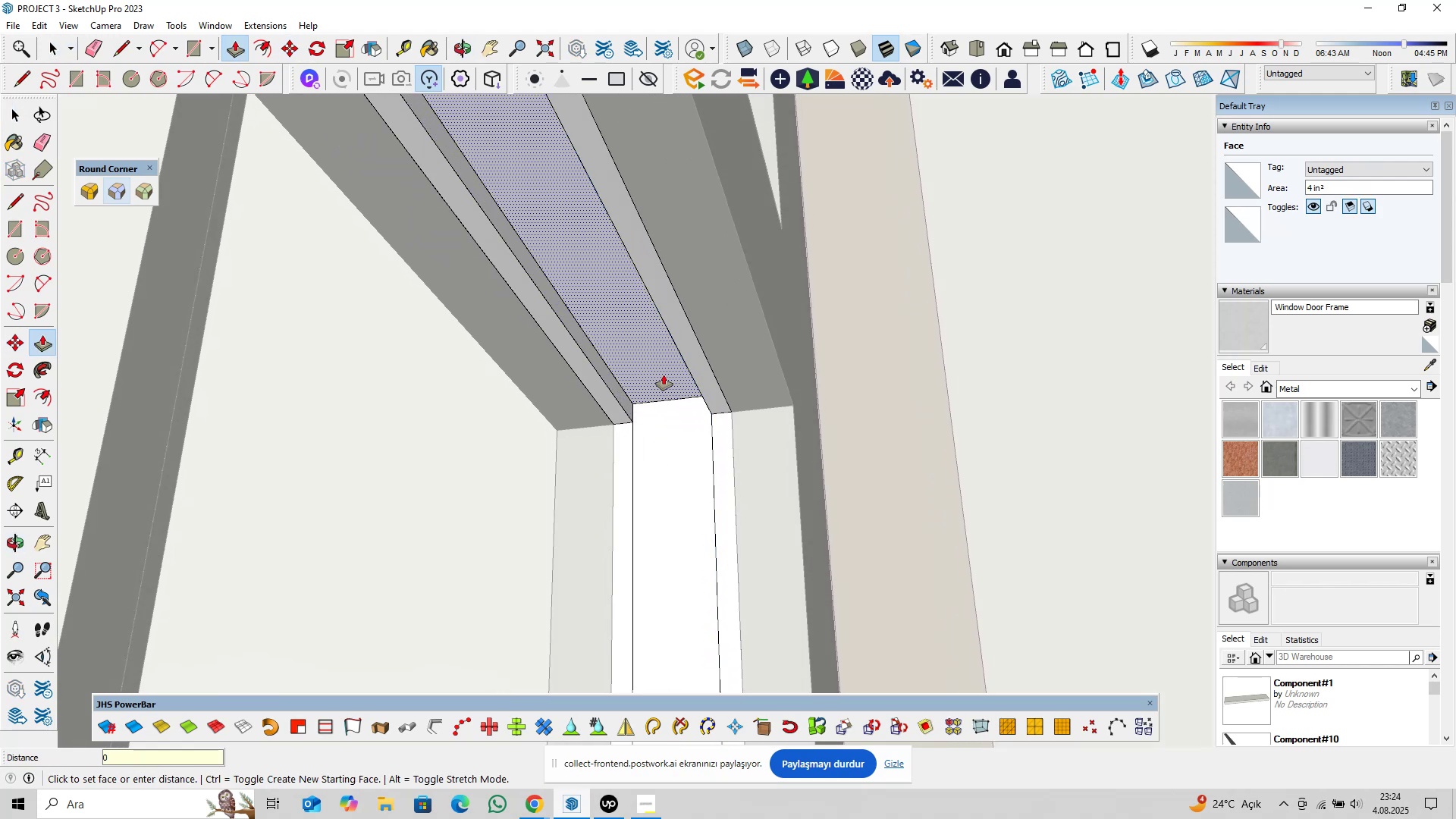 
key(Comma)
 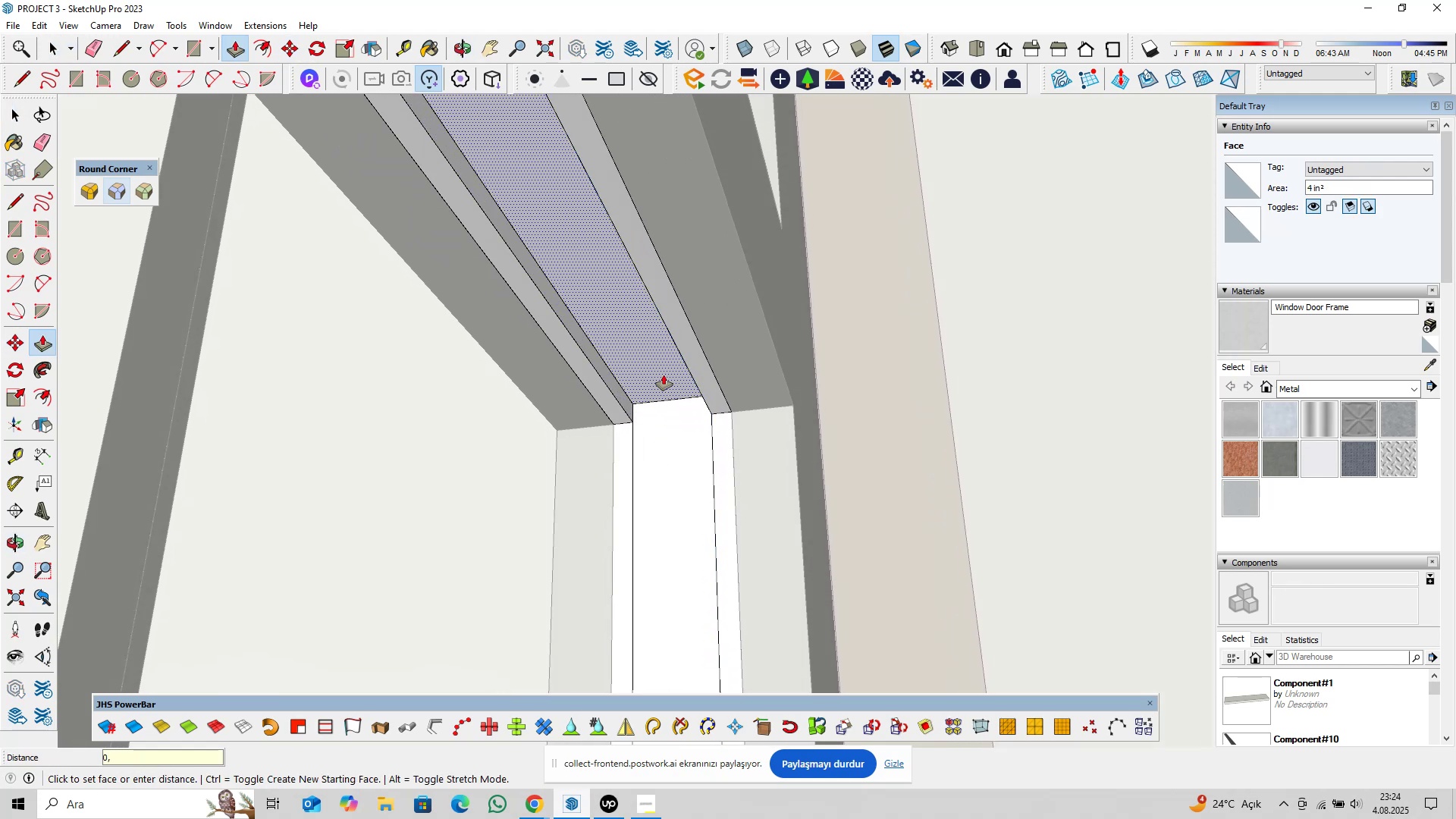 
key(5)
 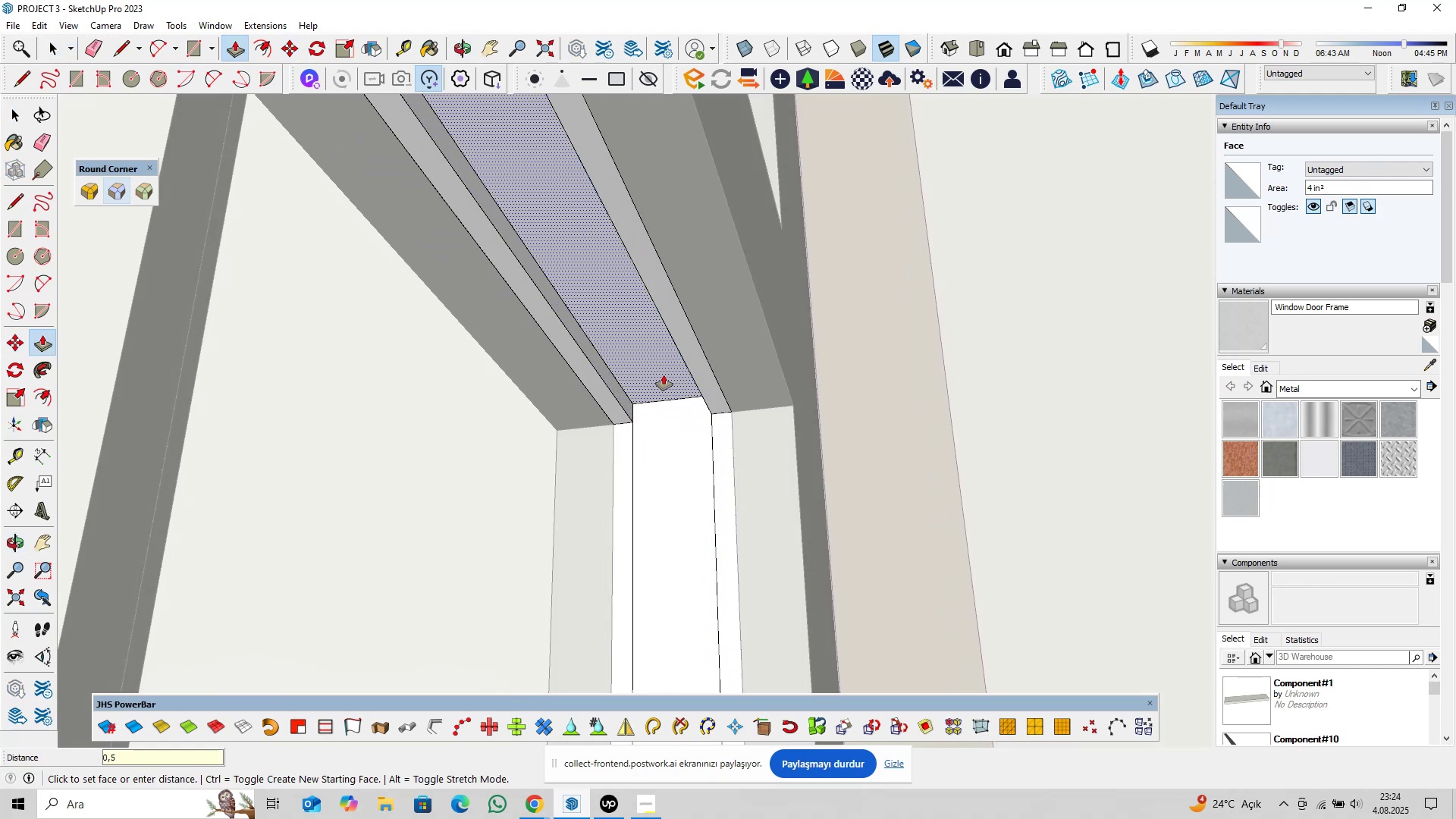 
key(Enter)
 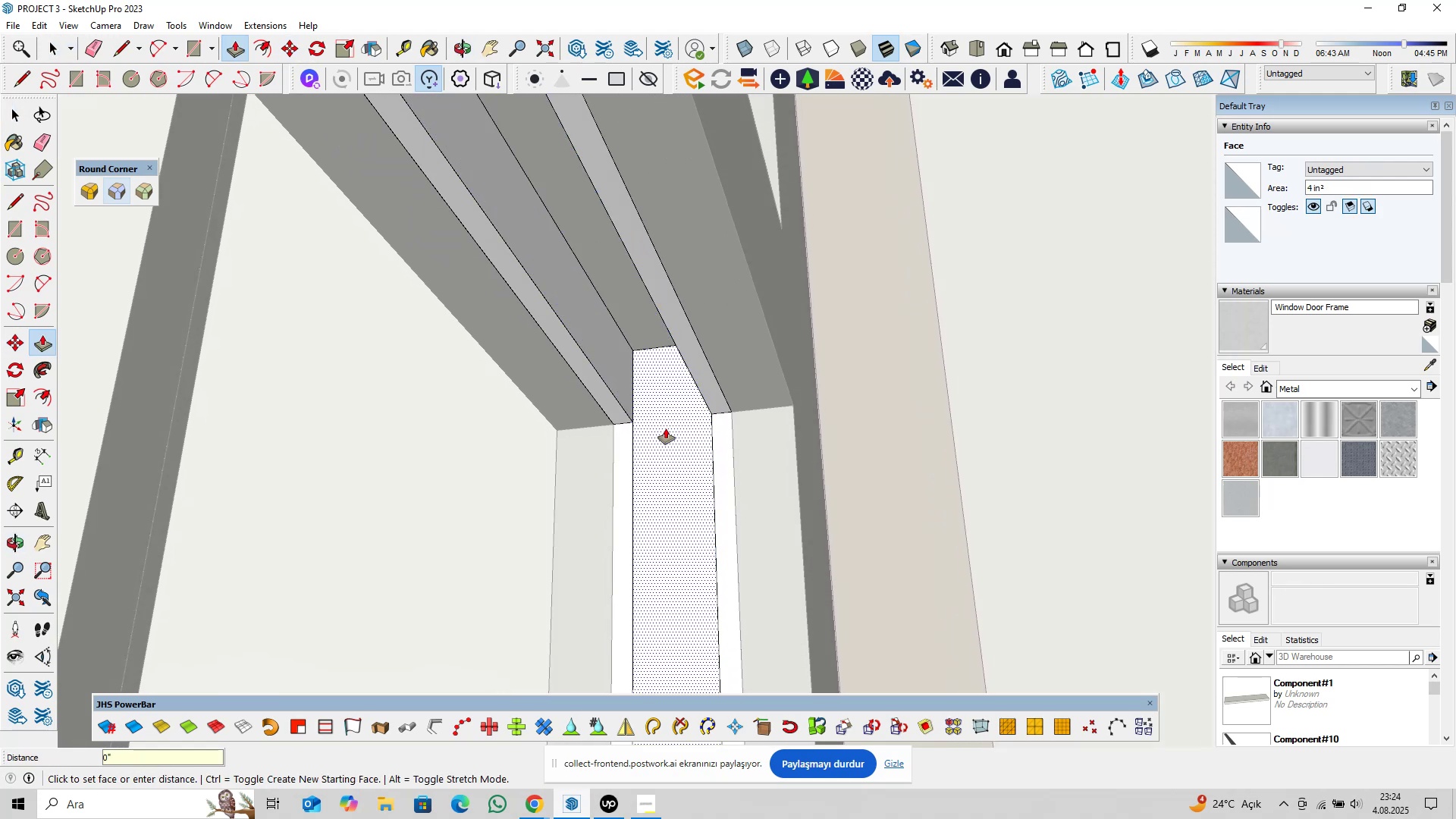 
double_click([666, 428])
 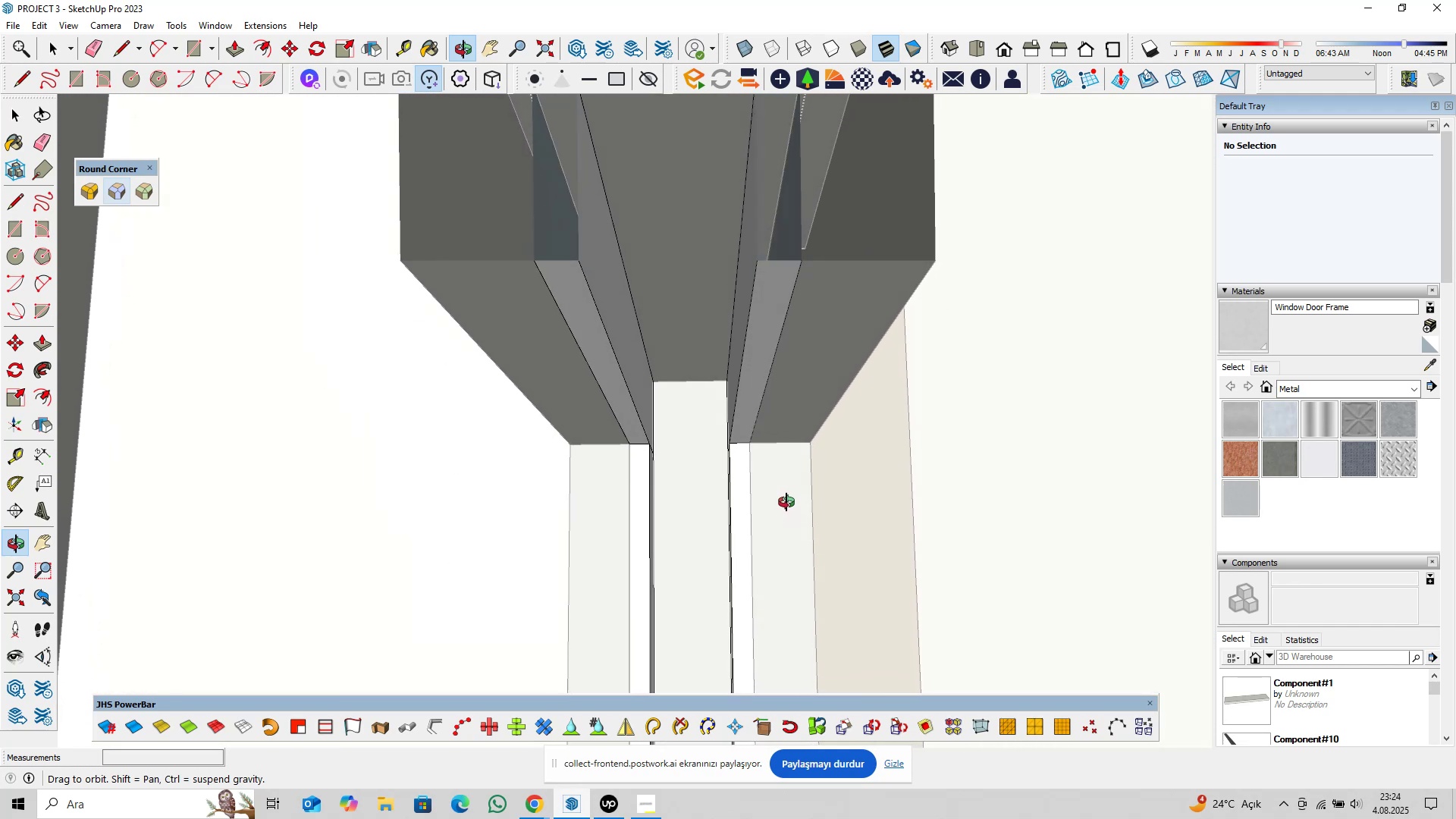 
wait(7.72)
 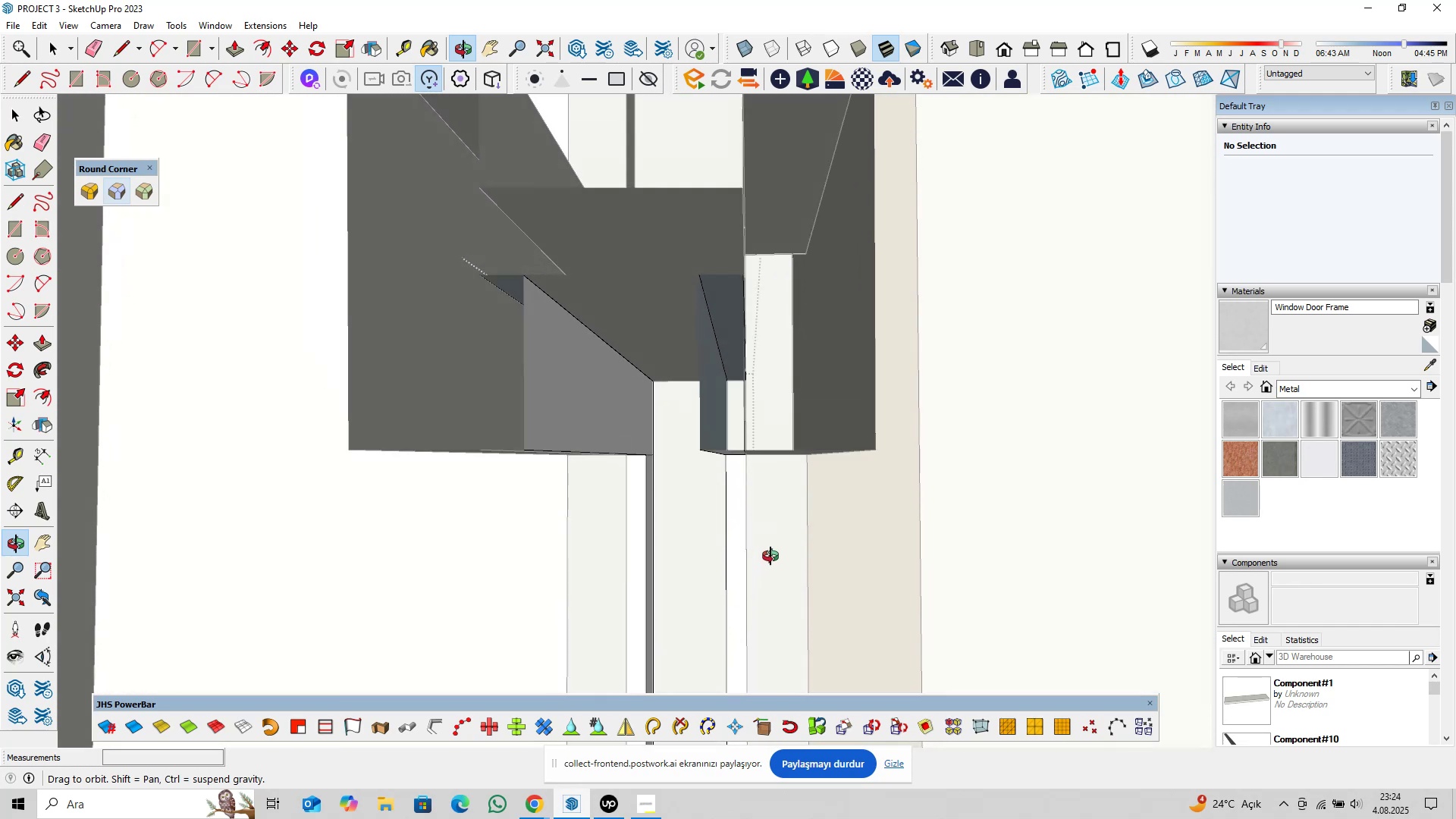 
key(Space)
 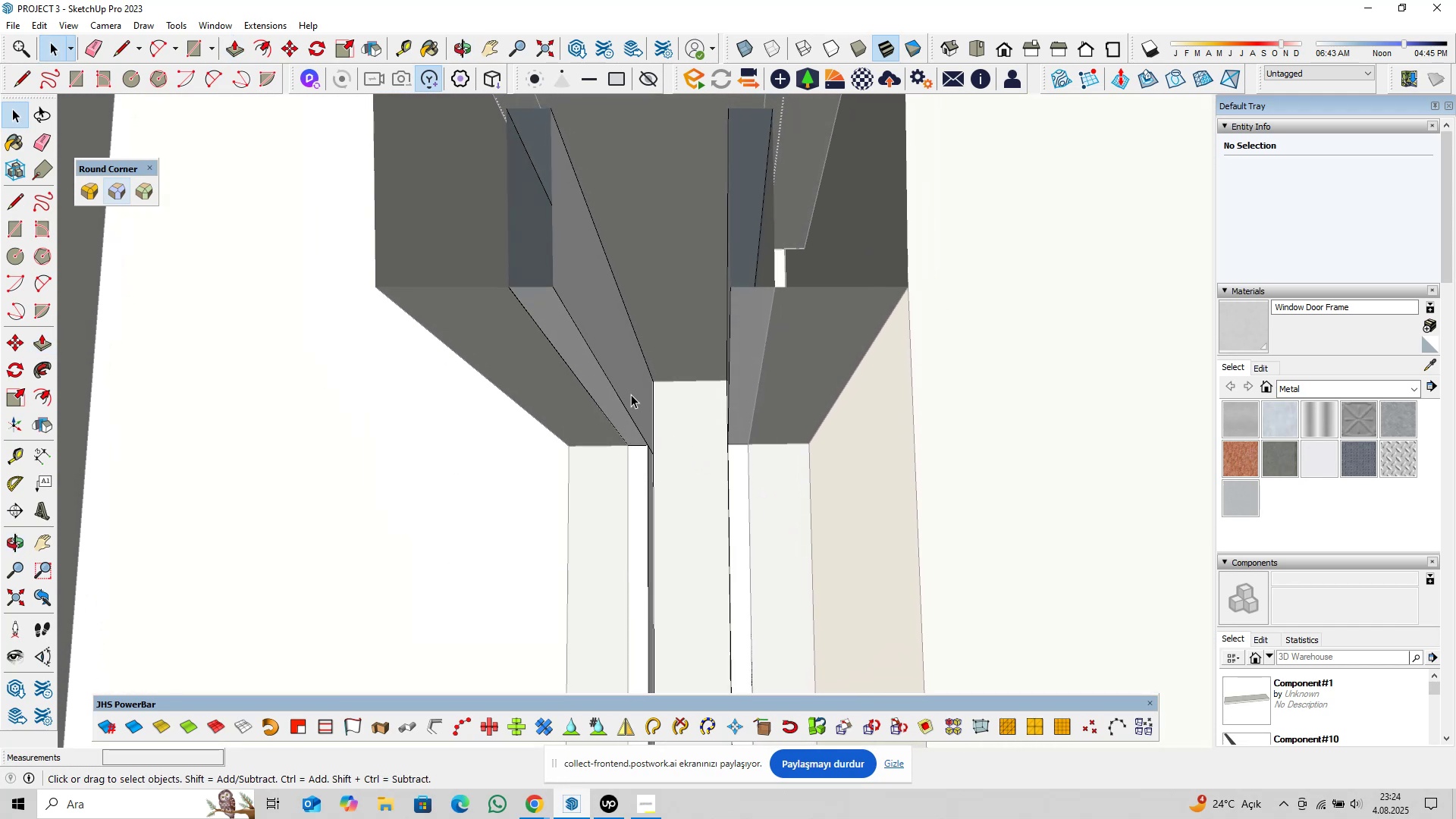 
key(Escape)
 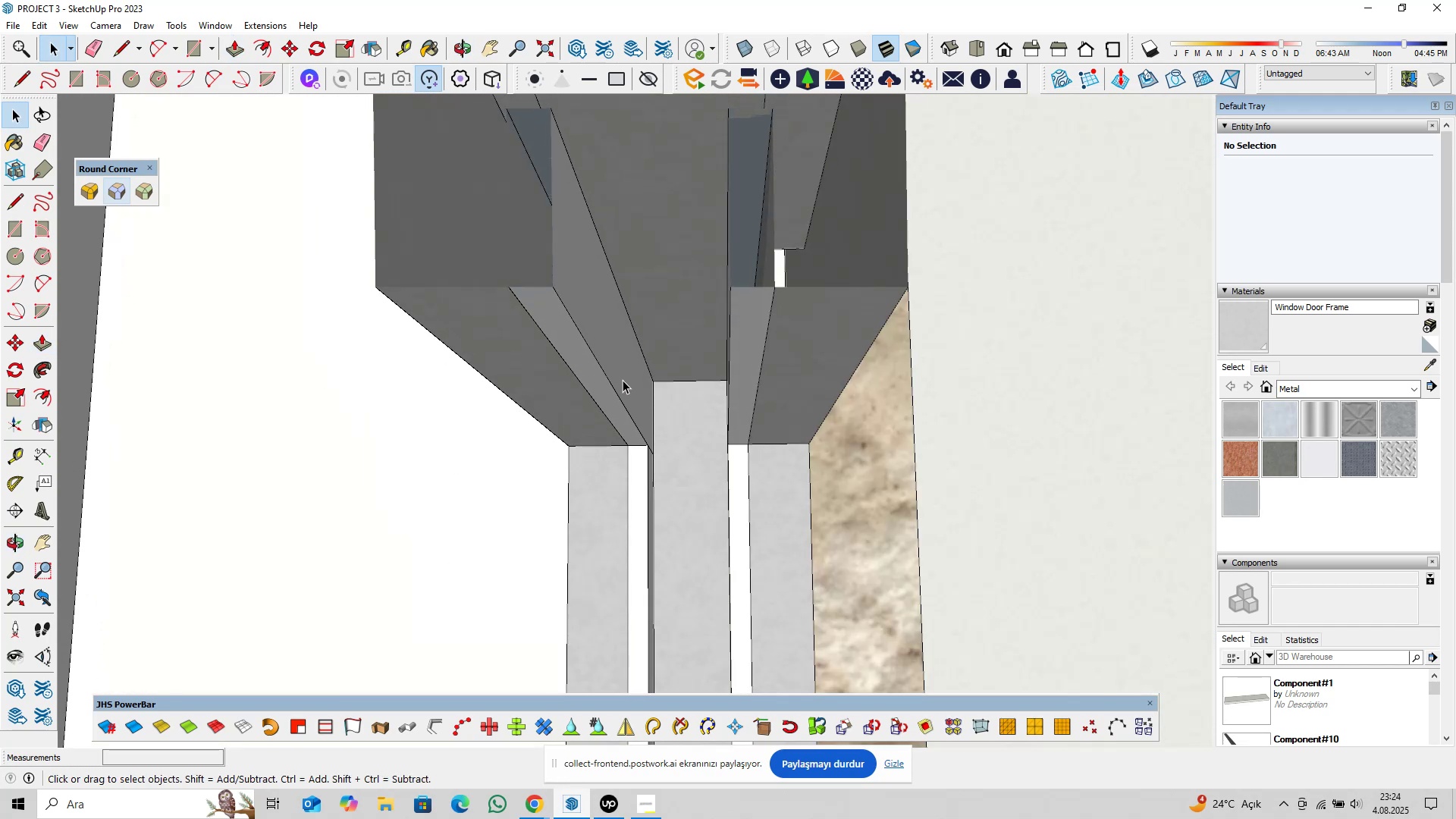 
left_click([623, 380])
 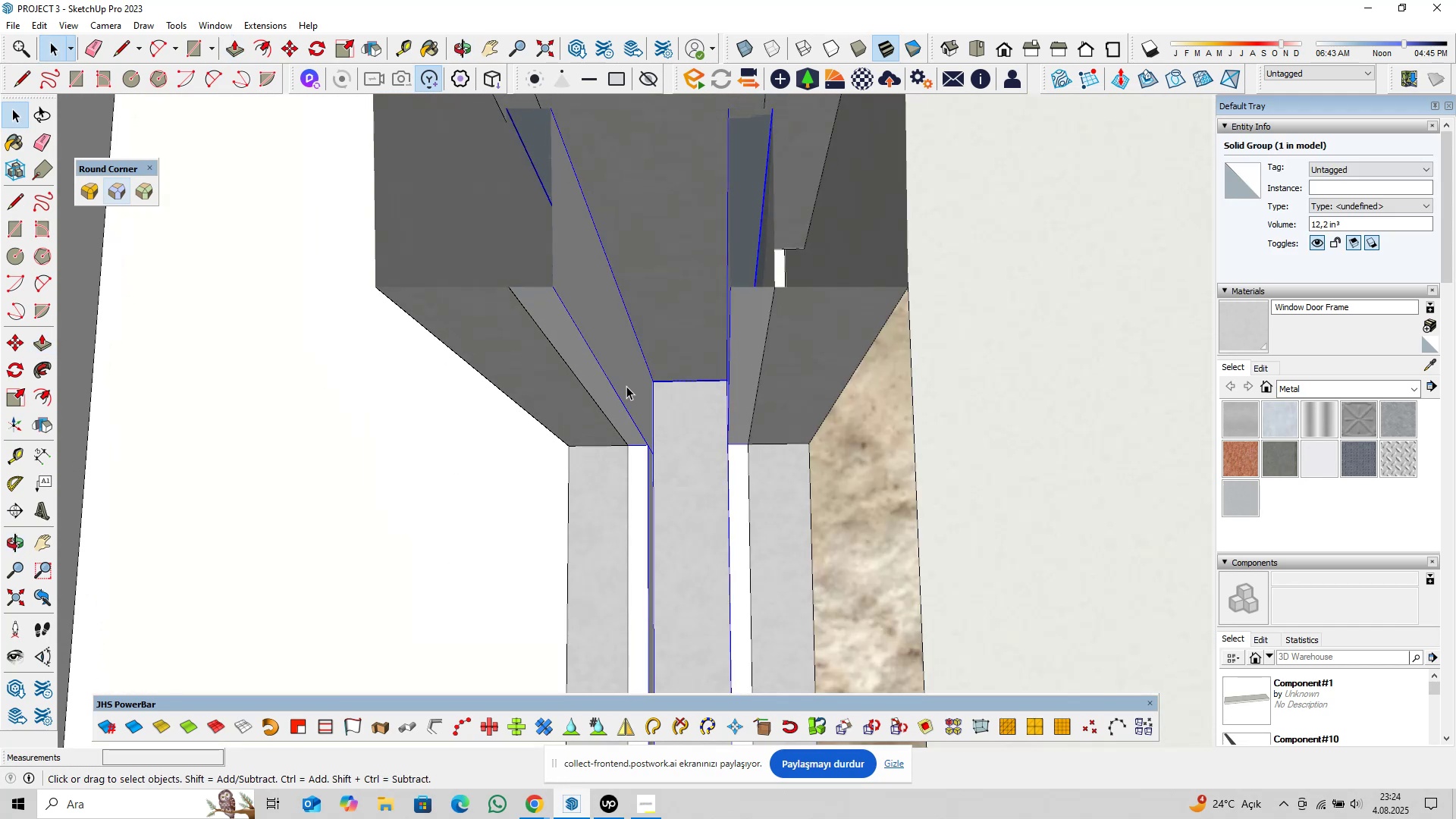 
type([Delete]pl)
 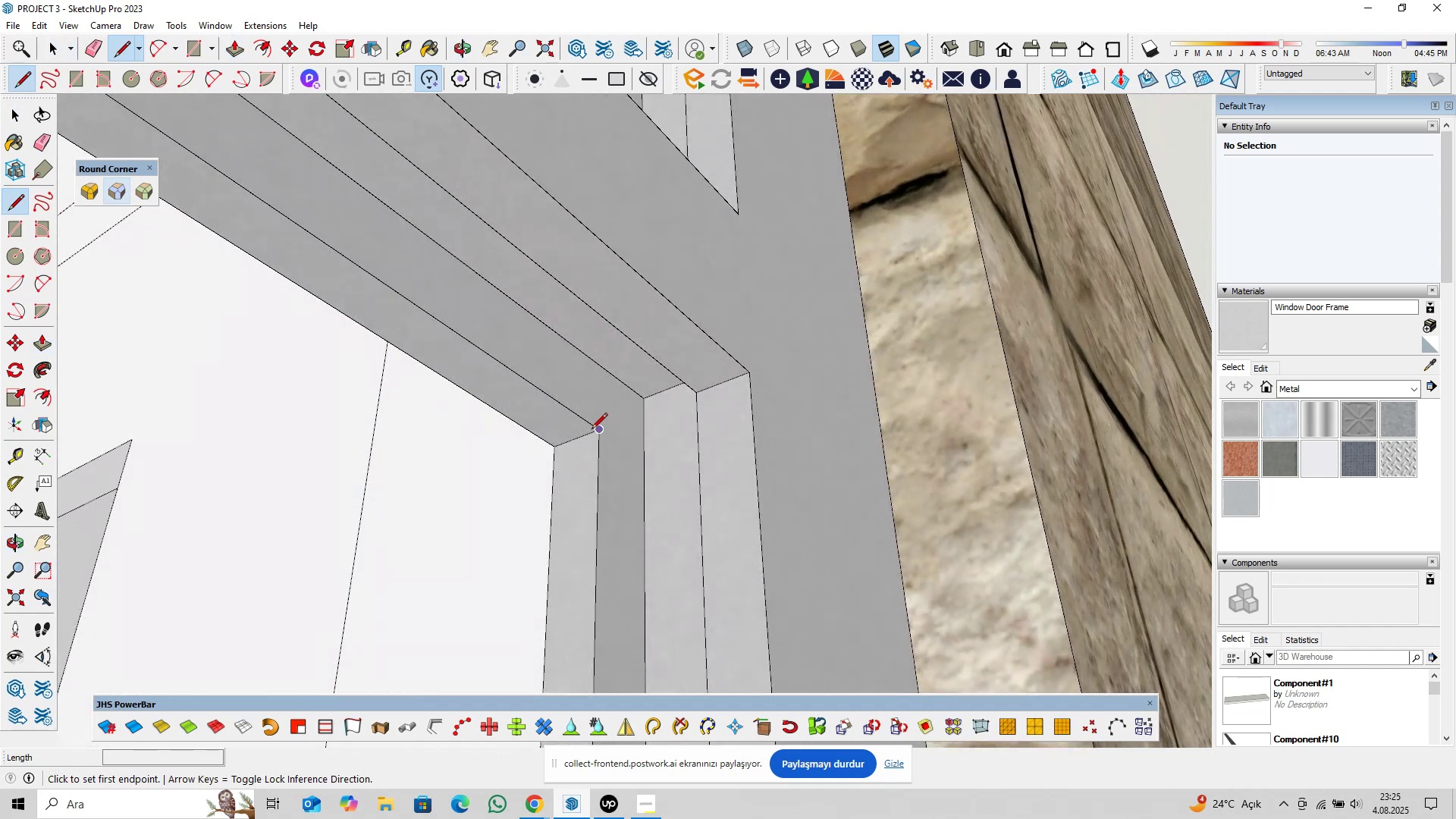 
left_click([592, 429])
 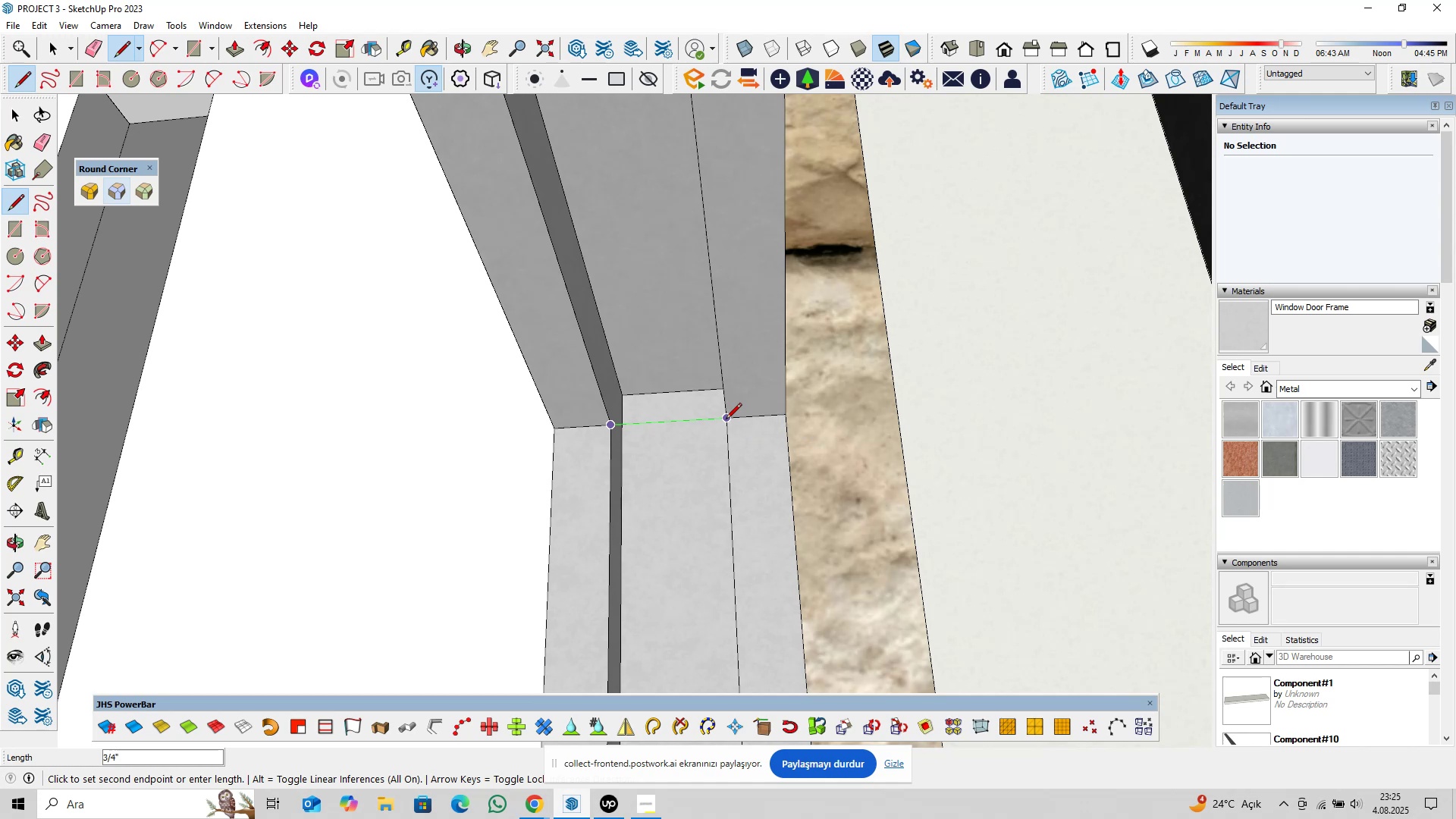 
wait(18.37)
 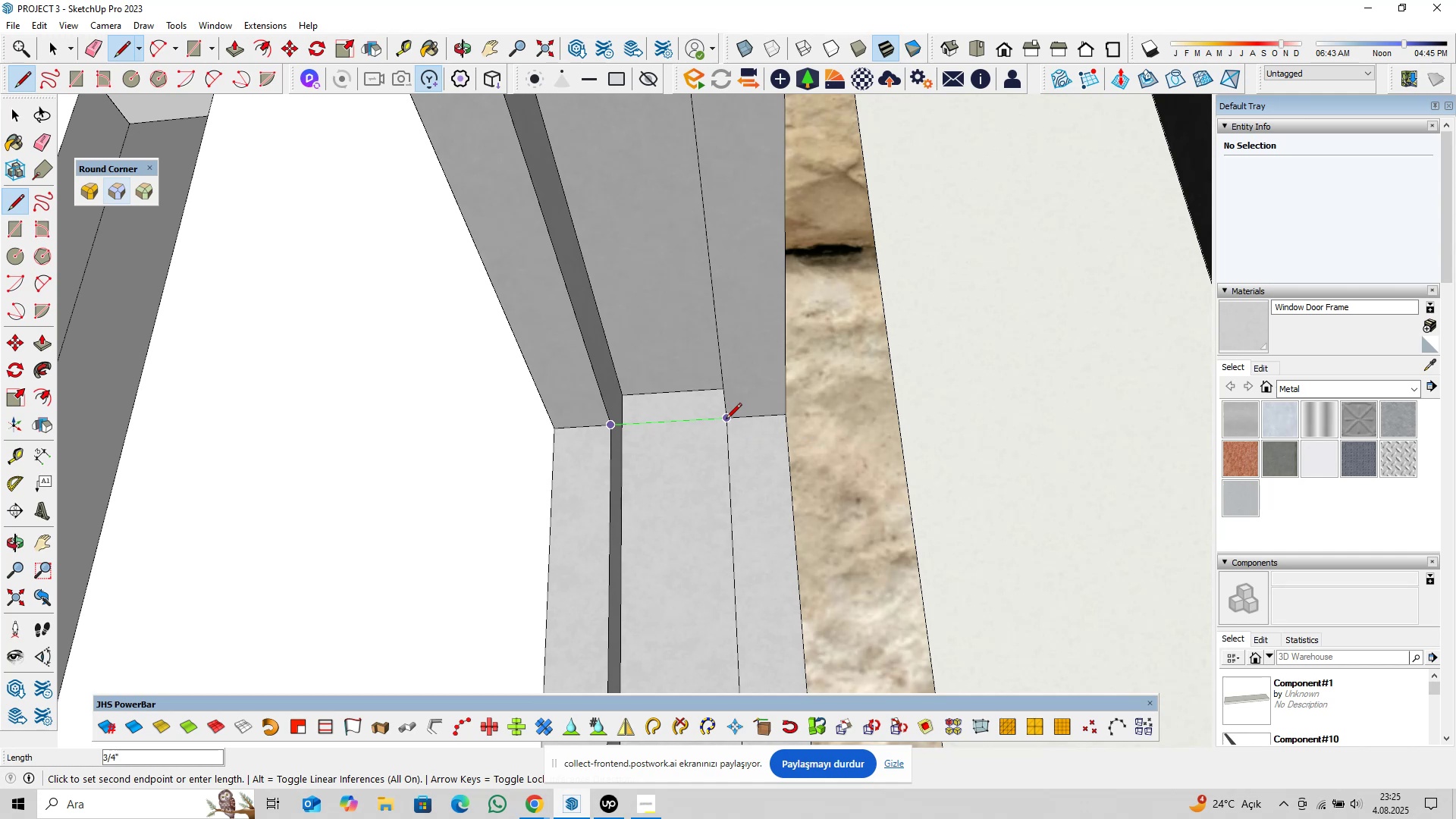 
key(Space)
 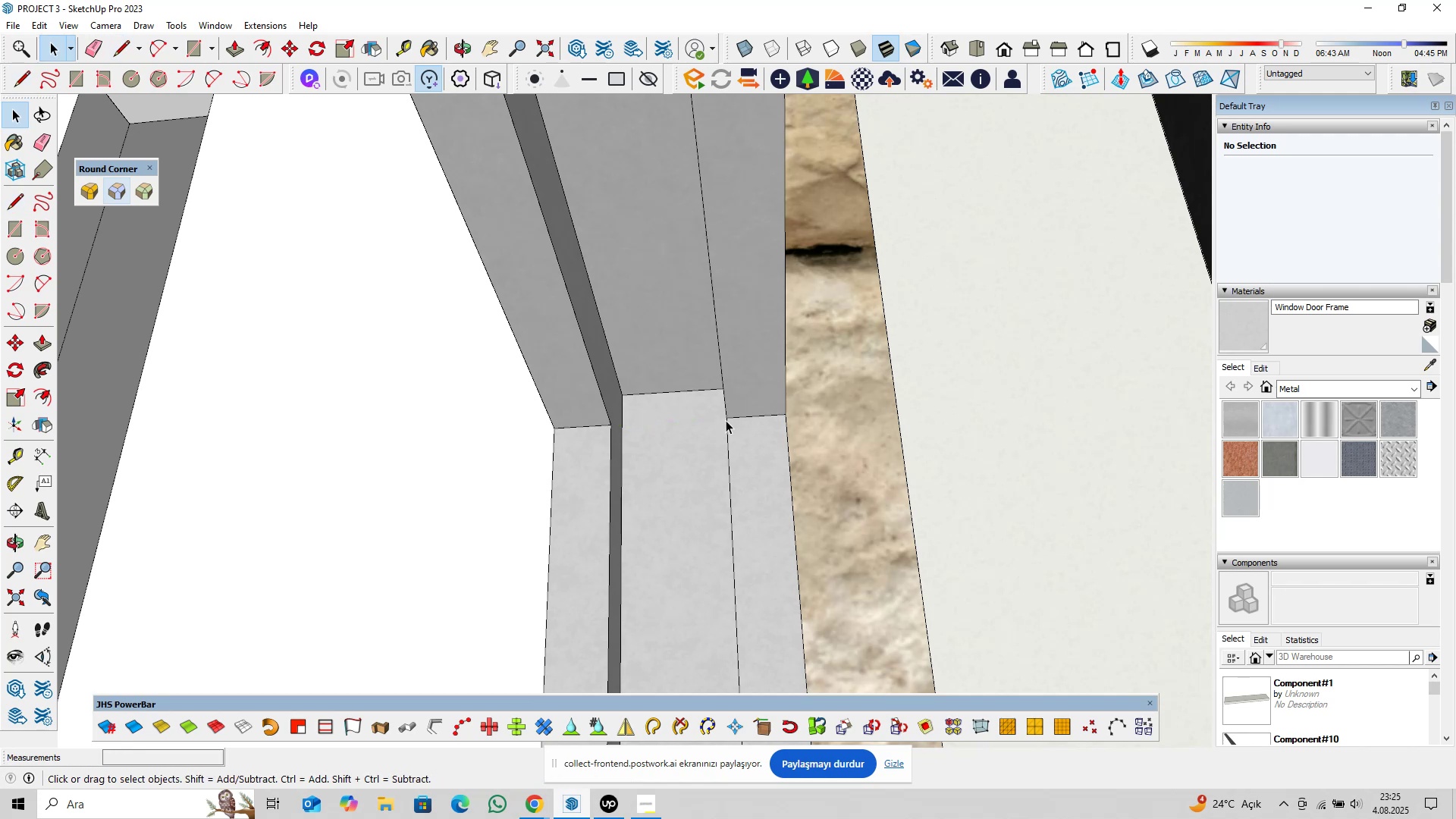 
key(Control+Z)
 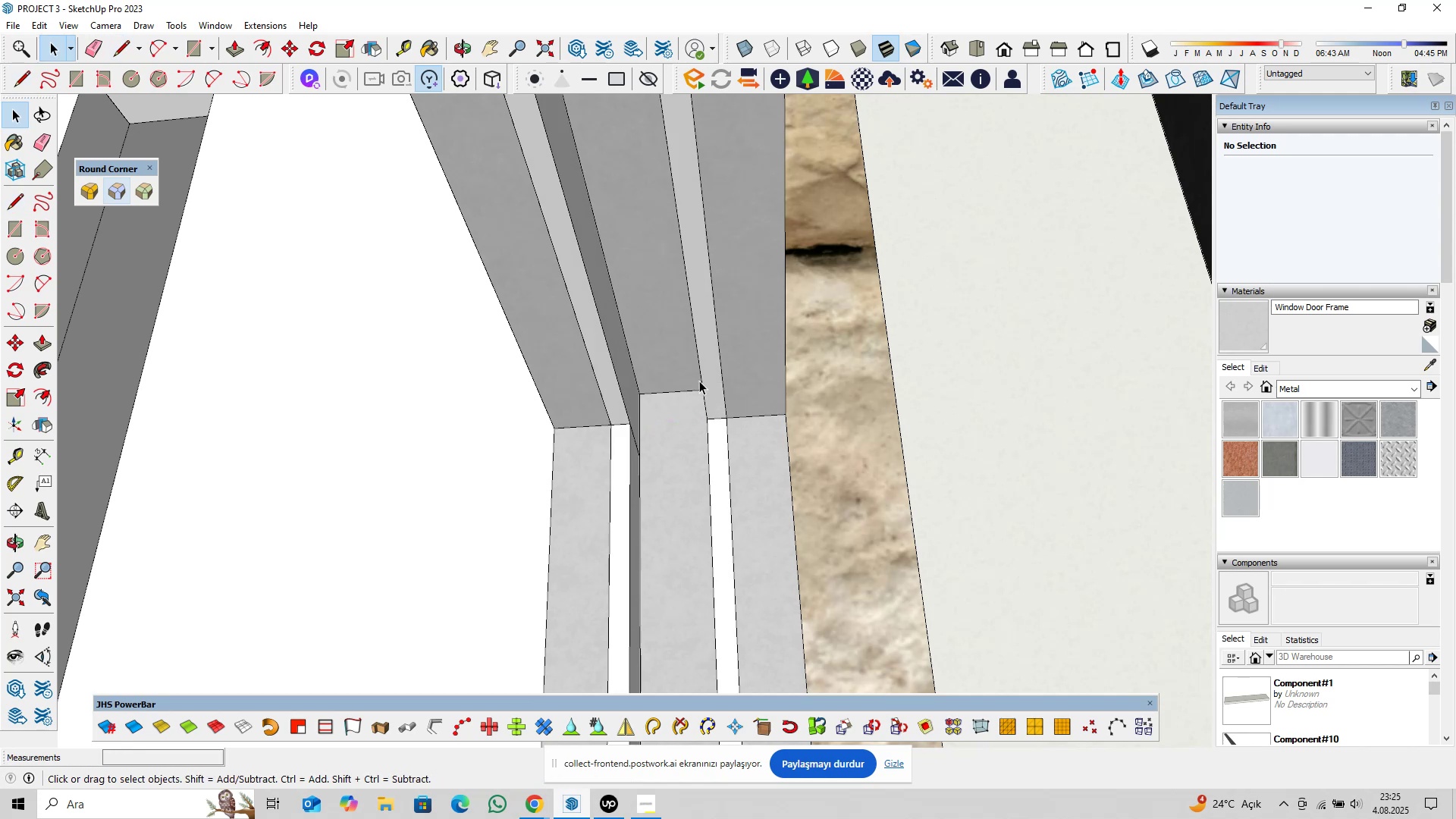 
key(Control+Z)
 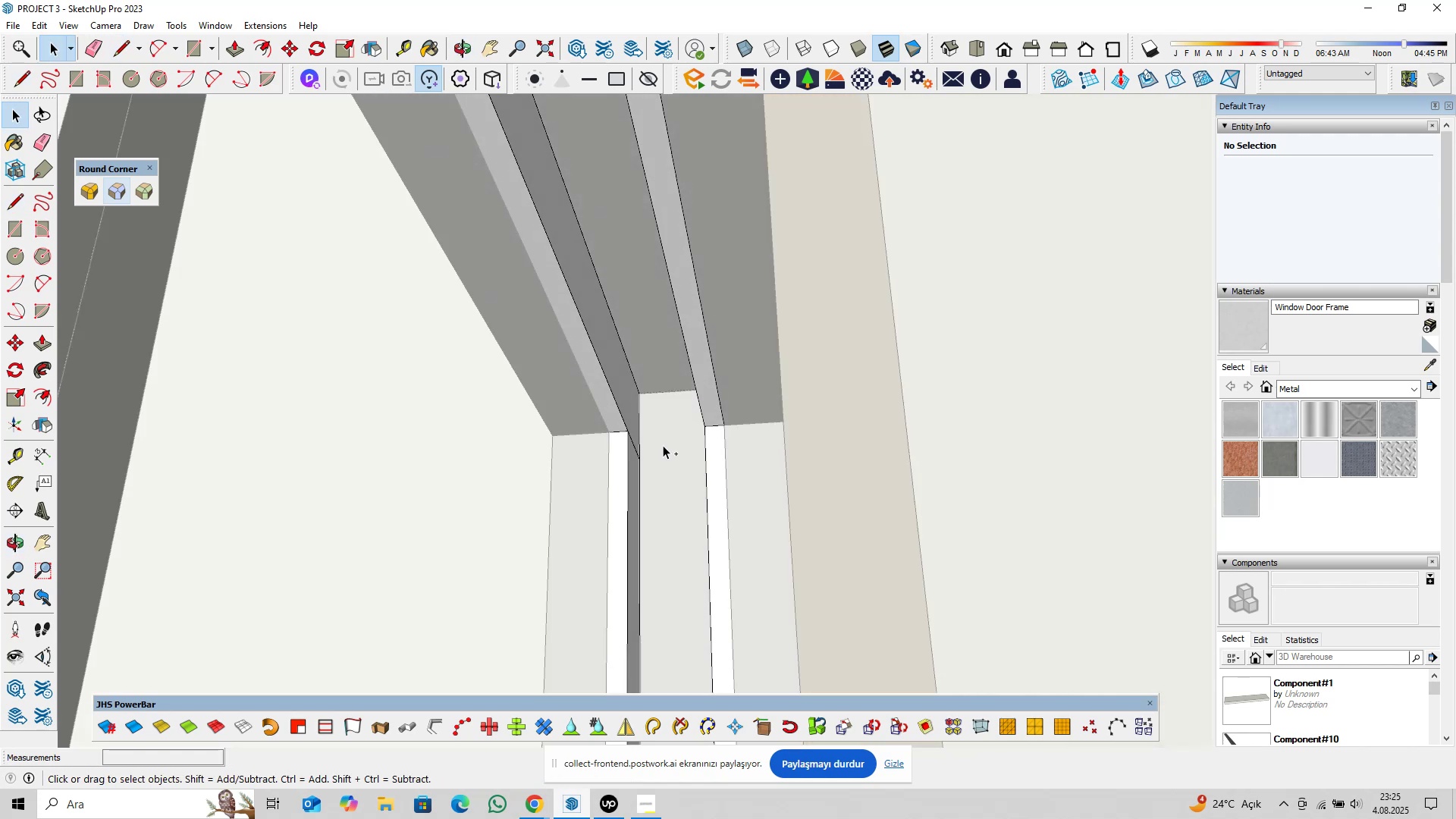 
key(Control+Z)
 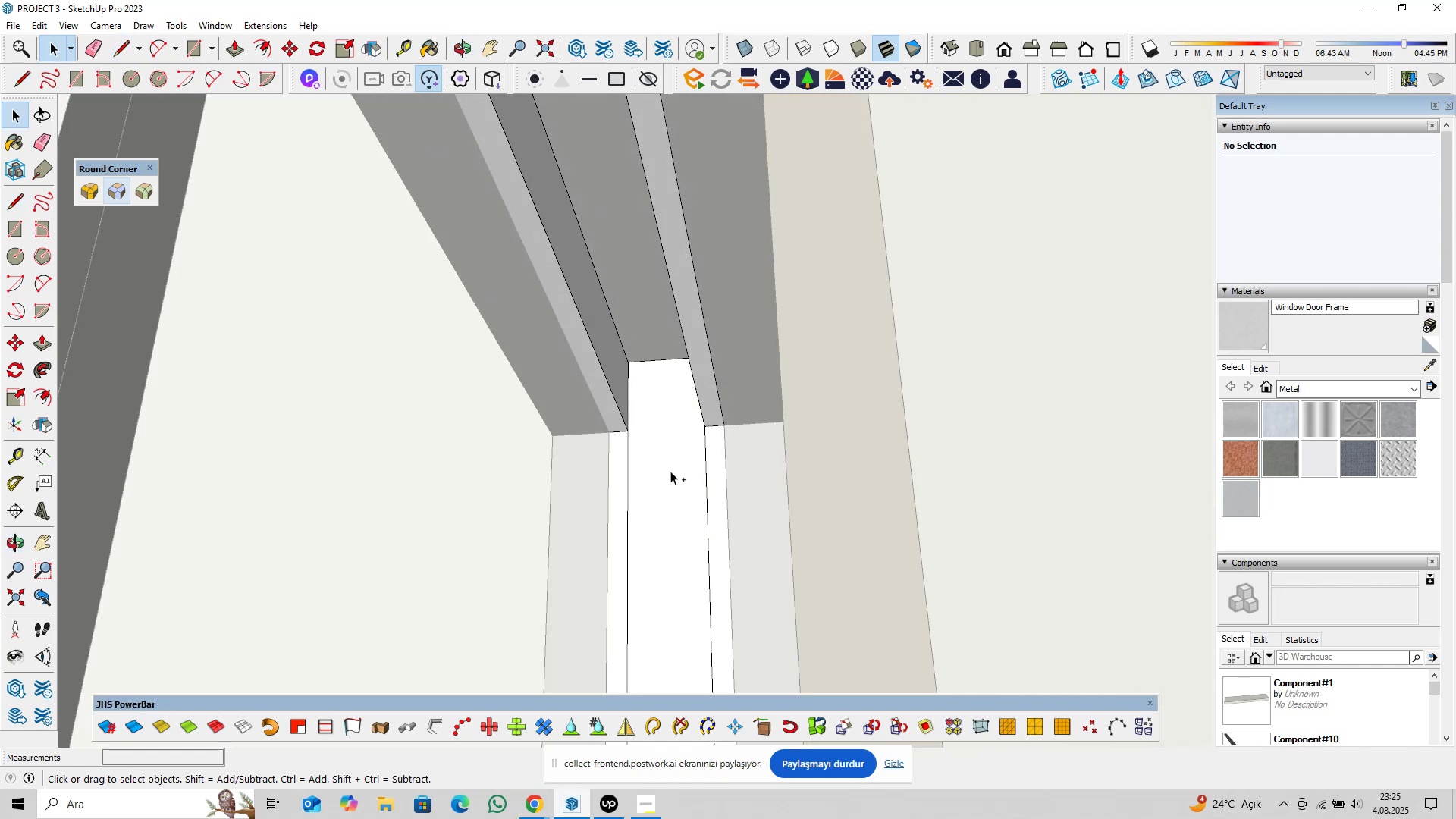 
key(Control+Z)
 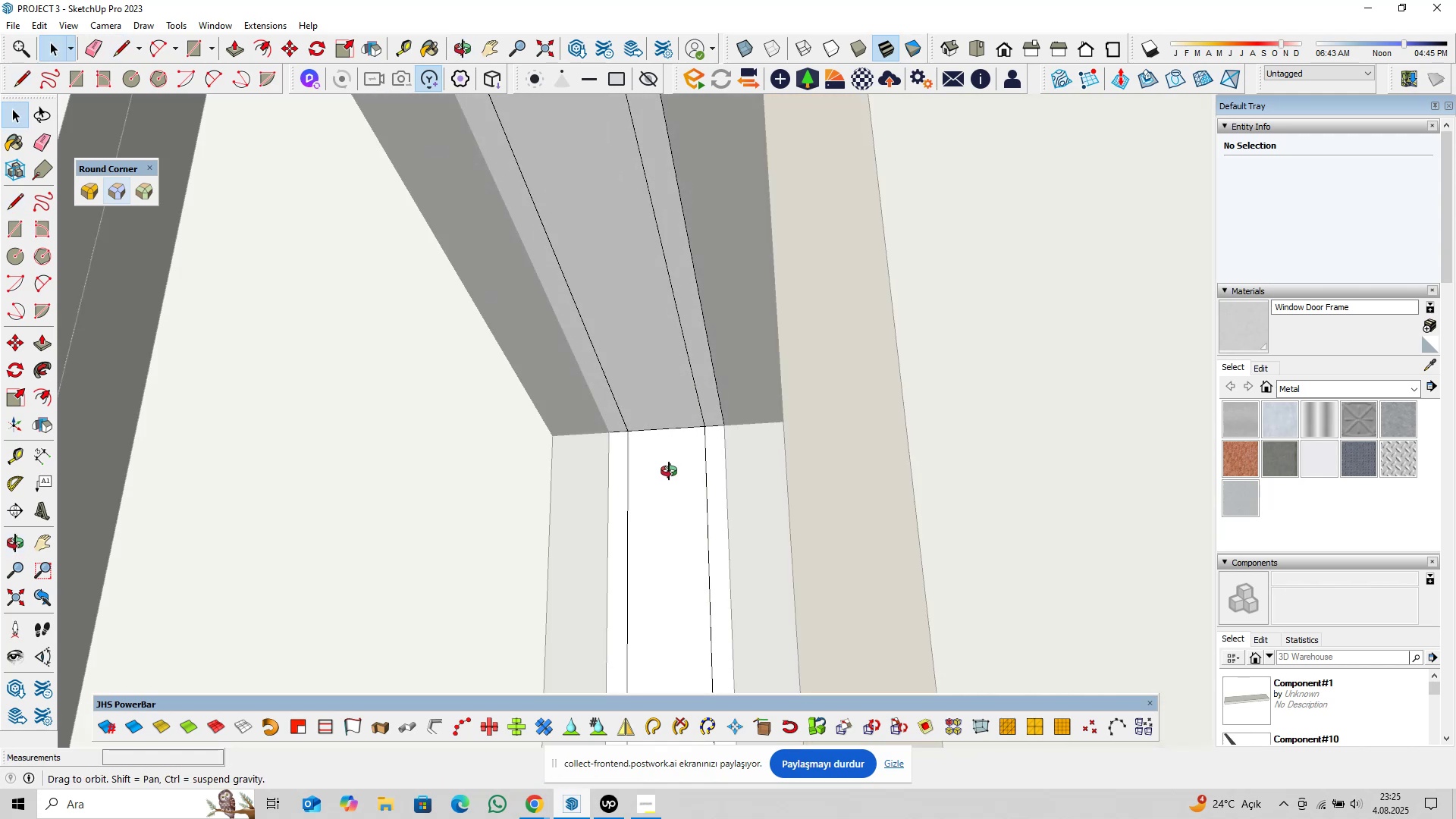 
key(P)
 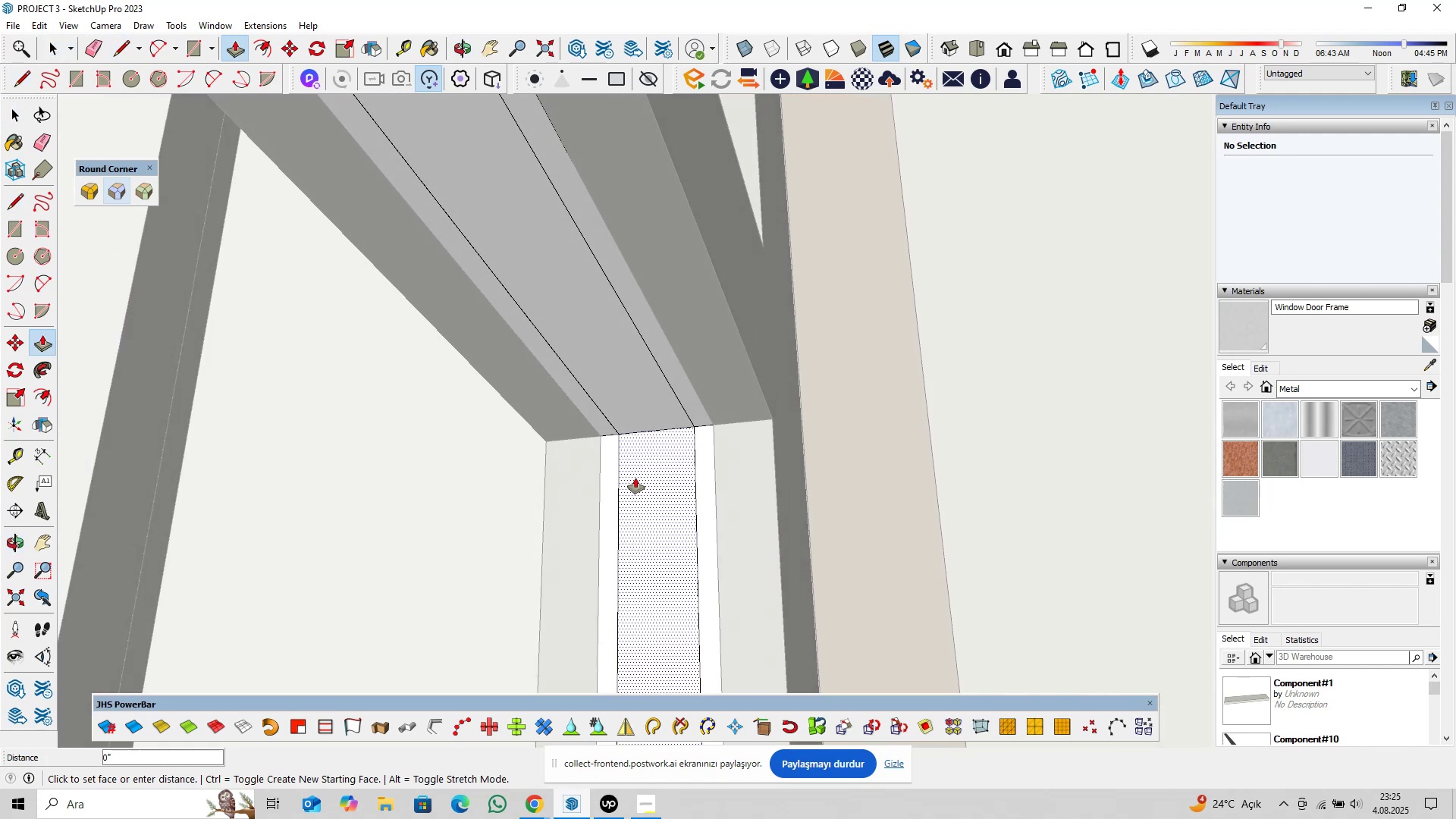 
left_click([635, 478])
 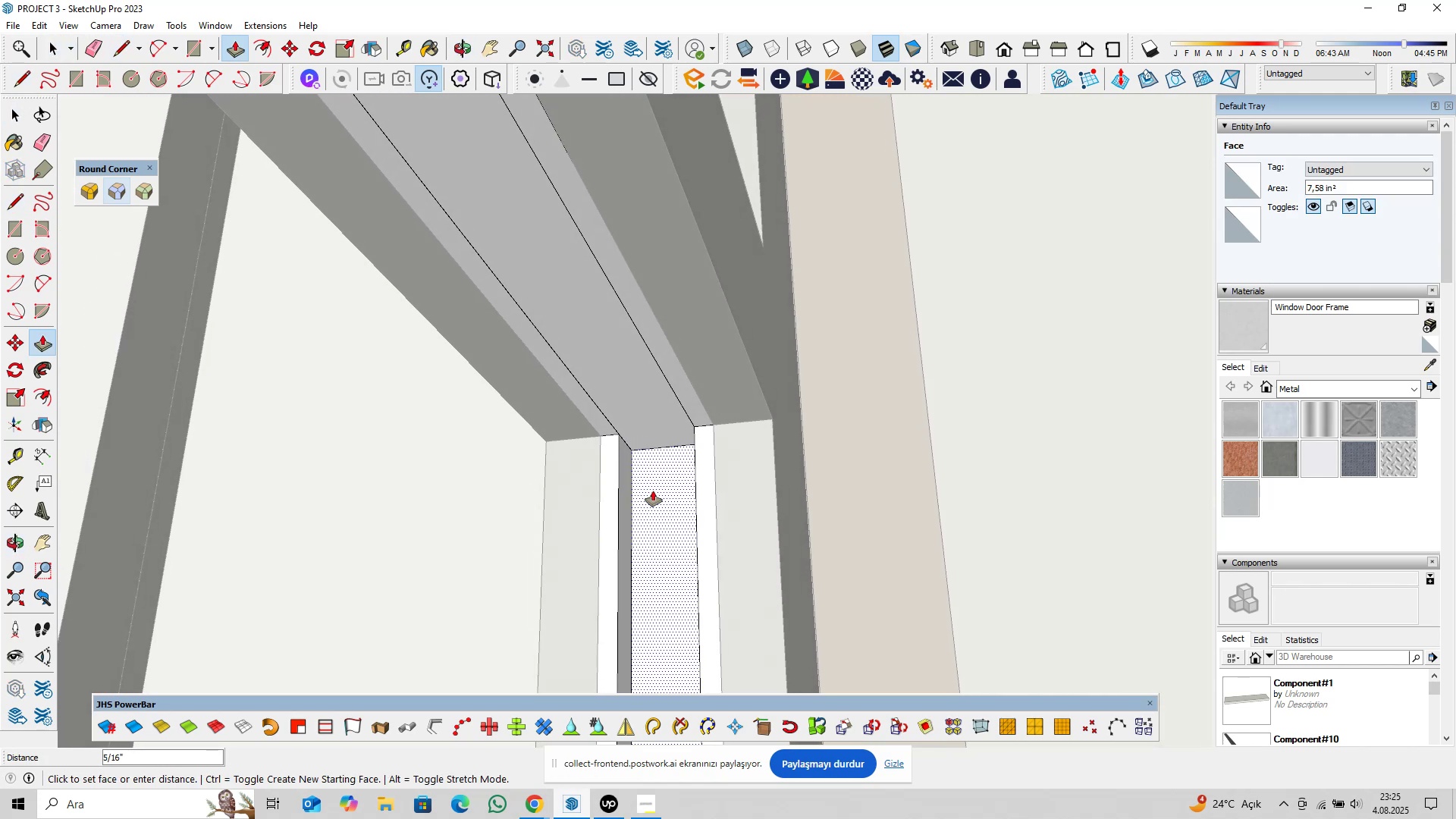 
type(0,375)
 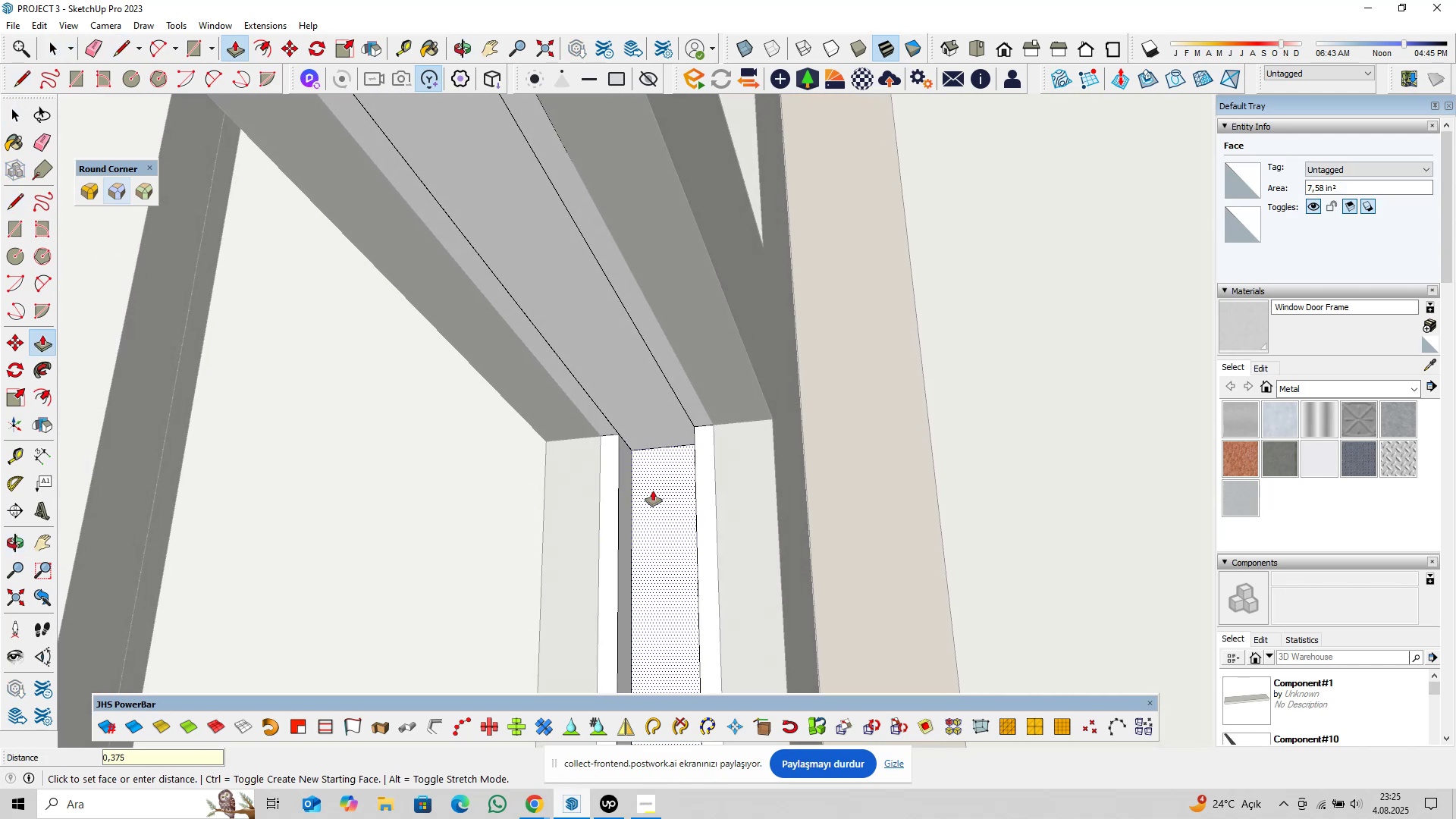 
key(Enter)
 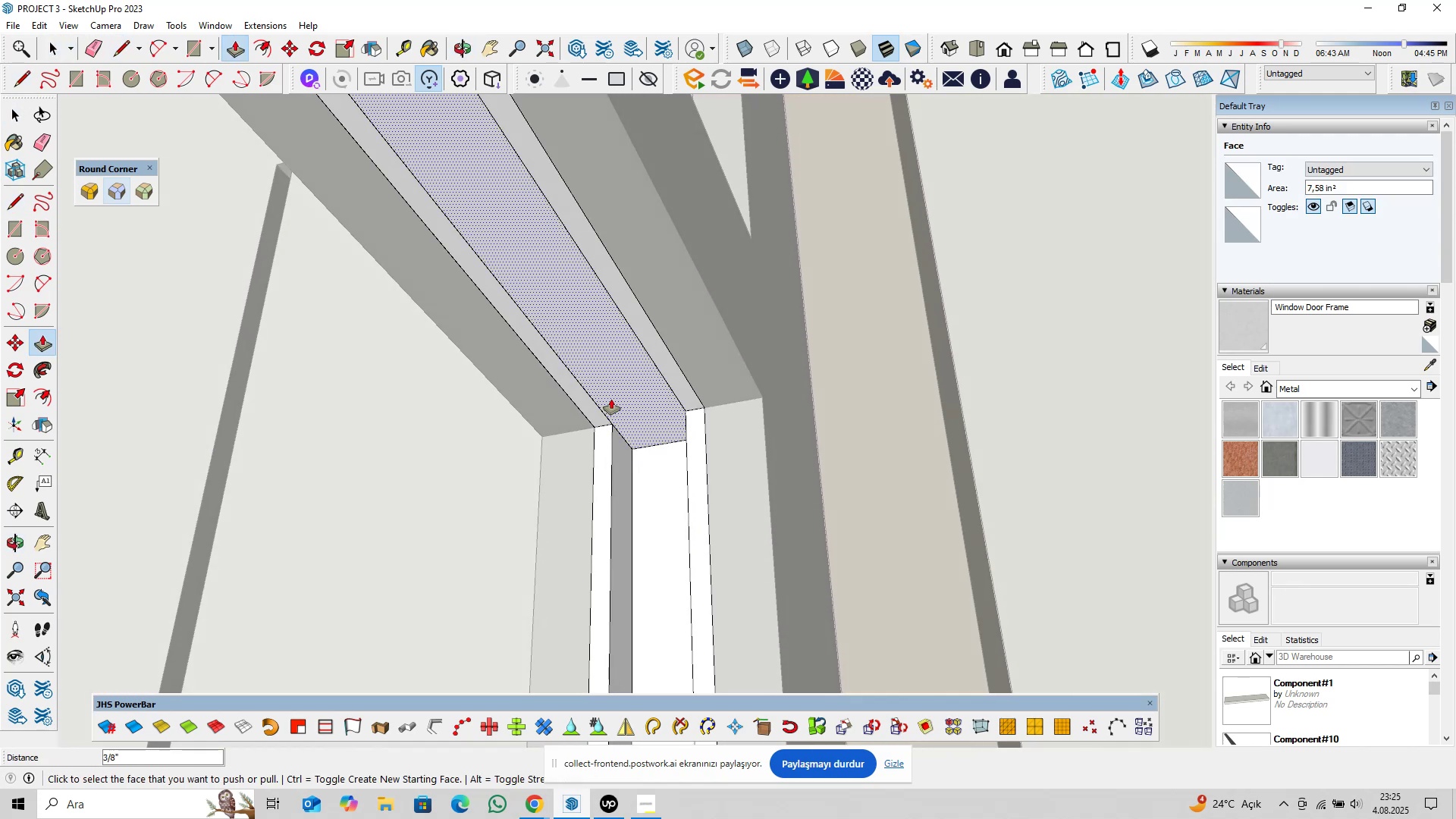 
double_click([611, 399])
 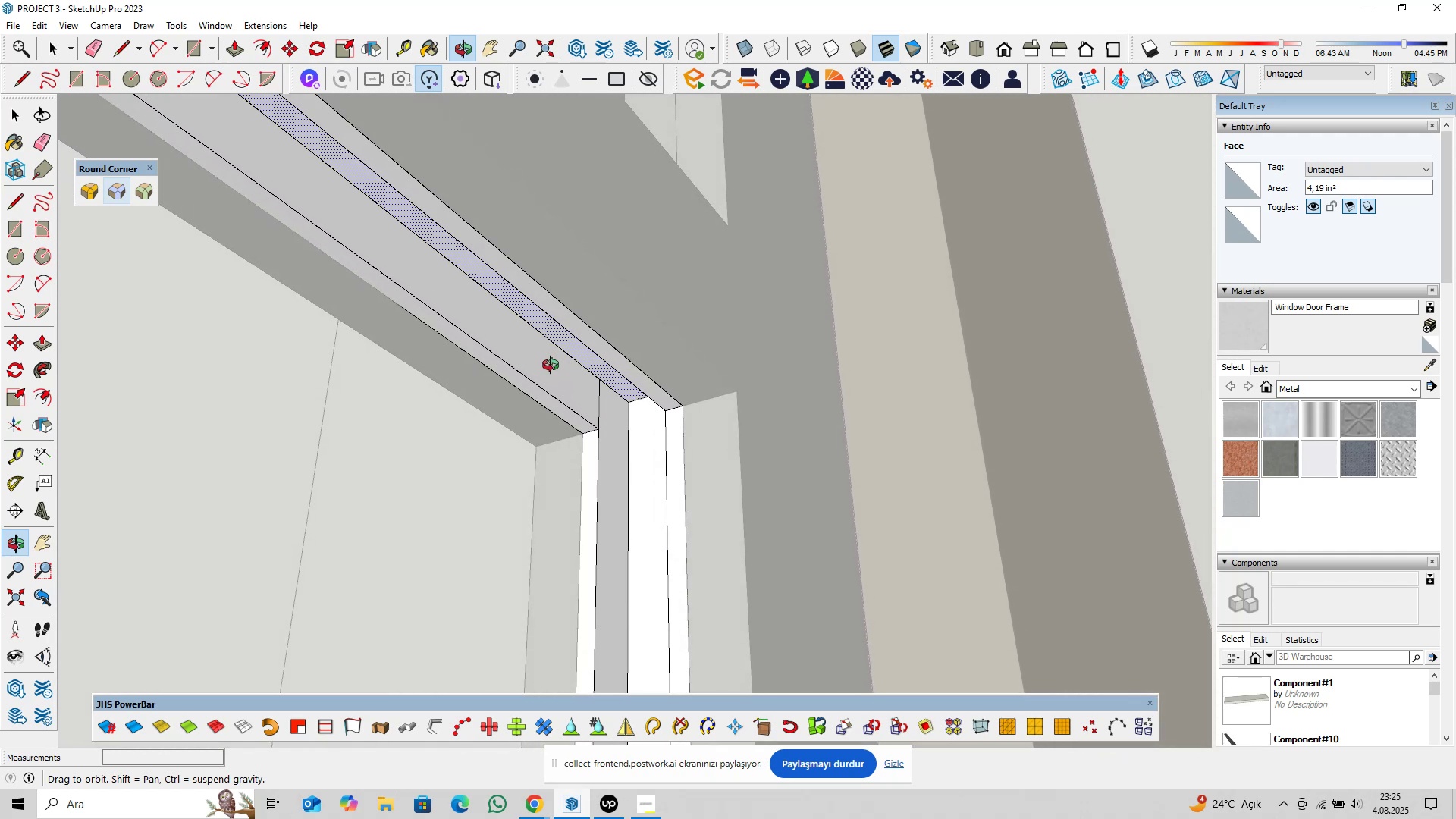 
wait(7.42)
 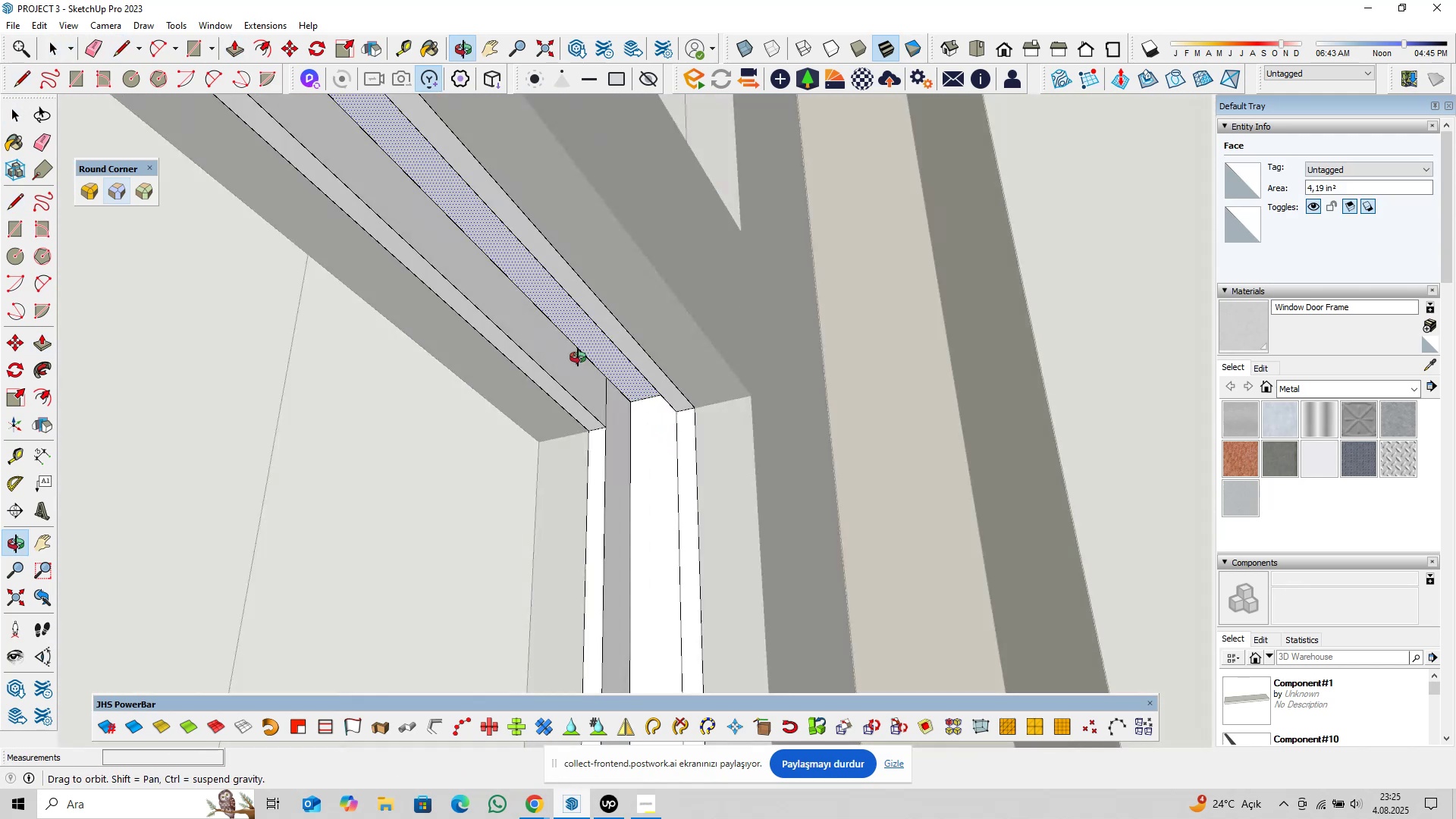 
hold_key(key=ShiftLeft, duration=0.4)
 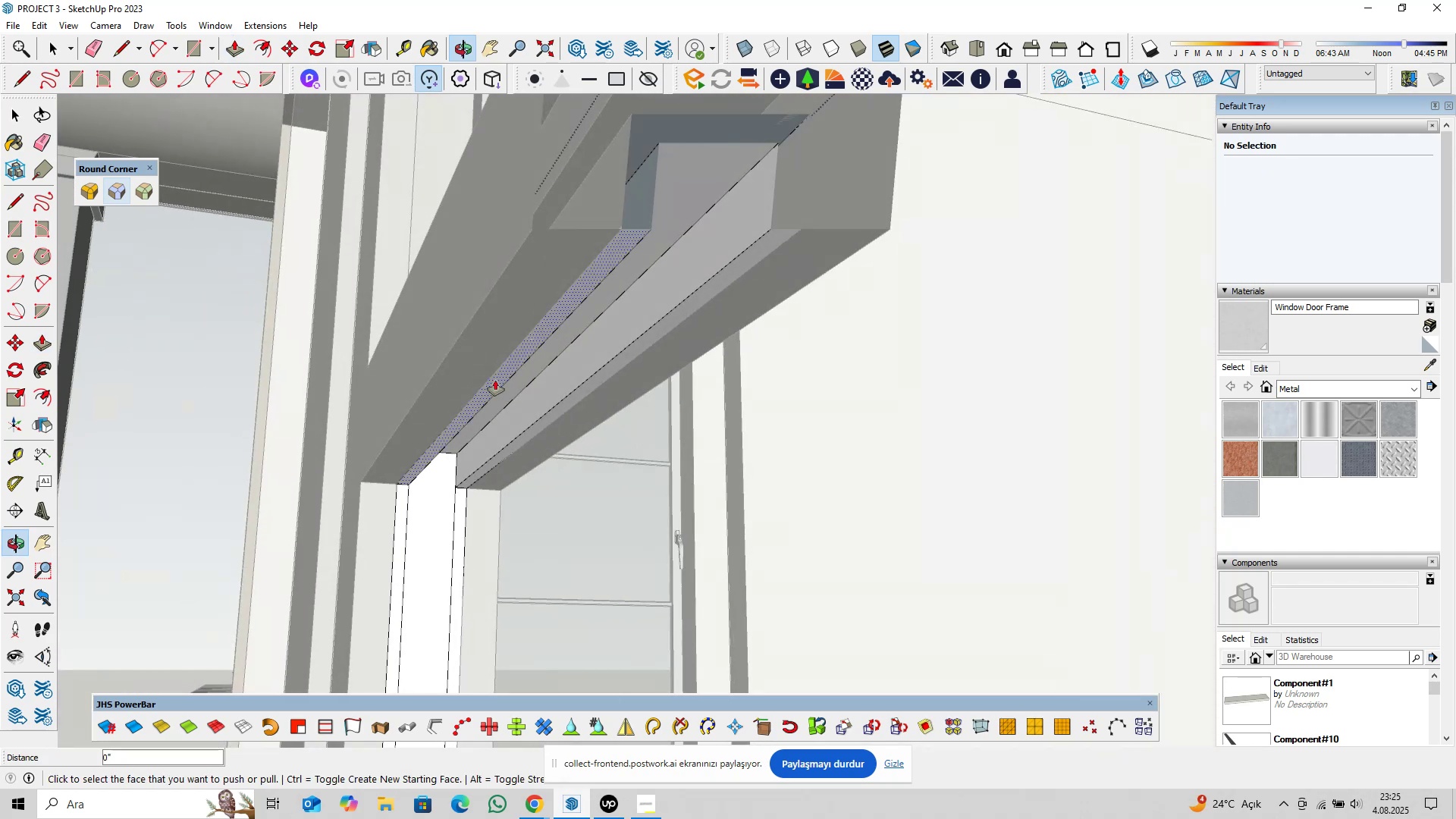 
scroll: coordinate [439, 525], scroll_direction: up, amount: 4.0
 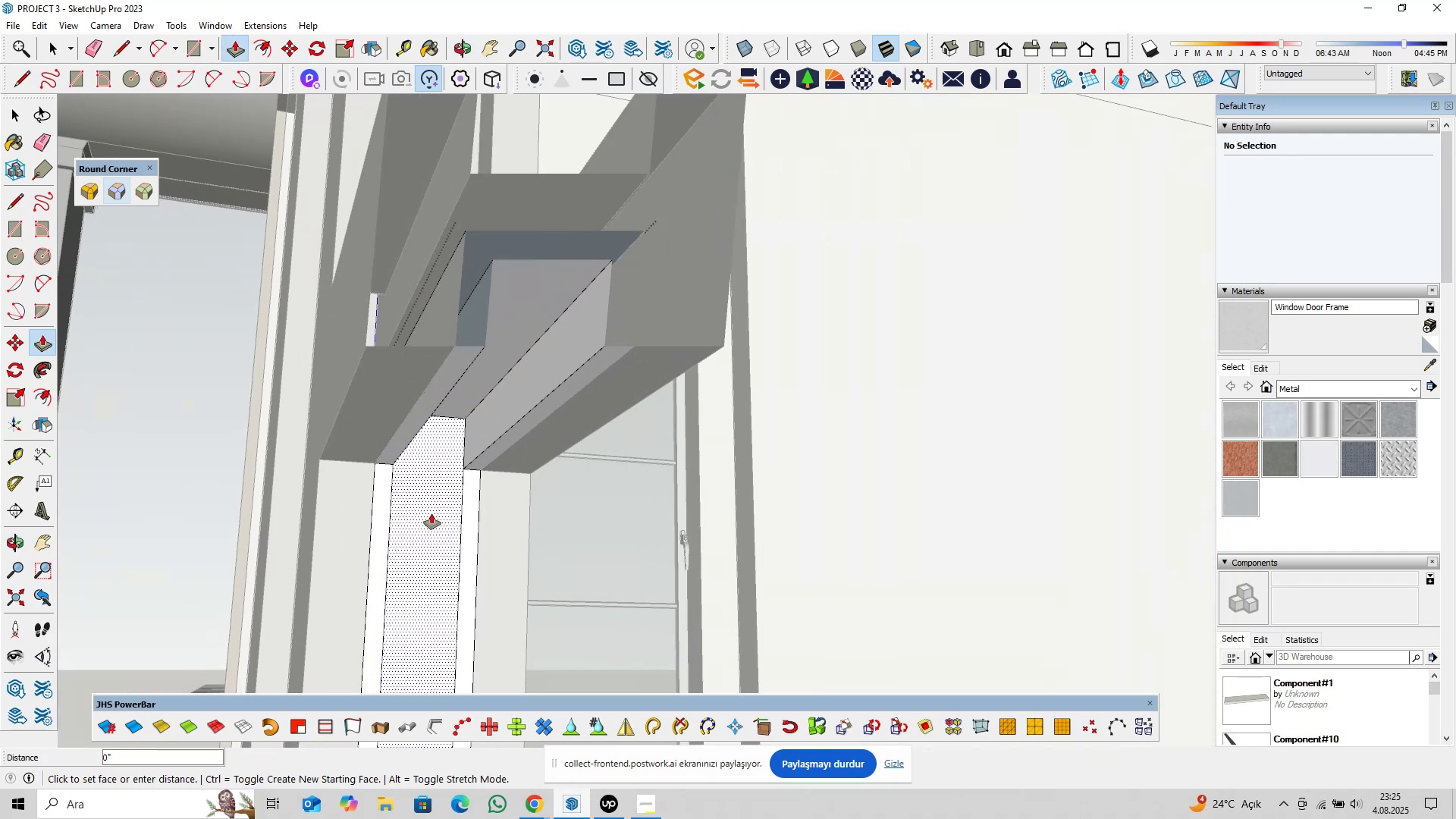 
double_click([431, 513])
 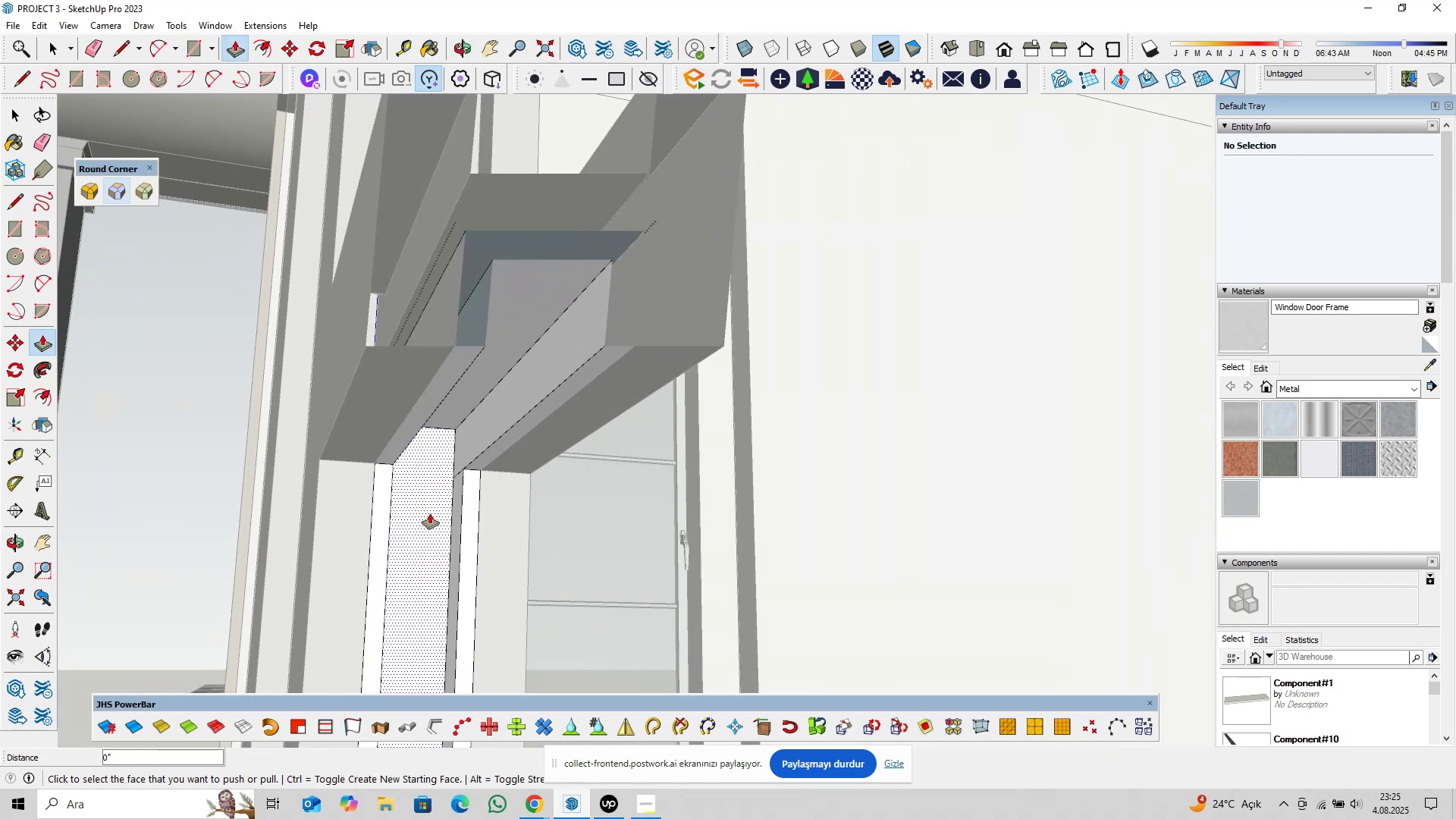 
hold_key(key=ShiftLeft, duration=0.31)
 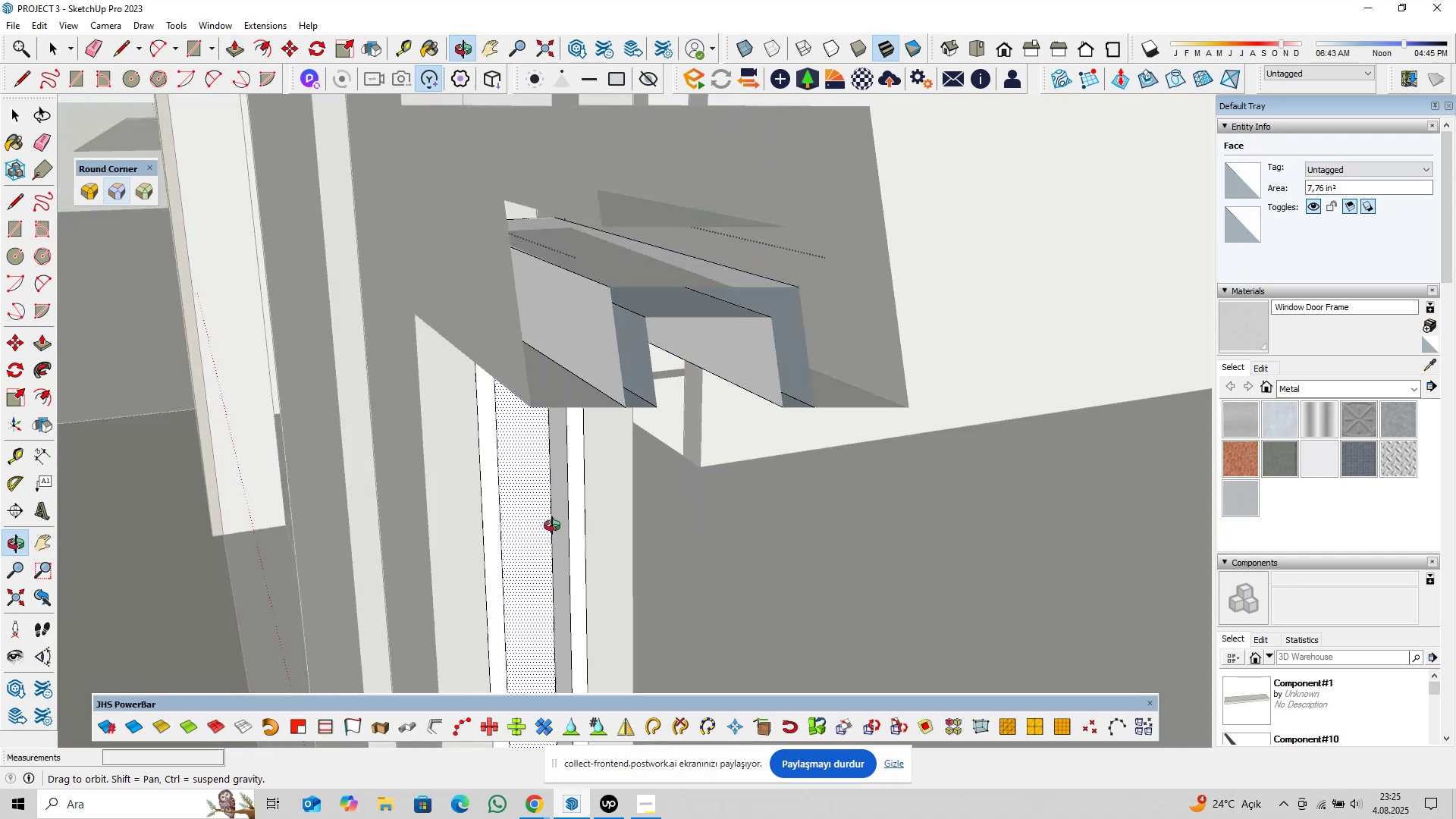 
hold_key(key=ShiftLeft, duration=1.53)
 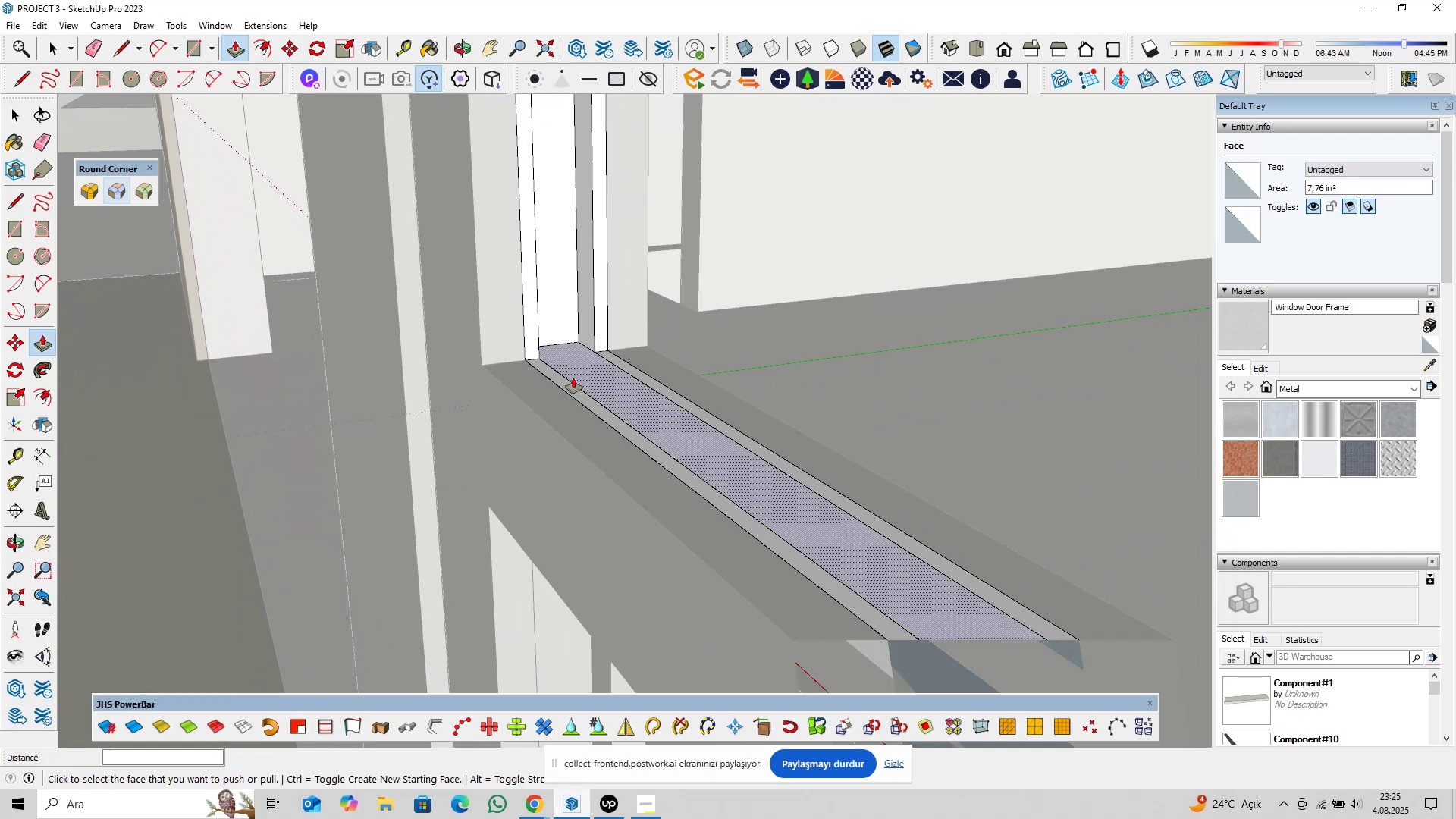 
hold_key(key=ShiftLeft, duration=0.41)
 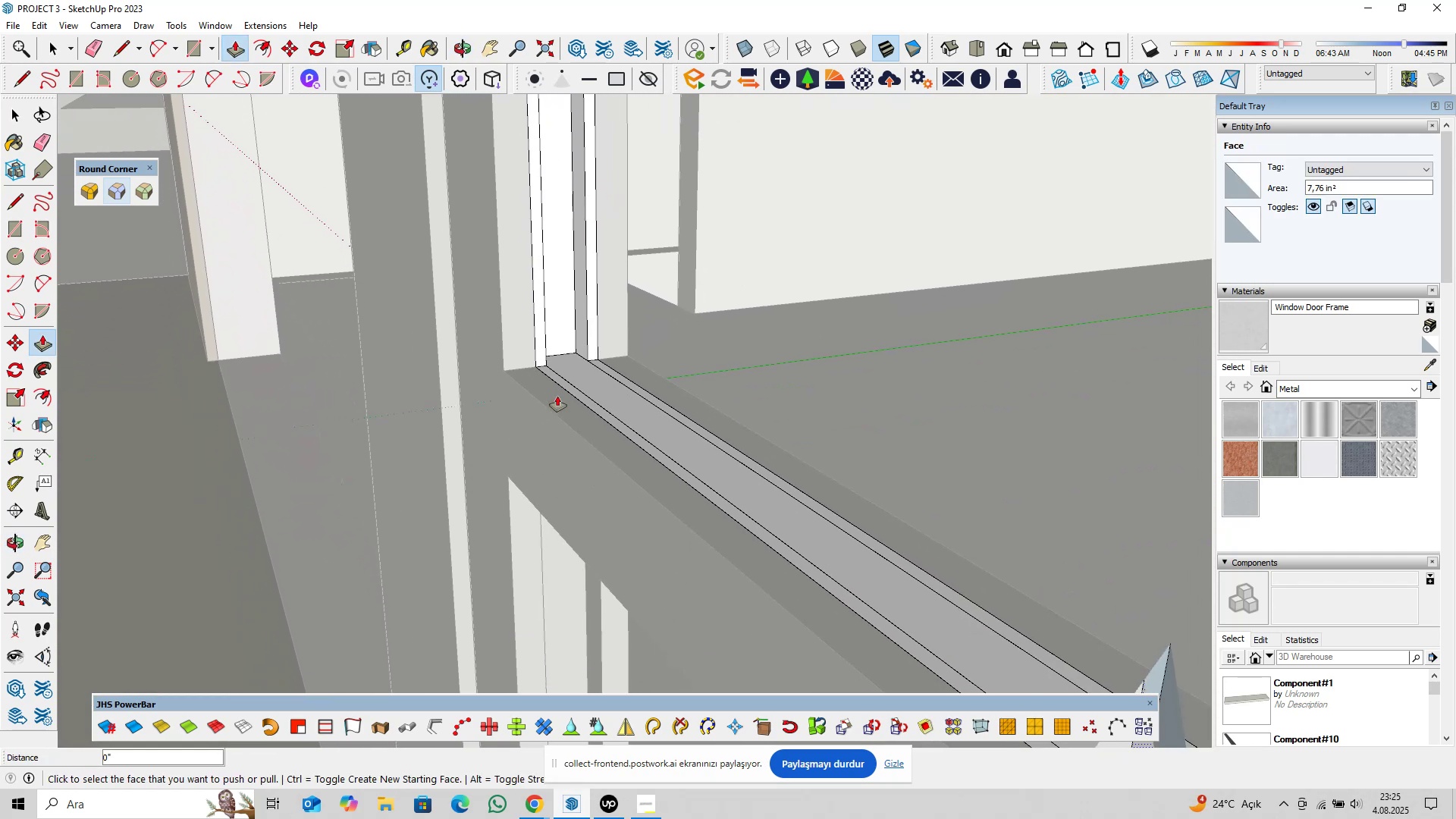 
scroll: coordinate [574, 375], scroll_direction: up, amount: 4.0
 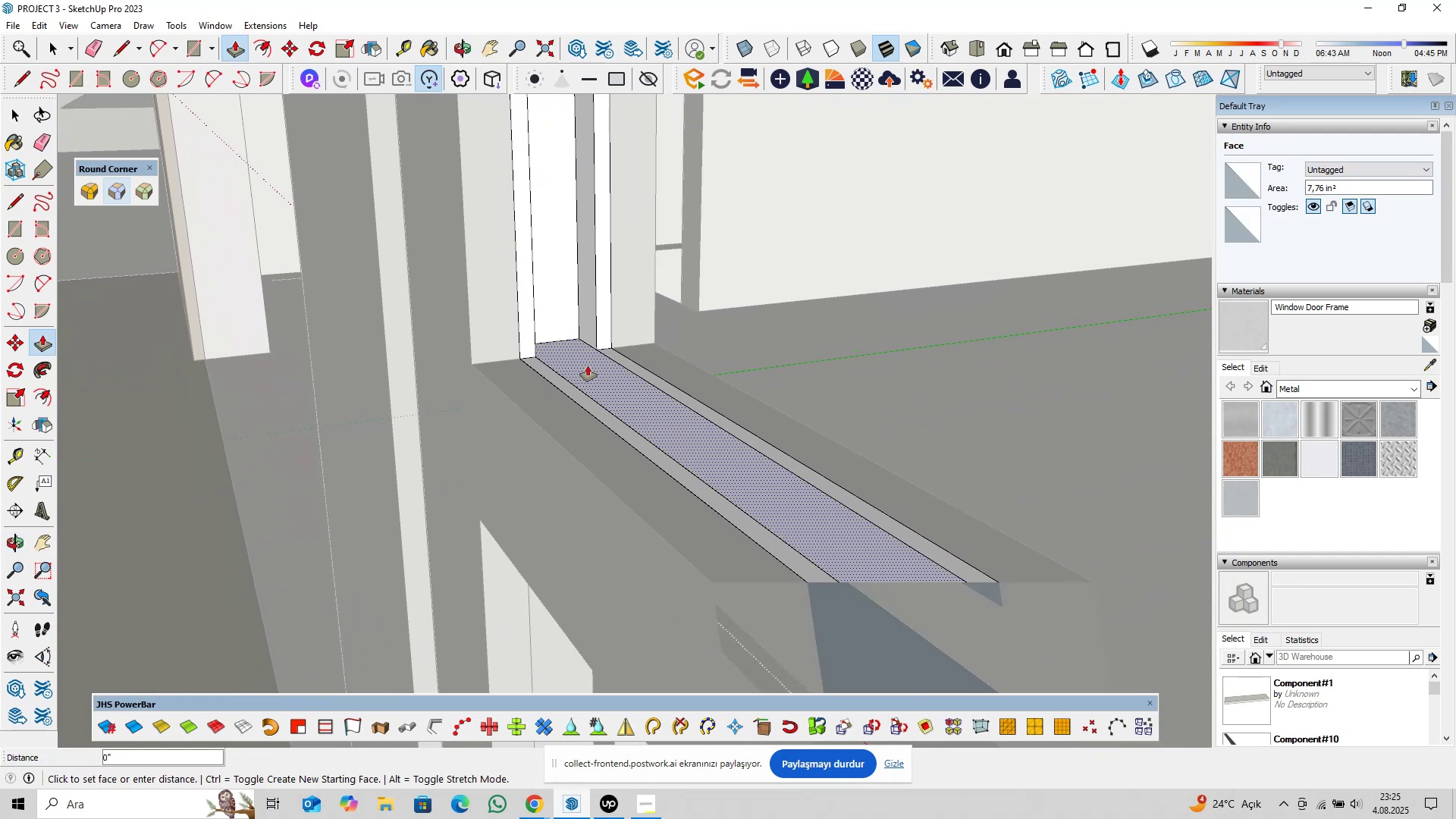 
double_click([588, 366])
 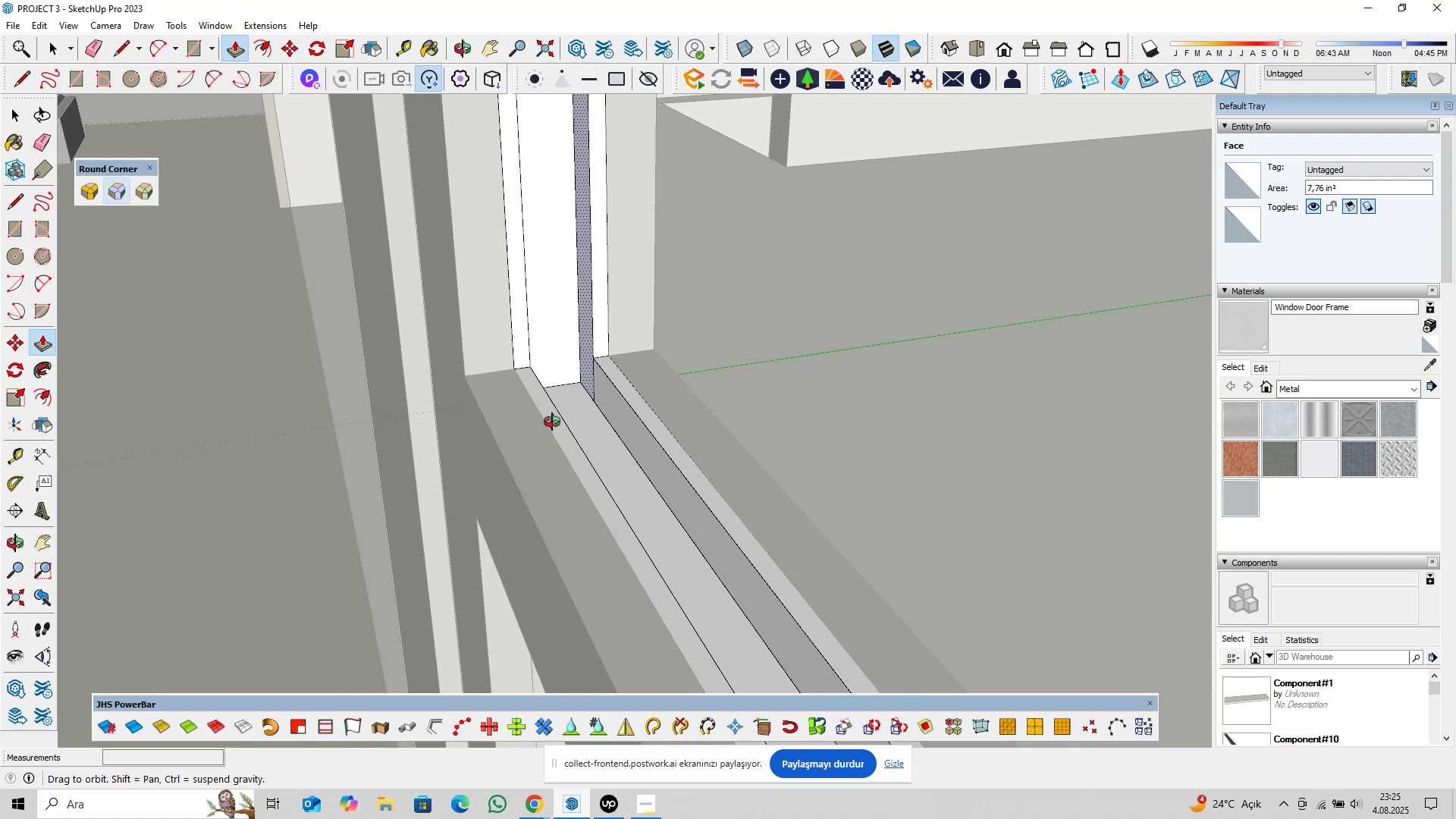 
key(Space)
 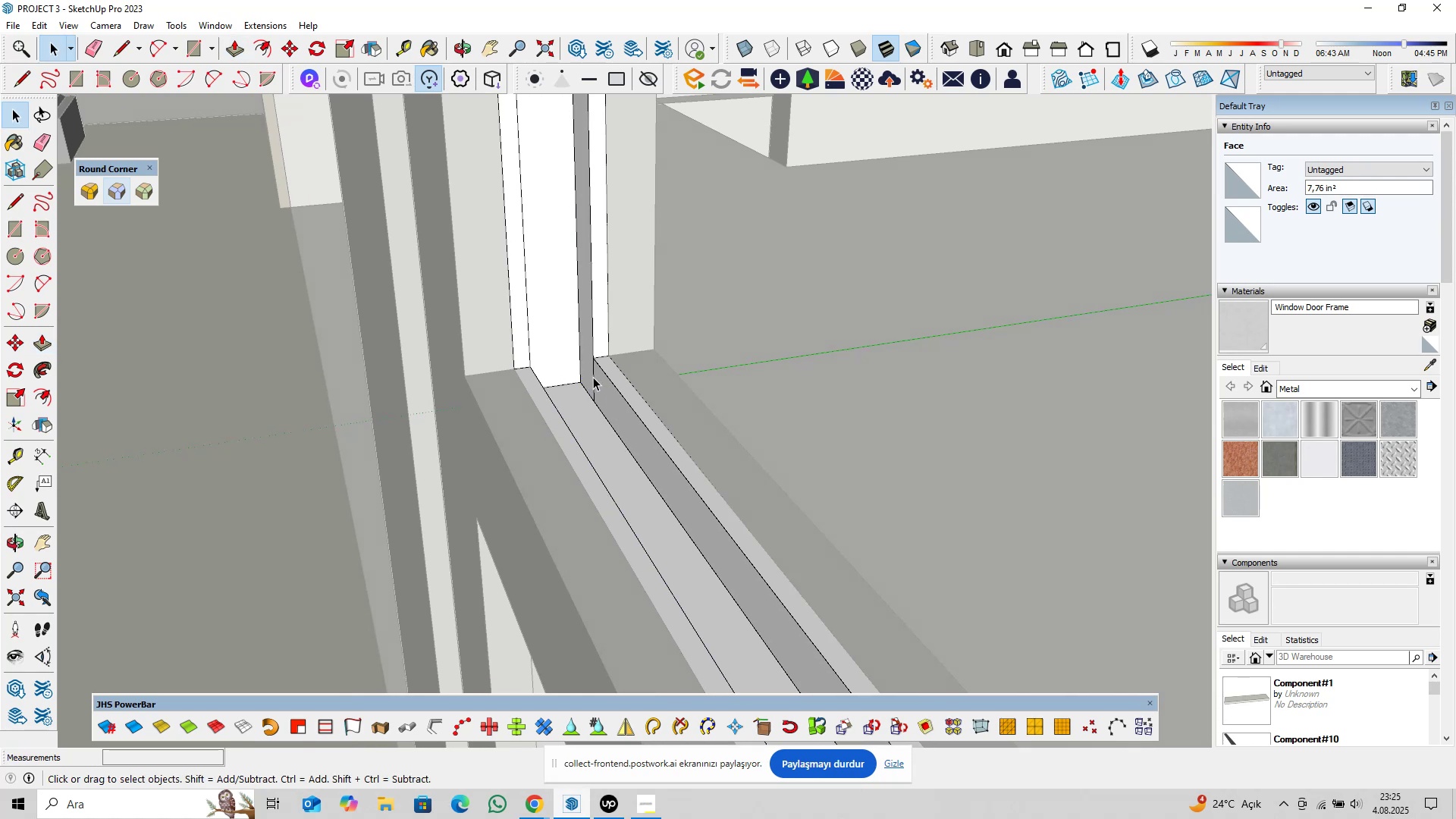 
left_click([593, 377])
 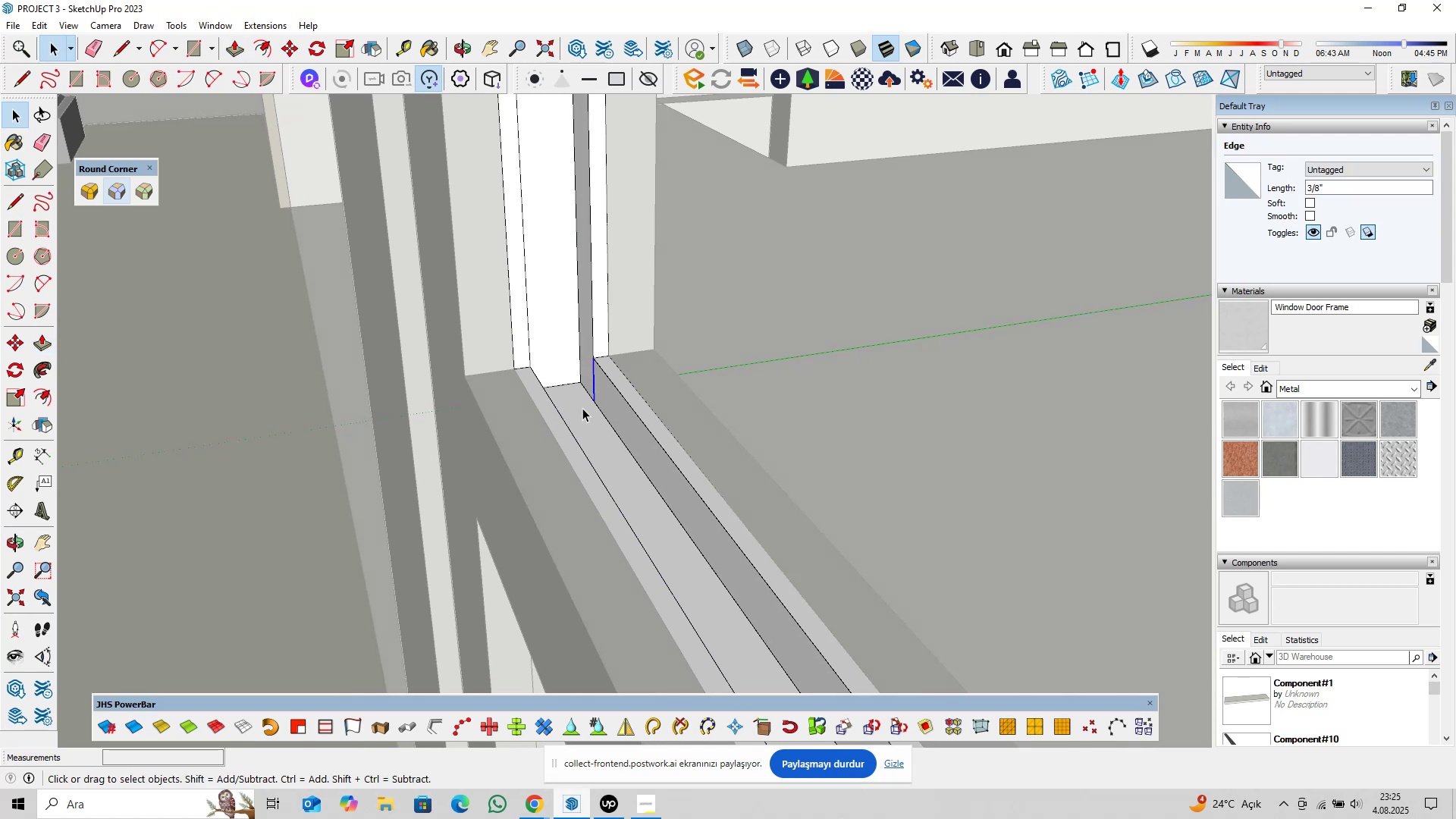 
key(Delete)
 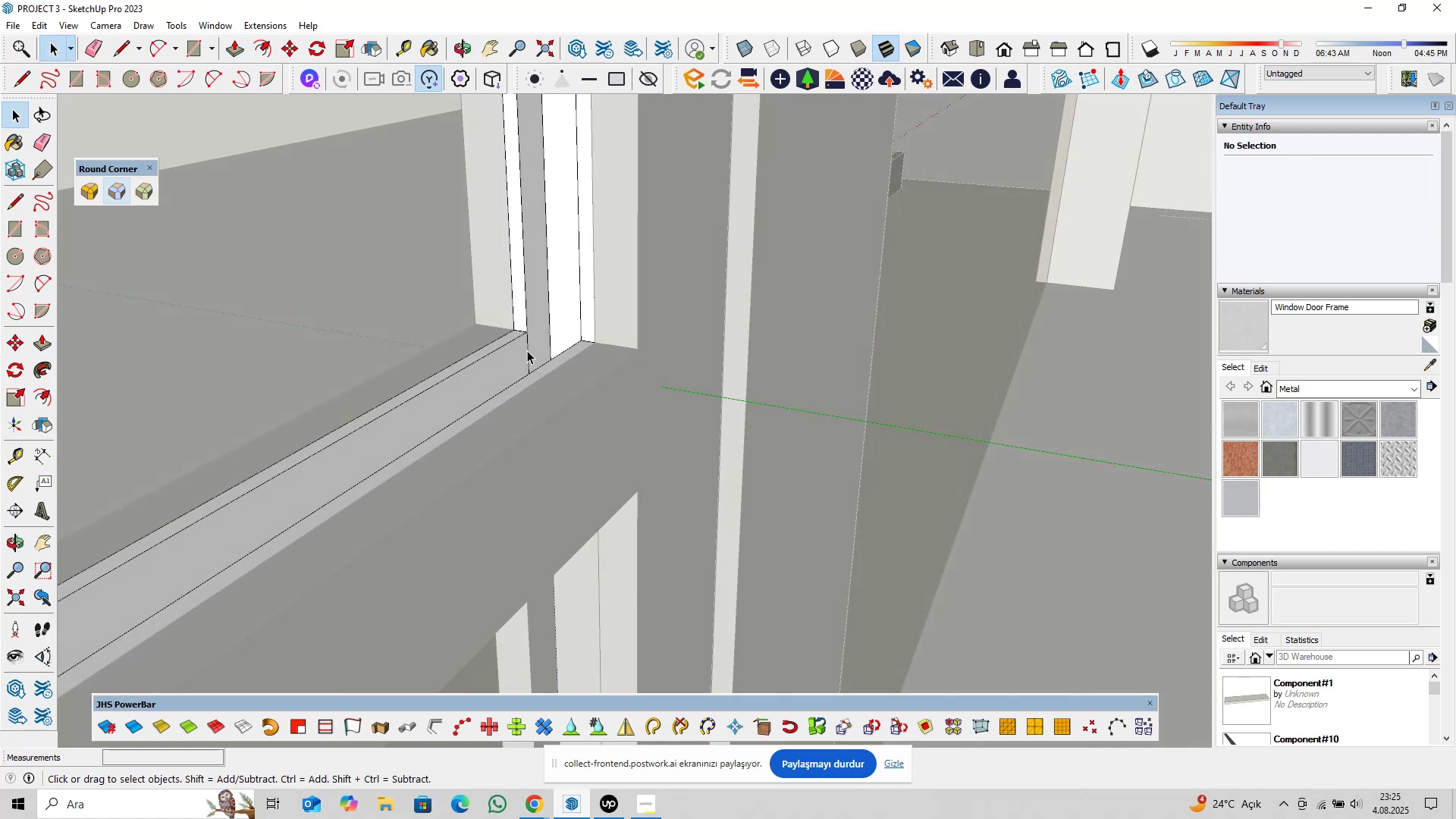 
left_click([527, 350])
 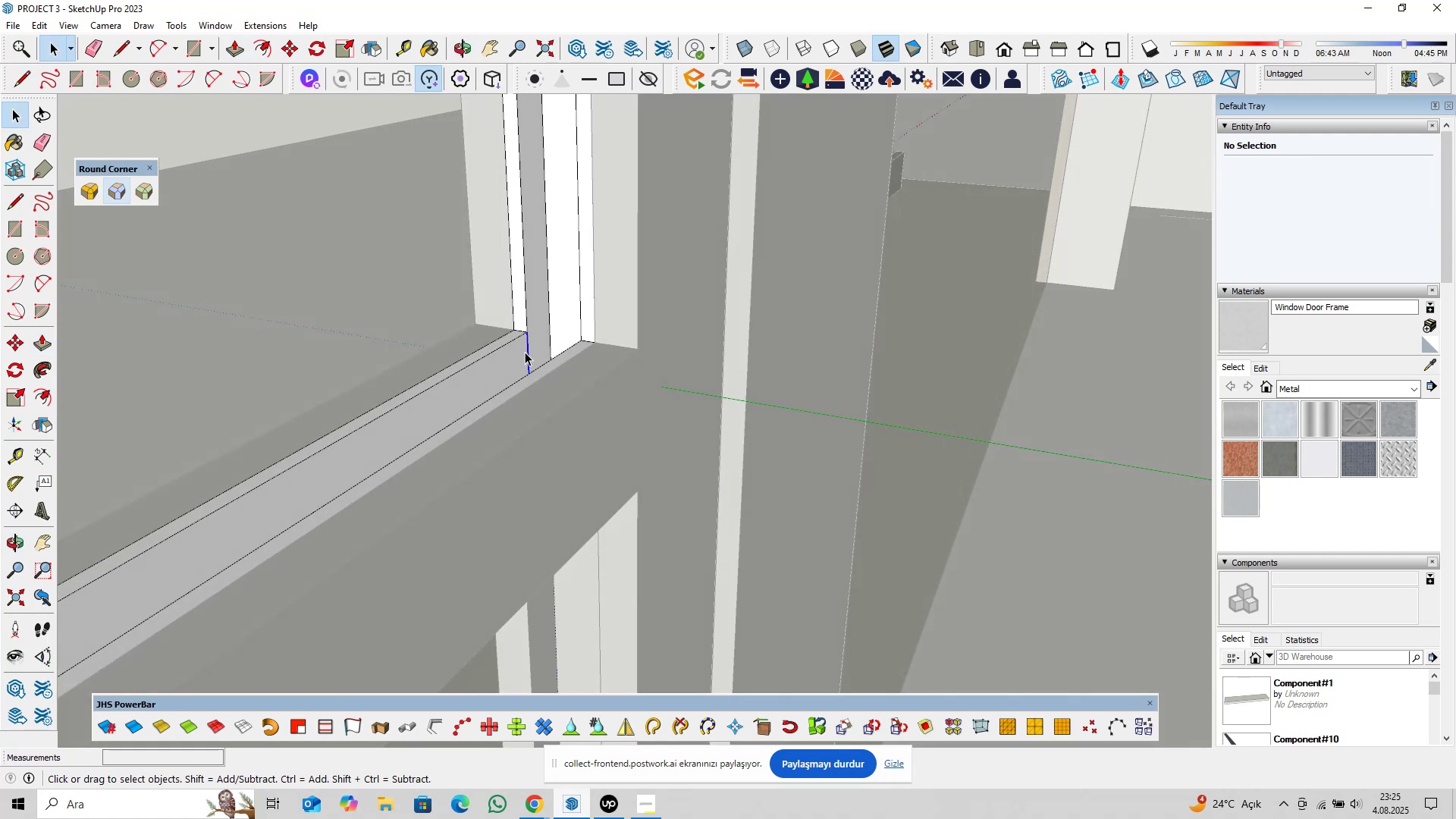 
key(Delete)
 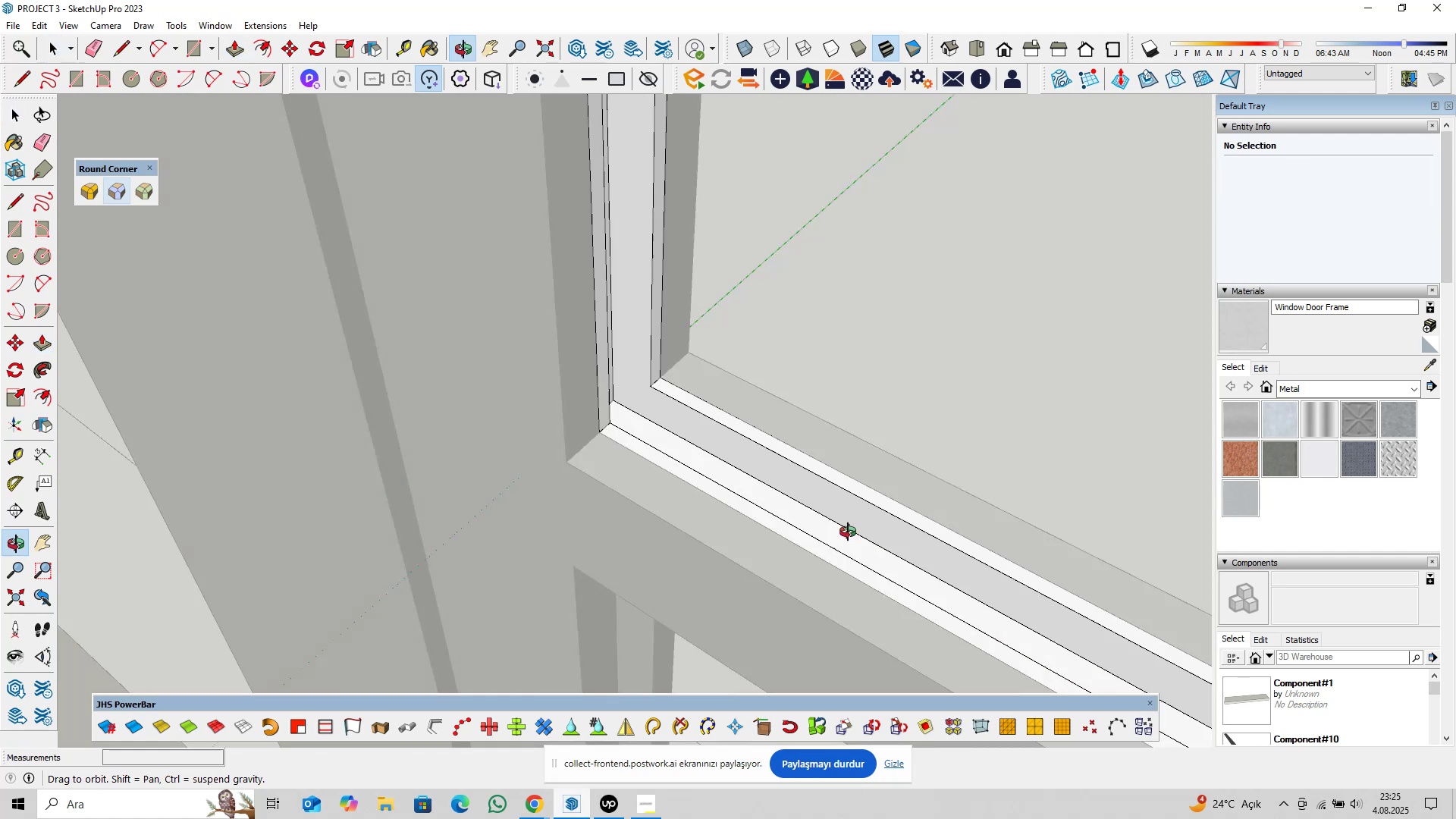 
key(Shift+ShiftLeft)
 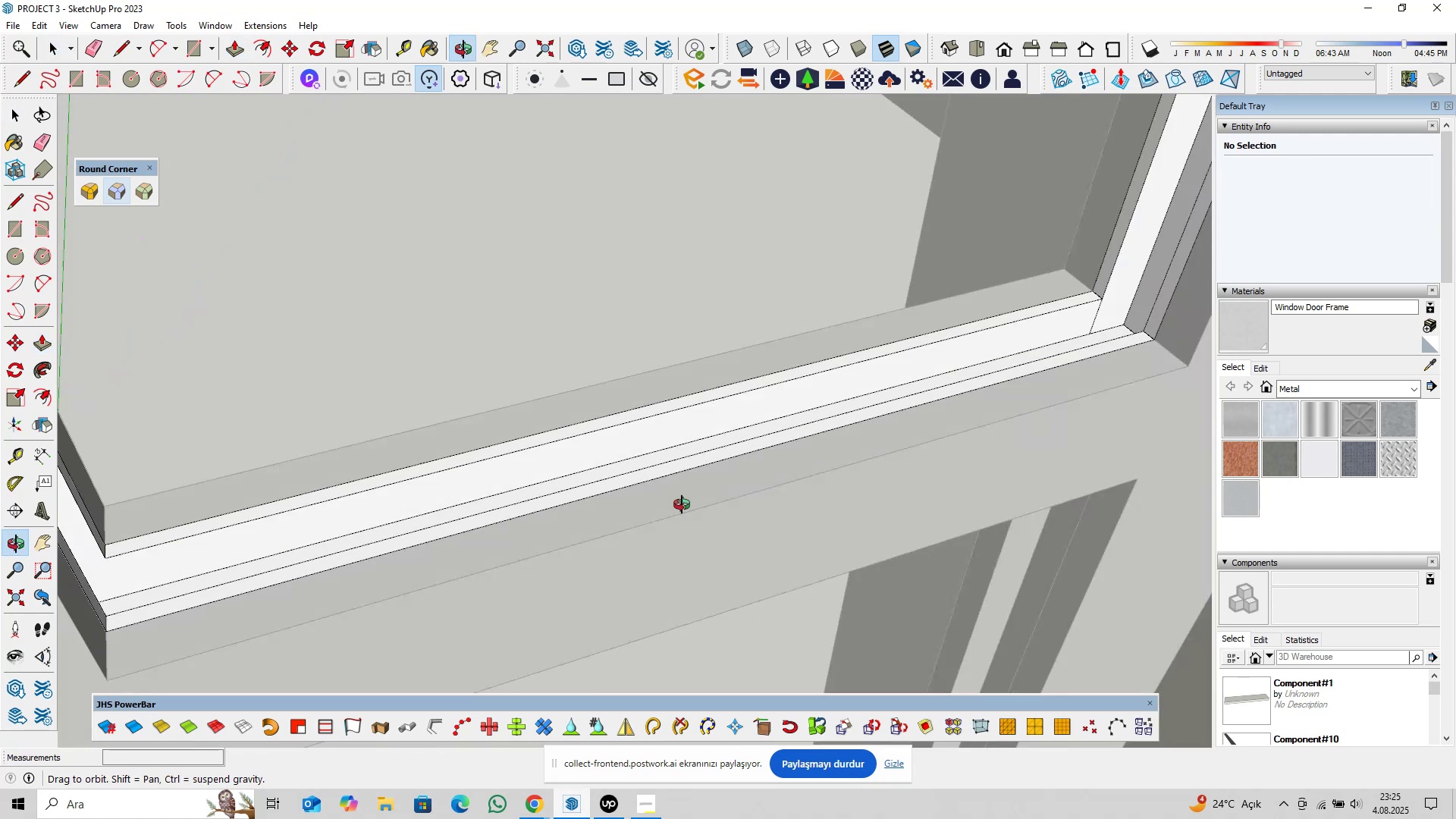 
hold_key(key=ShiftLeft, duration=0.37)
 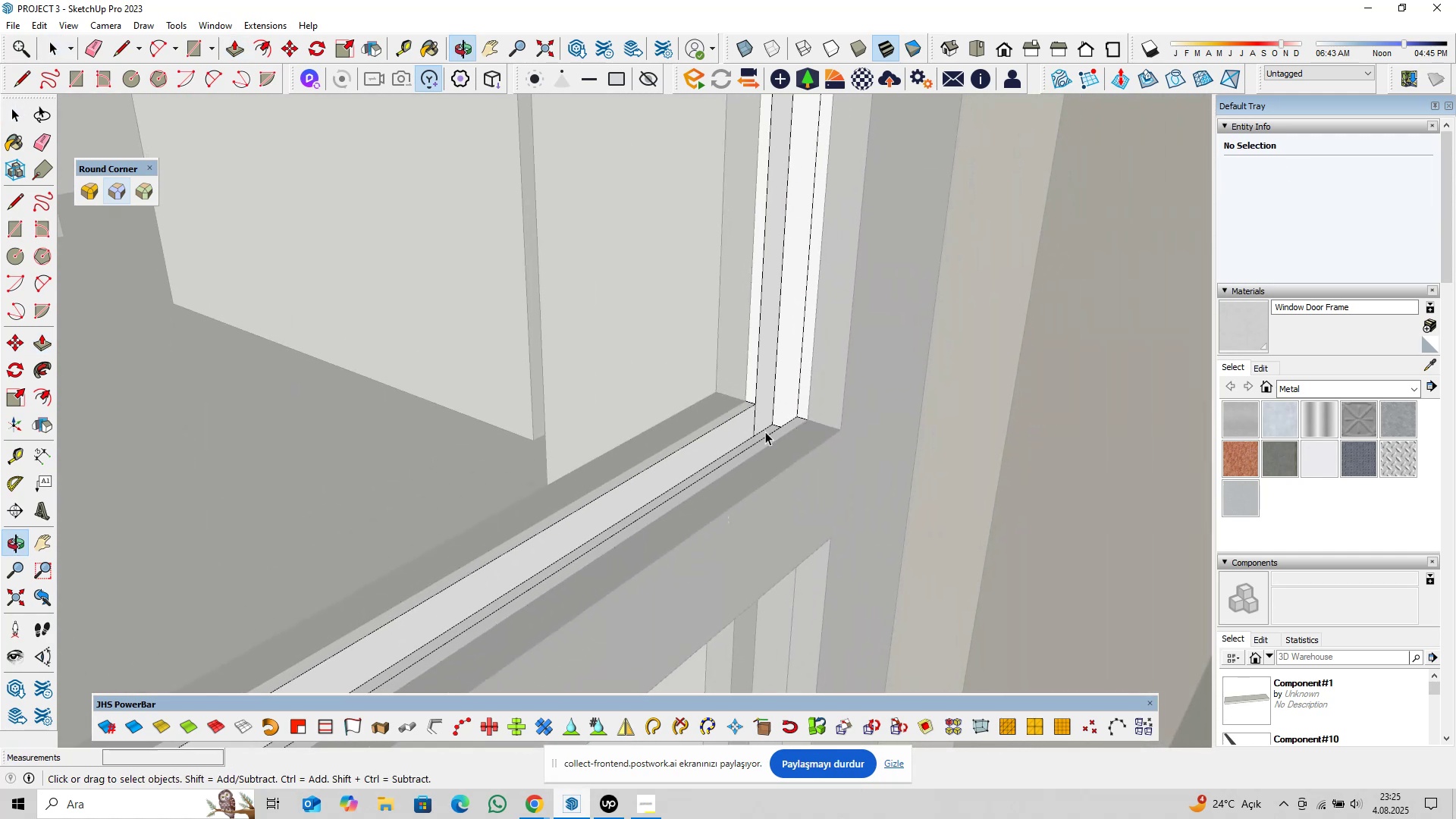 
scroll: coordinate [767, 429], scroll_direction: up, amount: 5.0
 